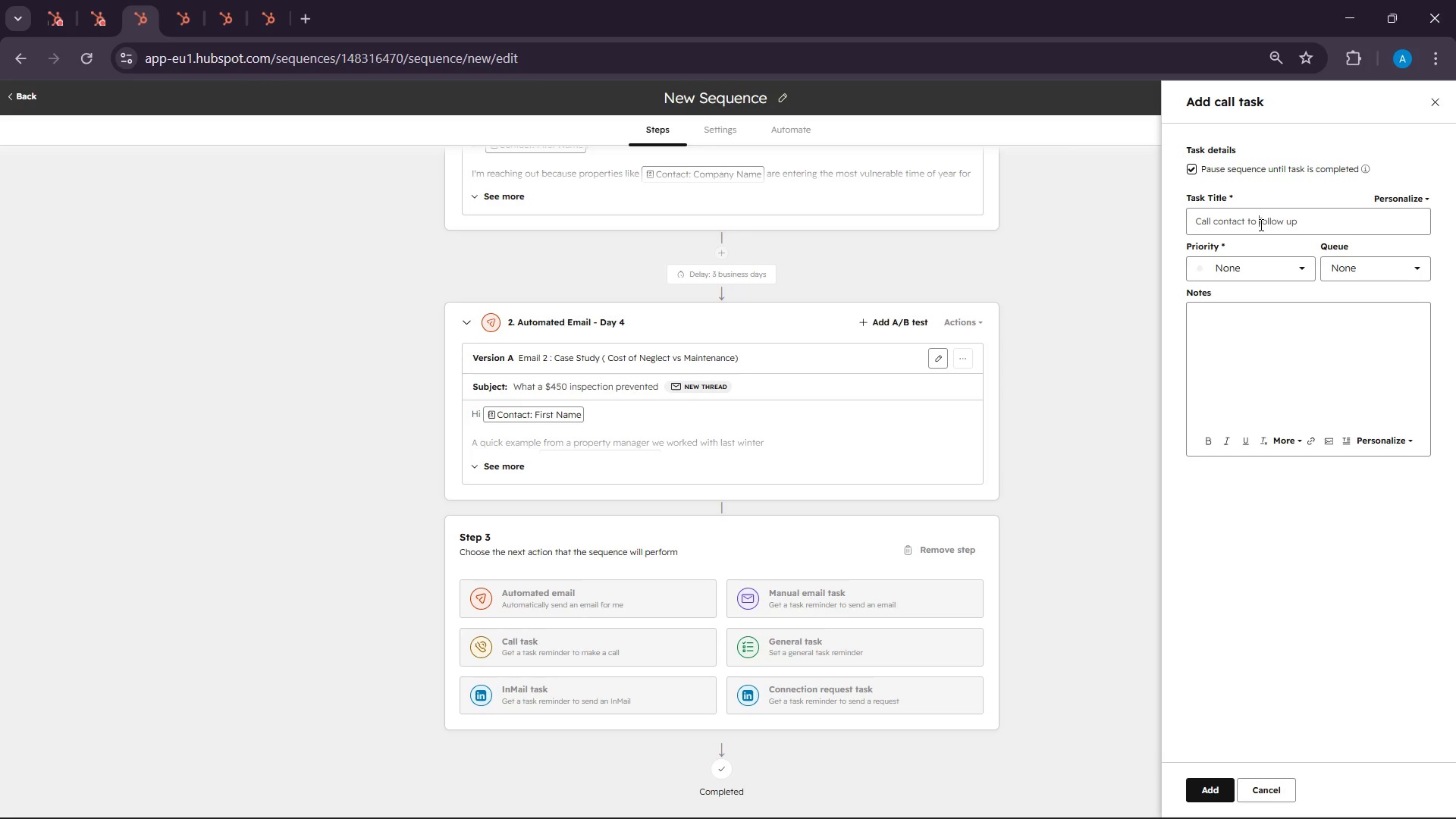 
left_click([1260, 224])
 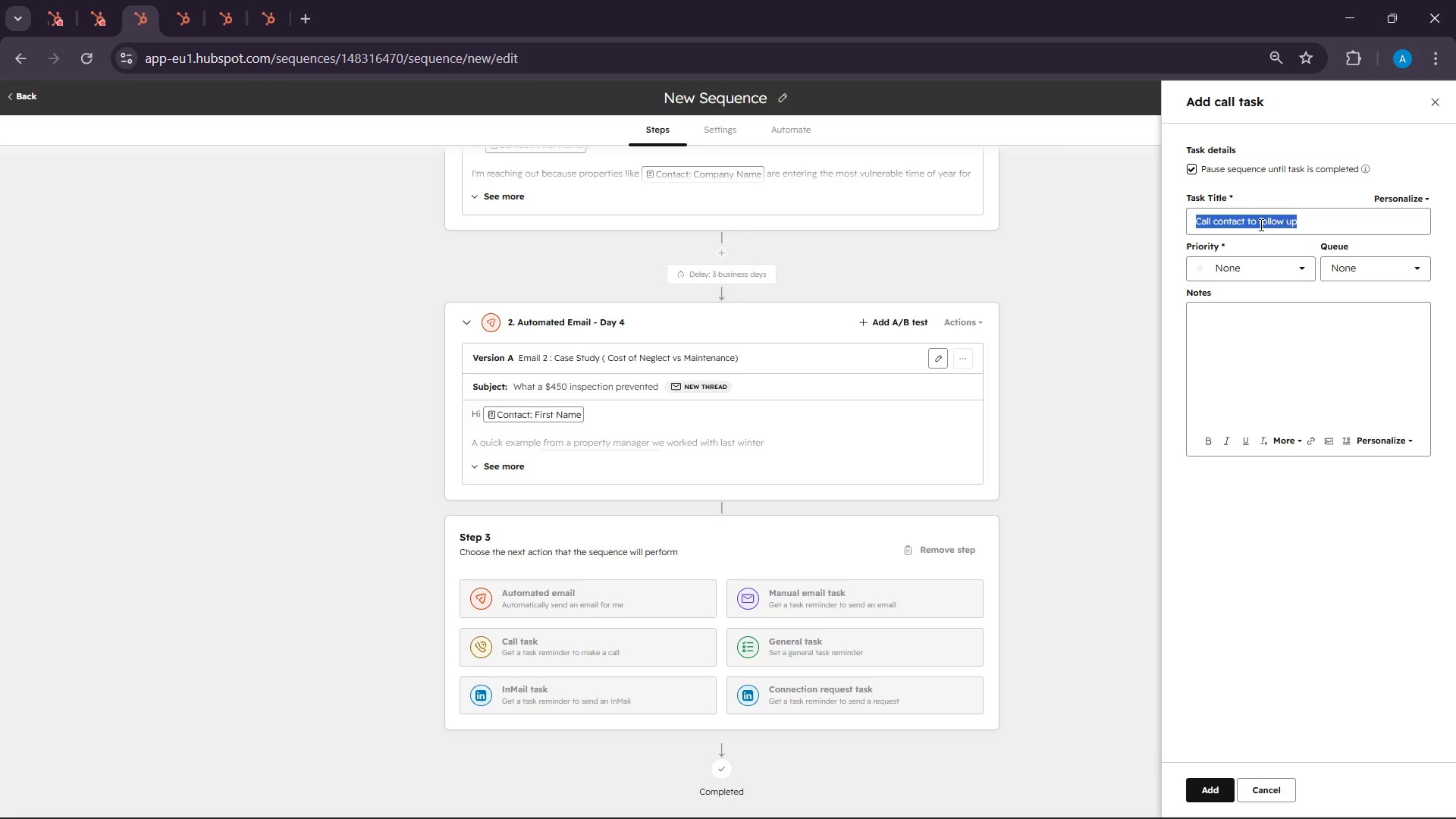 
double_click([1260, 224])
 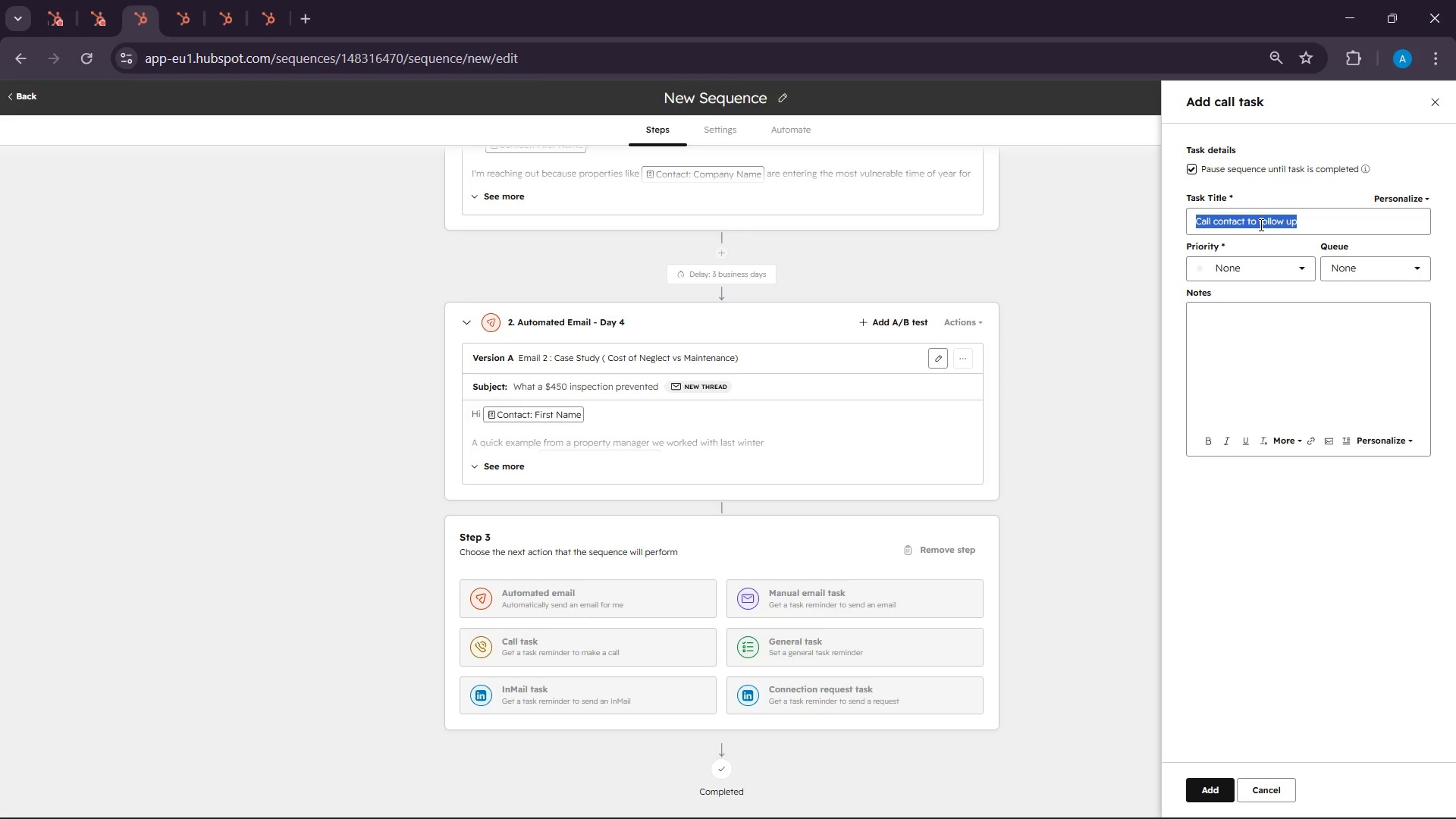 
triple_click([1260, 224])
 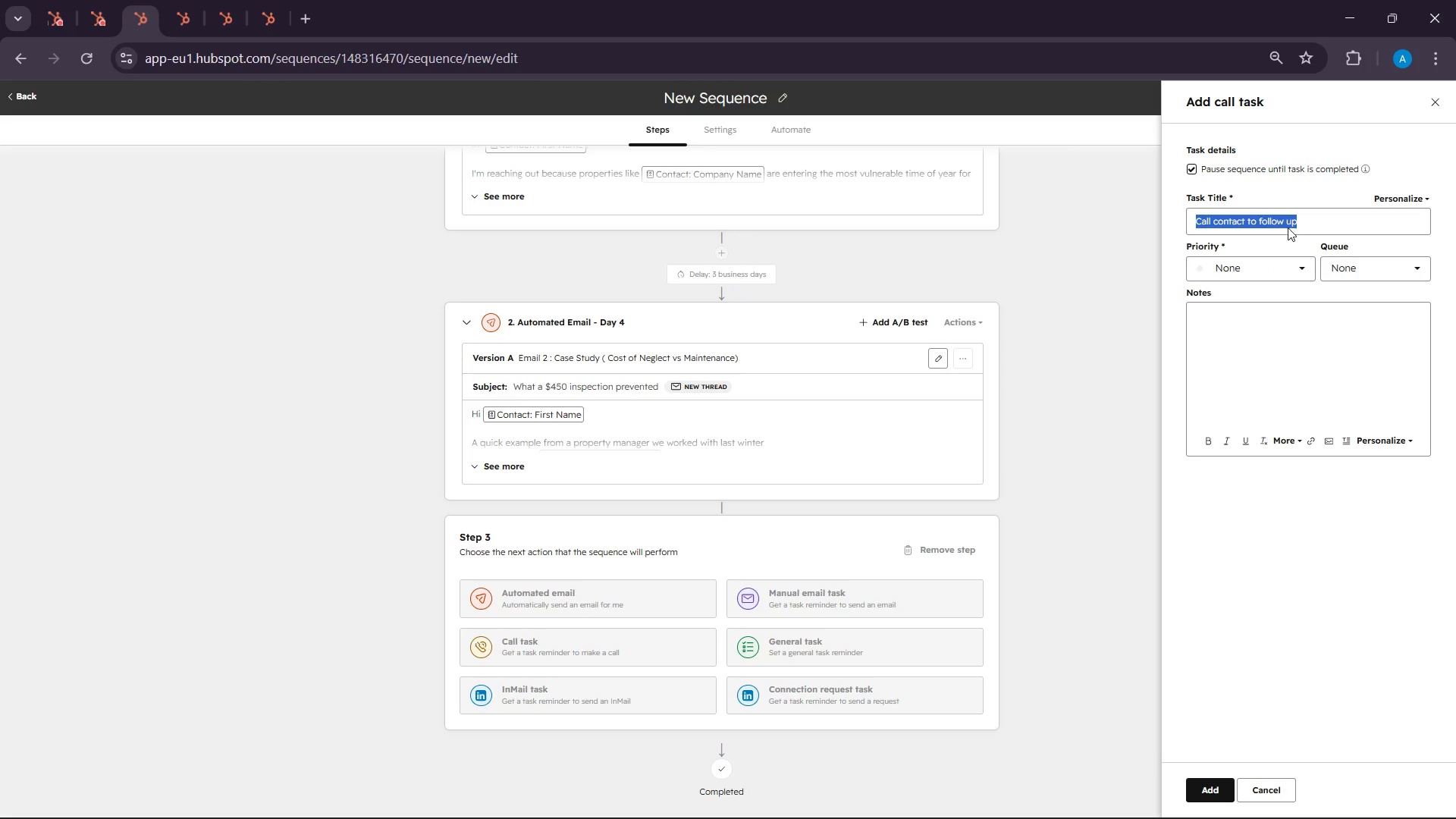 
key(Backspace)
 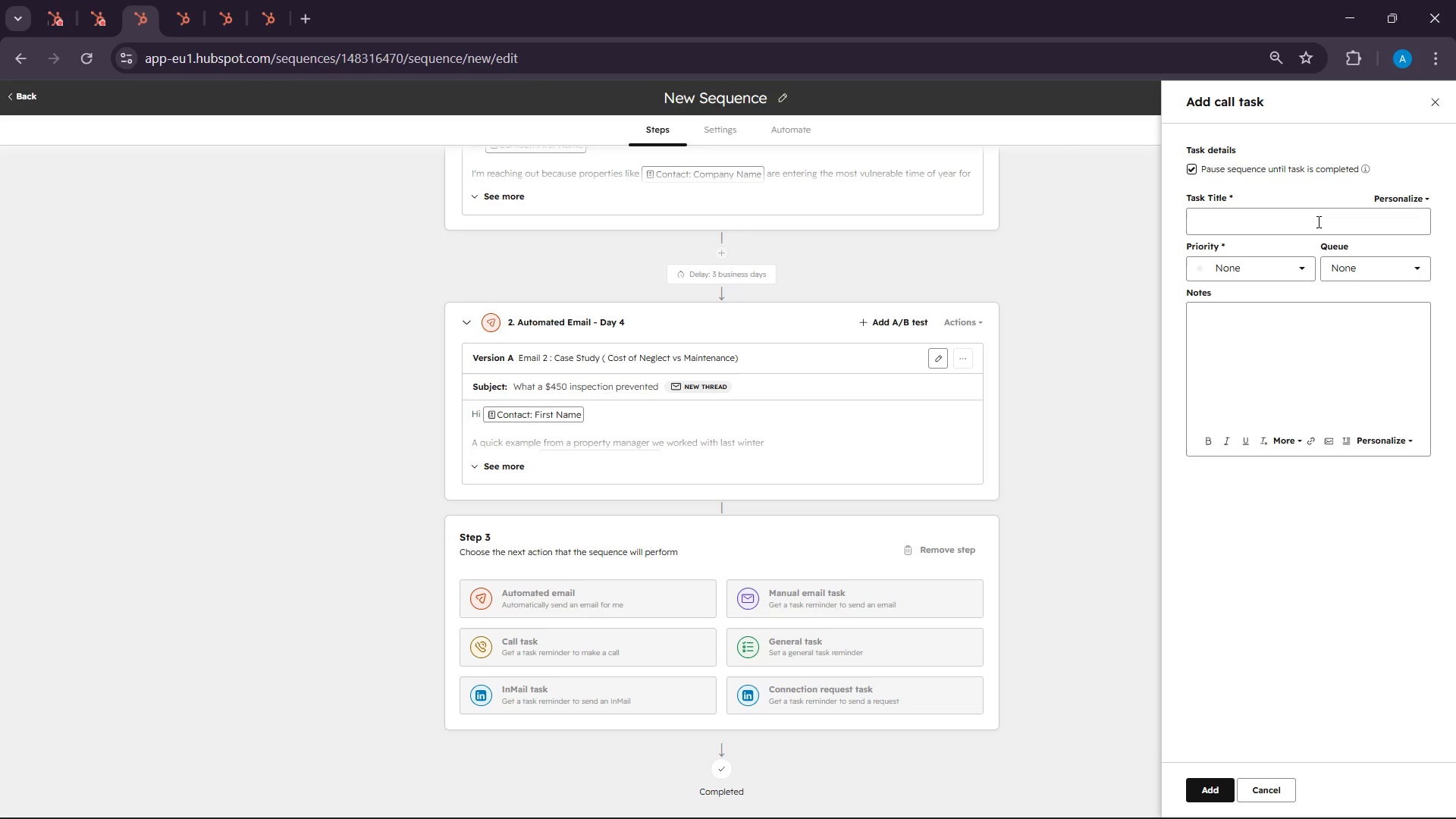 
wait(18.36)
 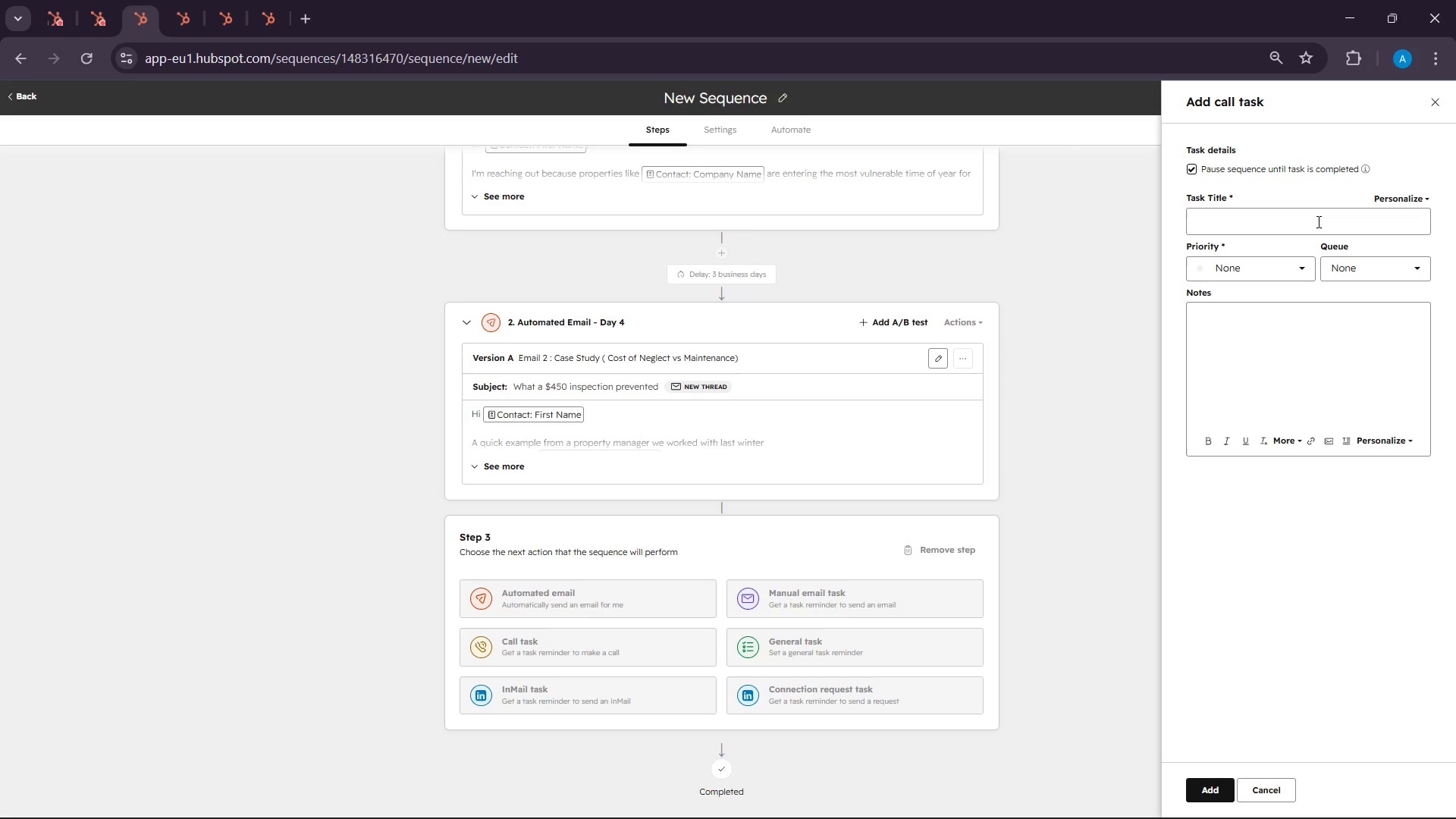 
hold_key(key=ShiftLeft, duration=0.33)
 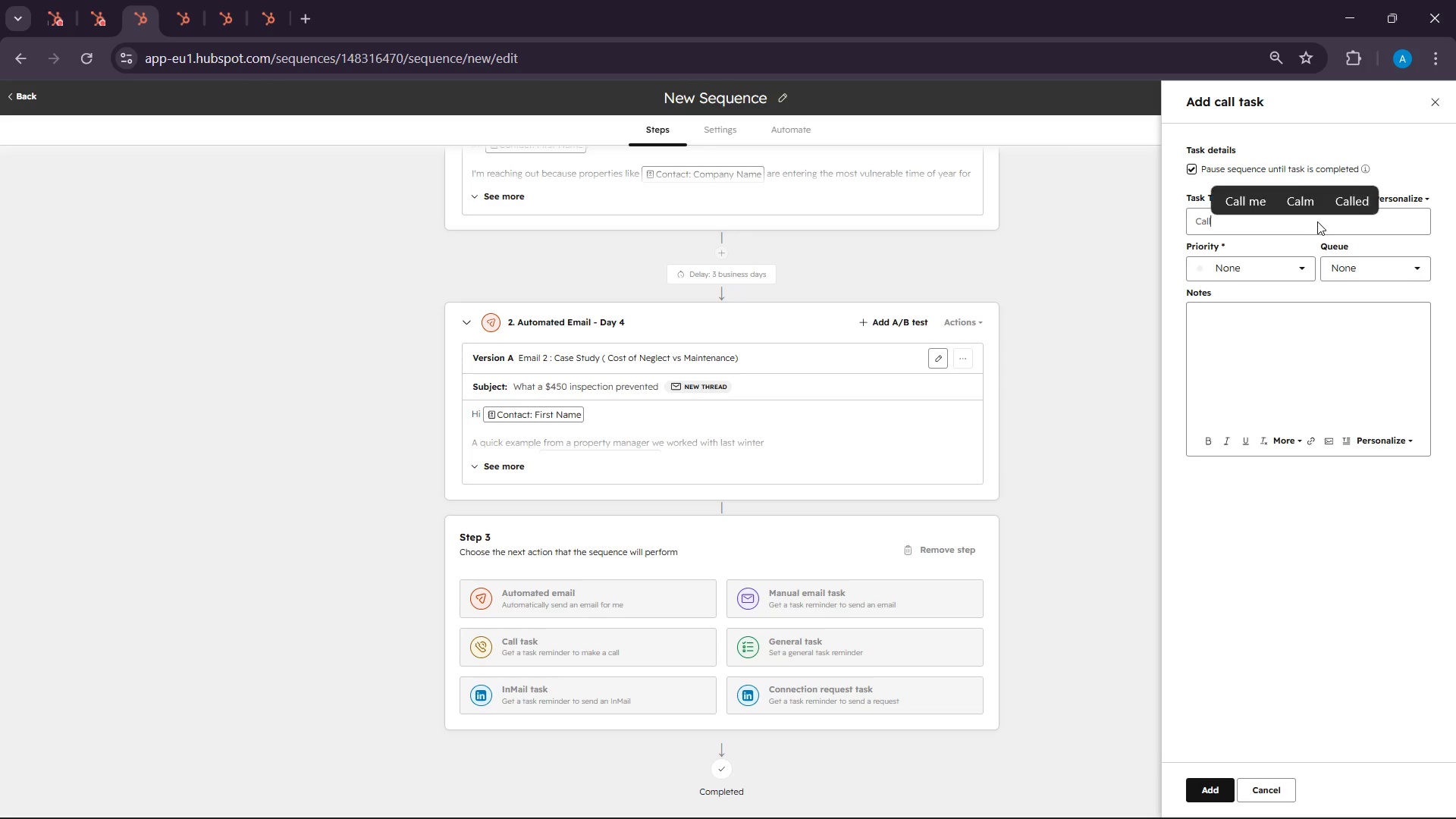 
hold_key(key=C, duration=3.06)
 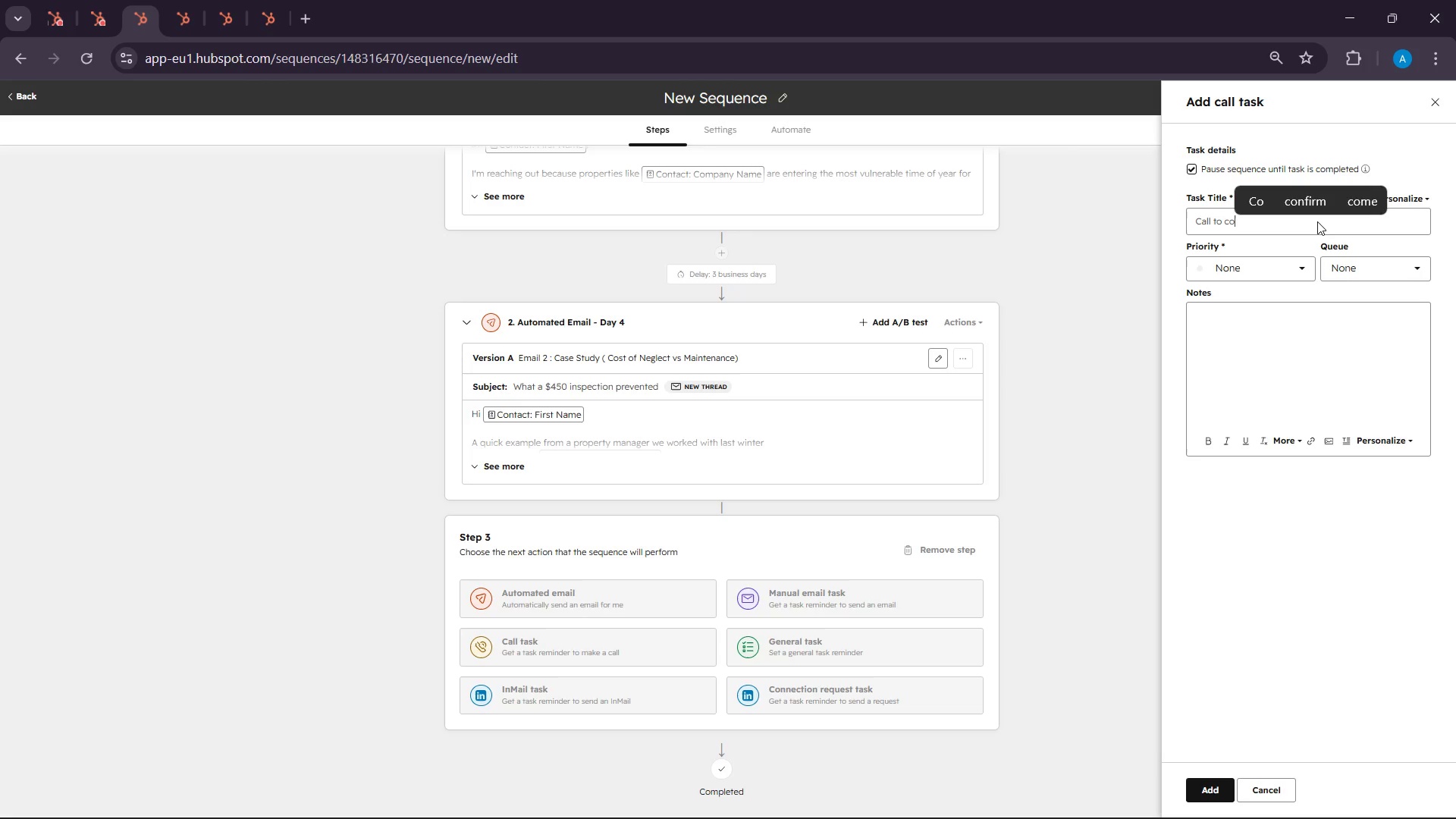 
type(ll to onfirm gate system condition)
 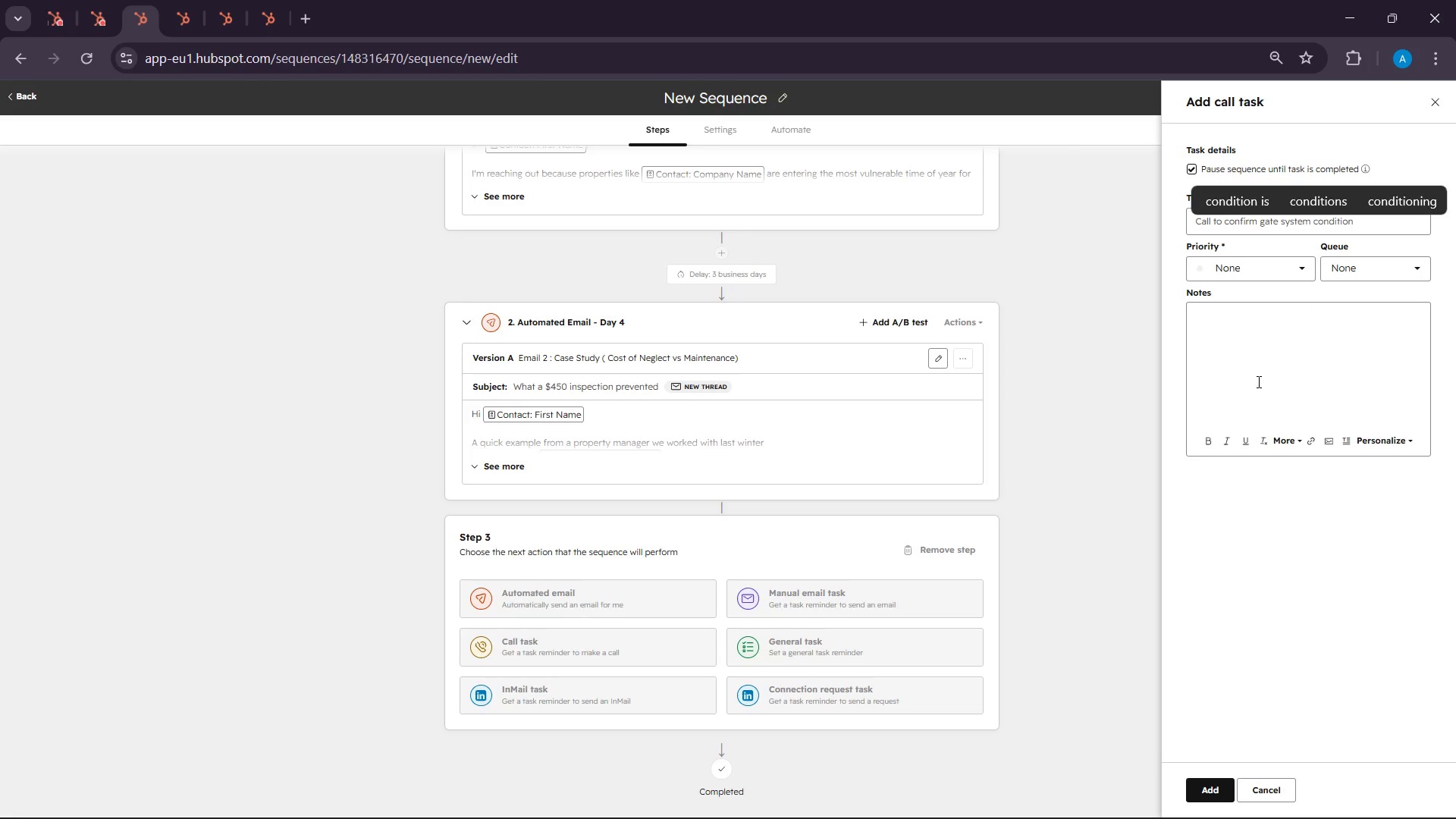 
left_click([1254, 353])
 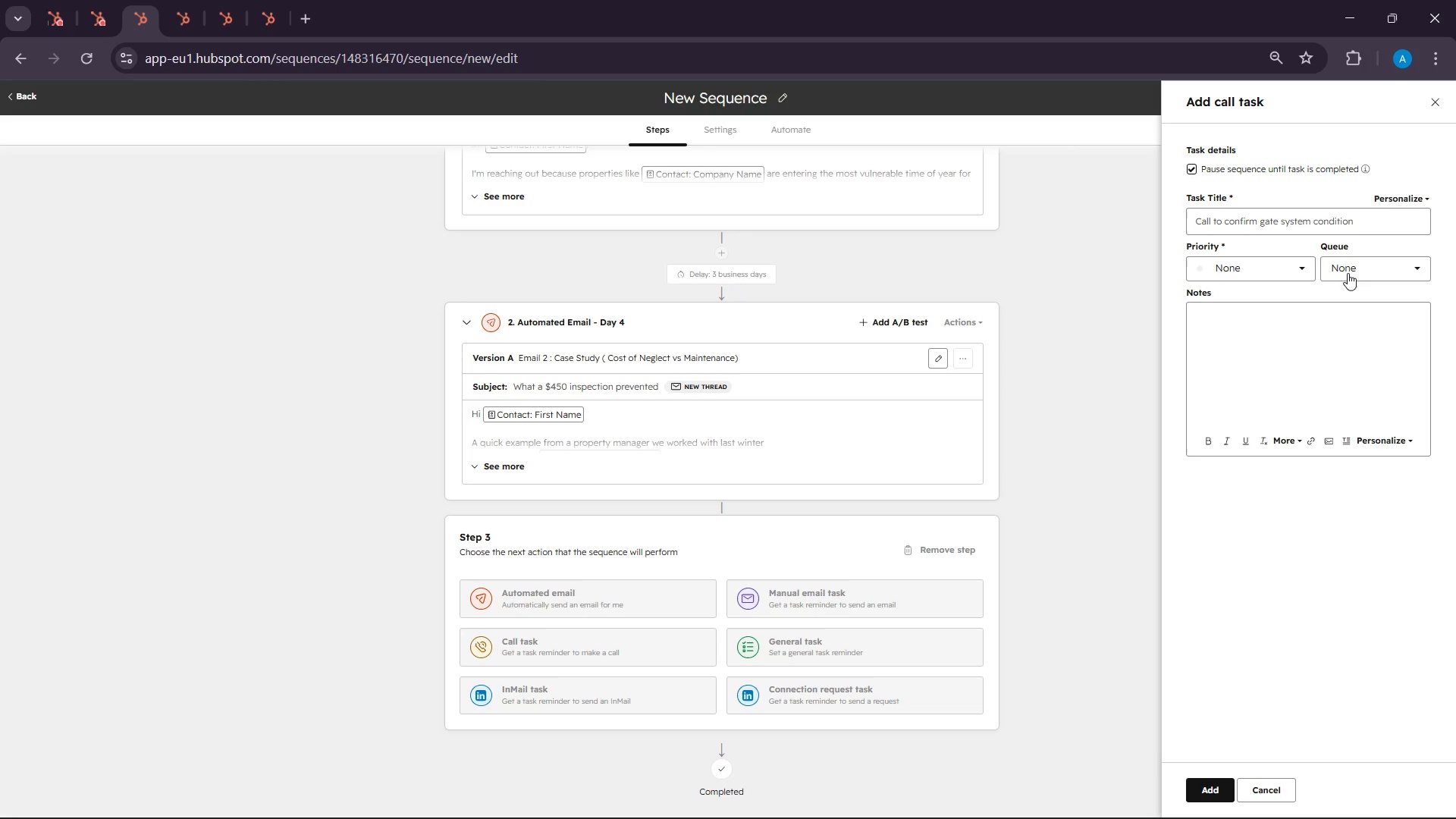 
left_click([1247, 266])
 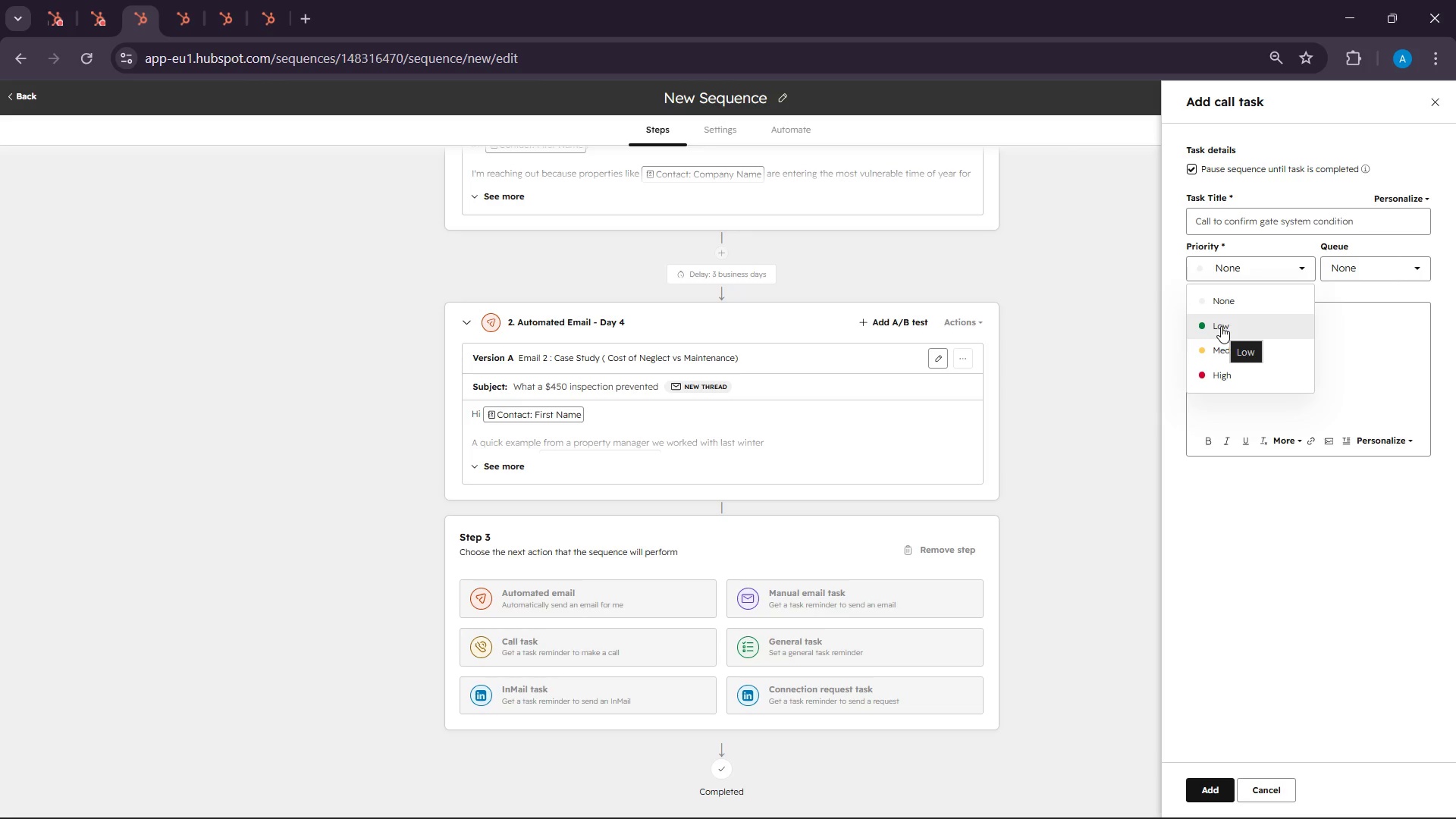 
left_click([1220, 327])
 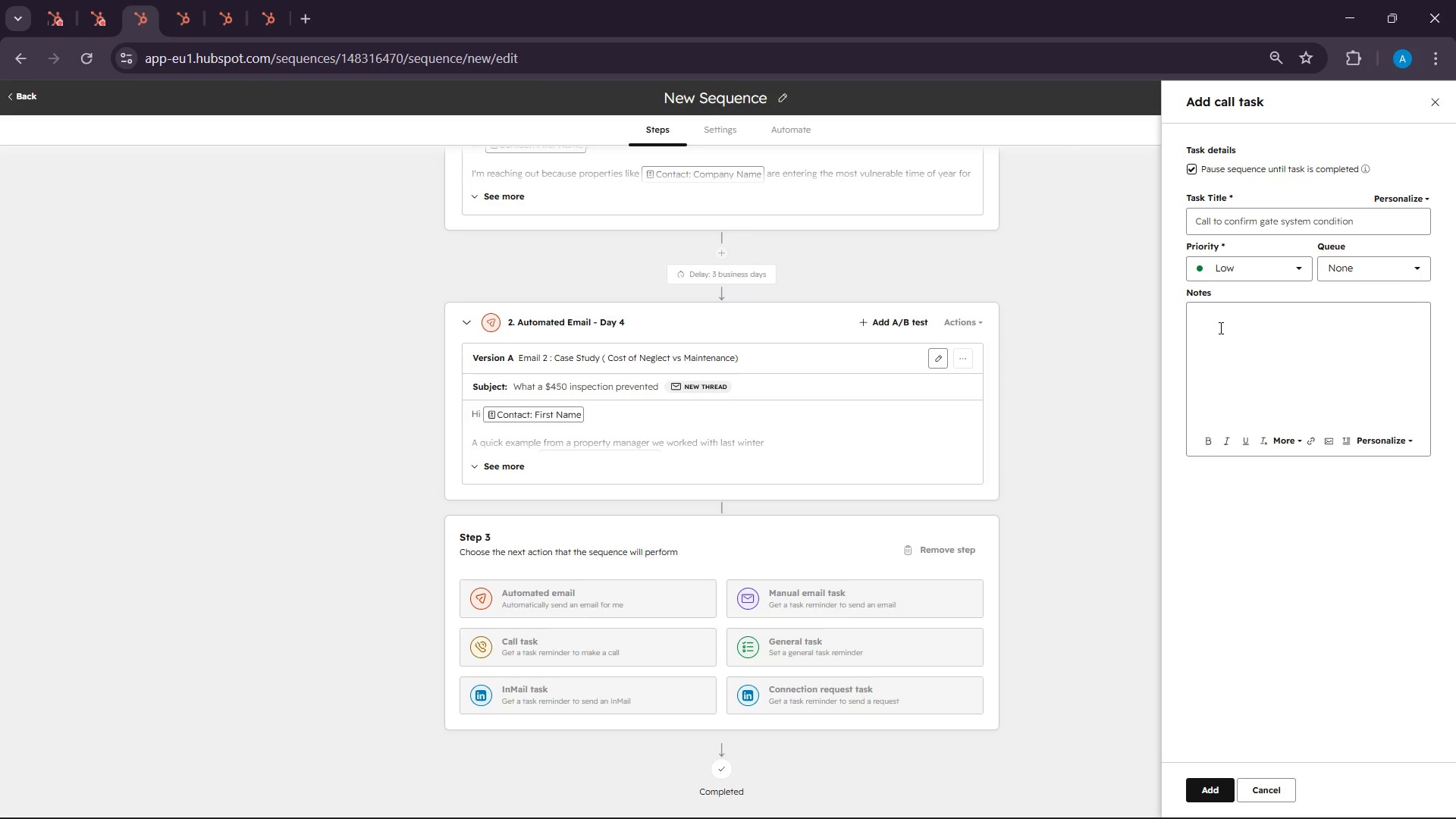 
left_click([1219, 328])
 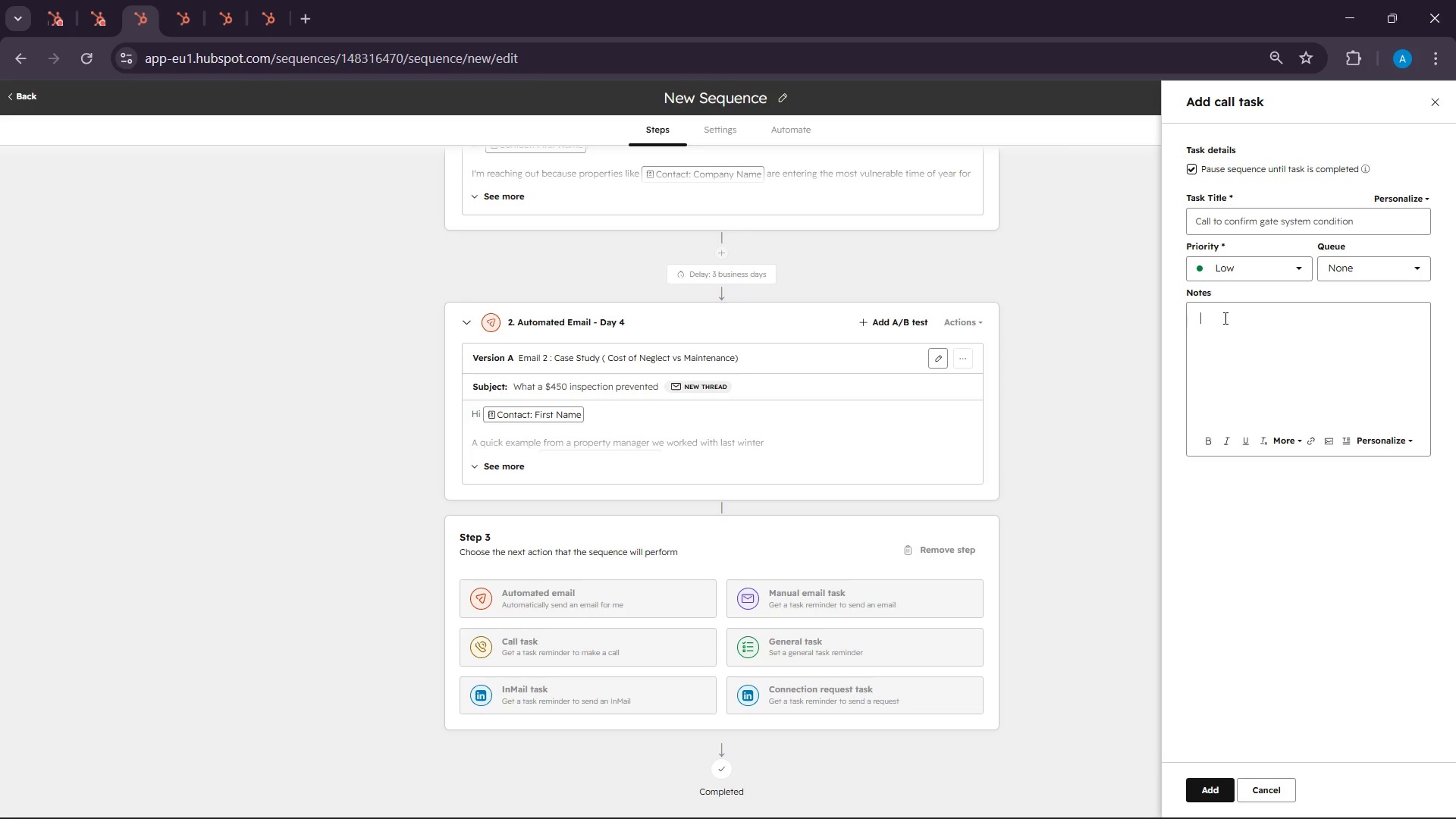 
wait(6.09)
 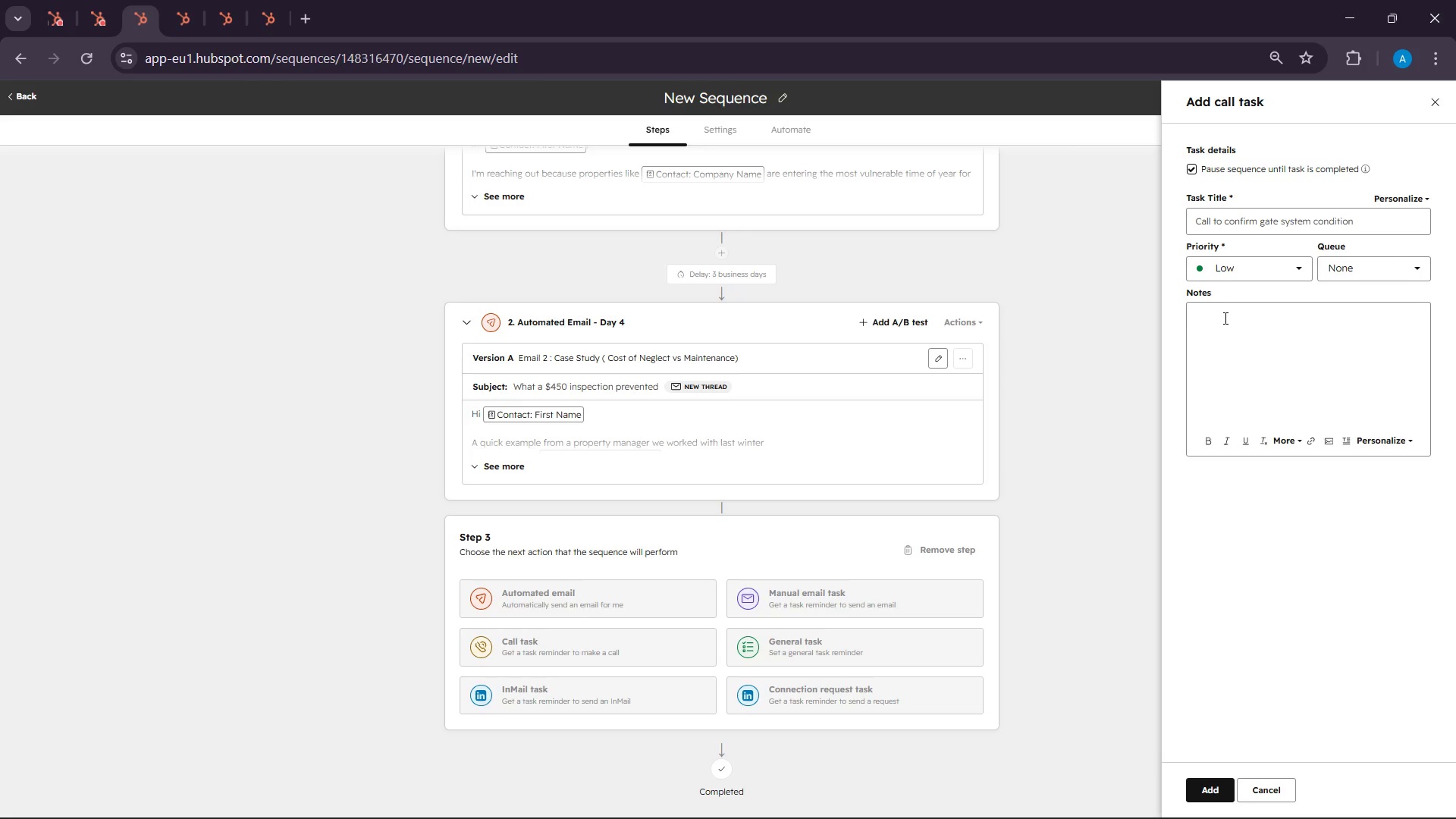 
key(Shift+ShiftLeft)
 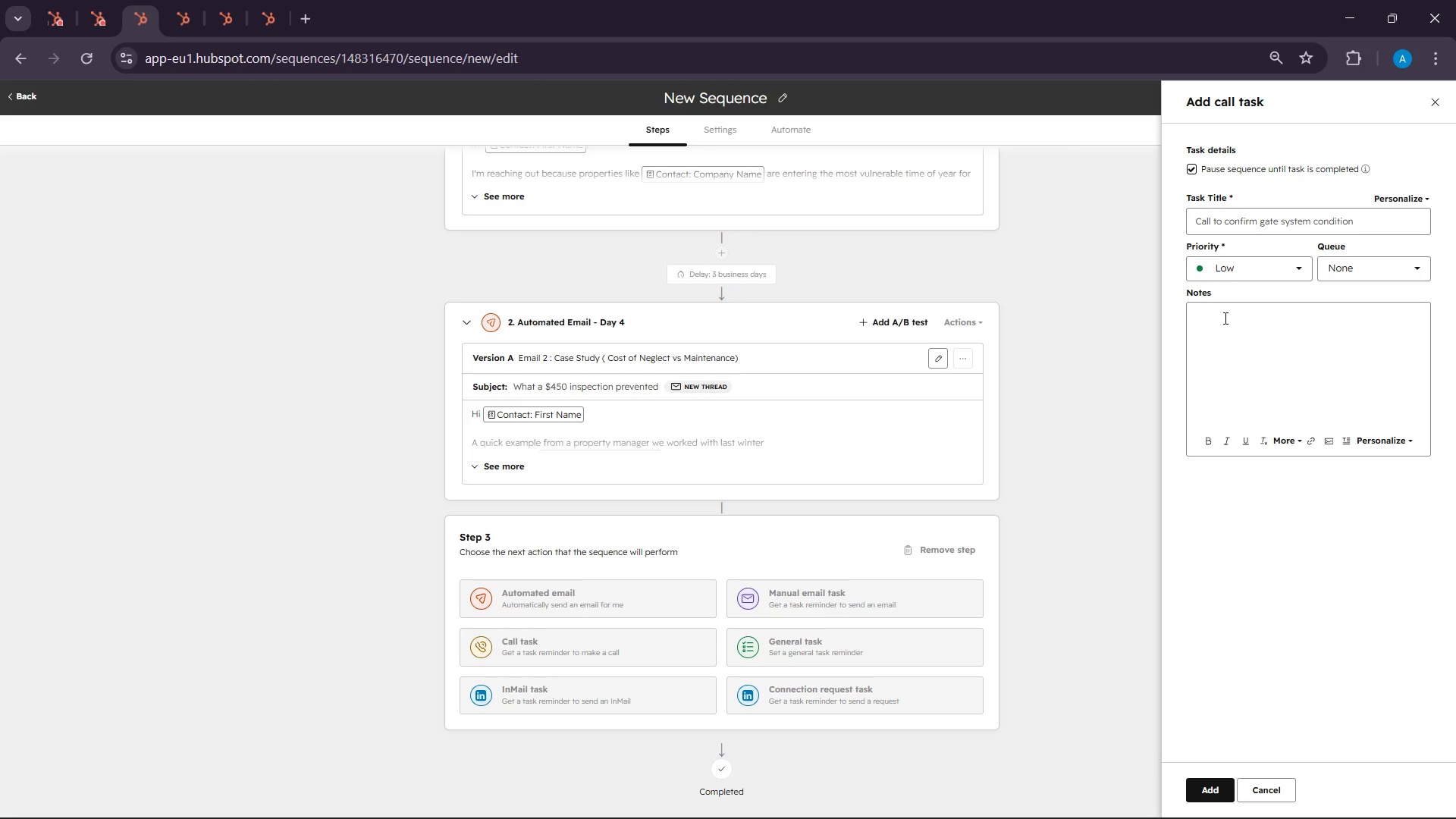 
type(Hi )
 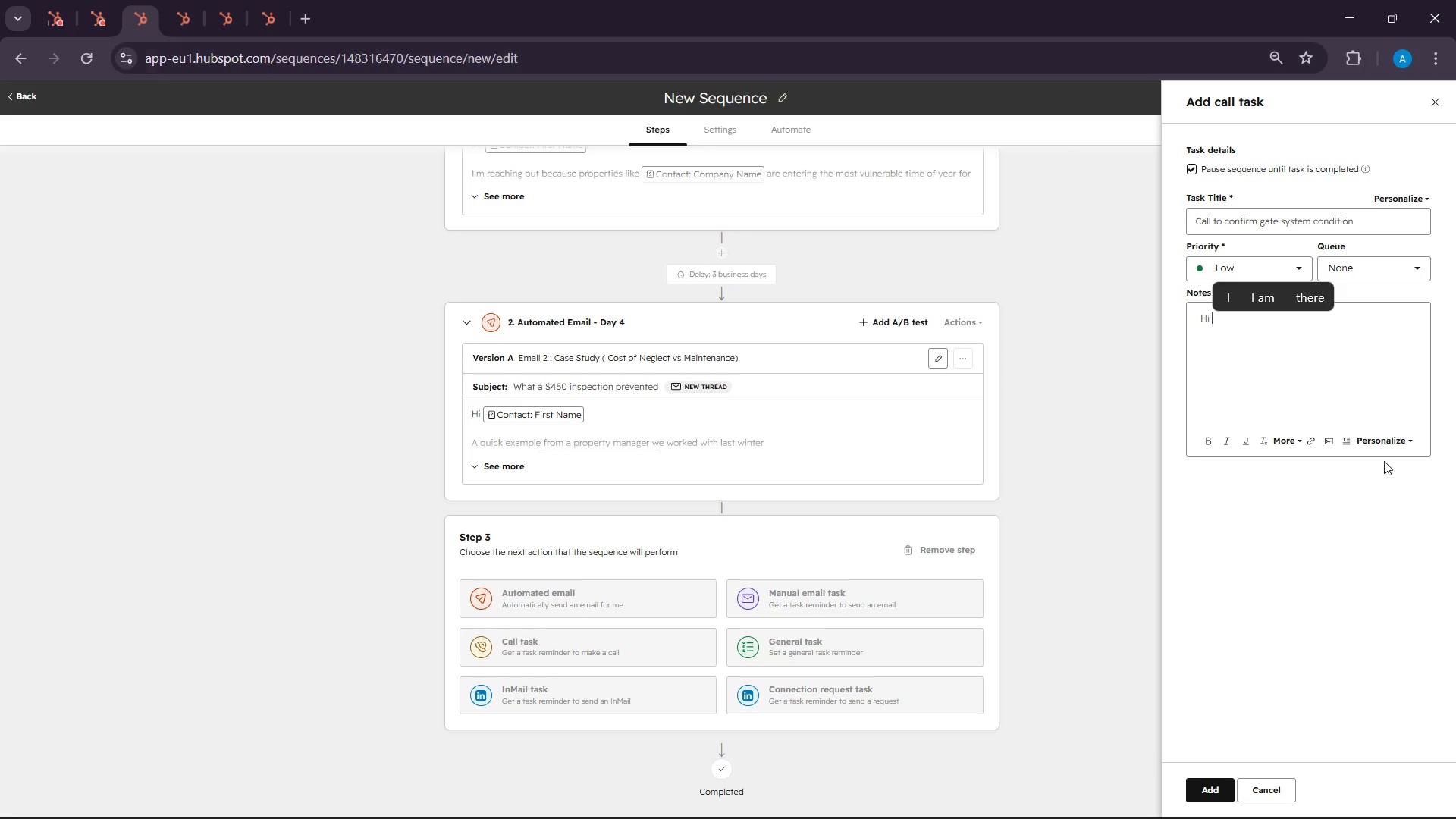 
left_click([1400, 441])
 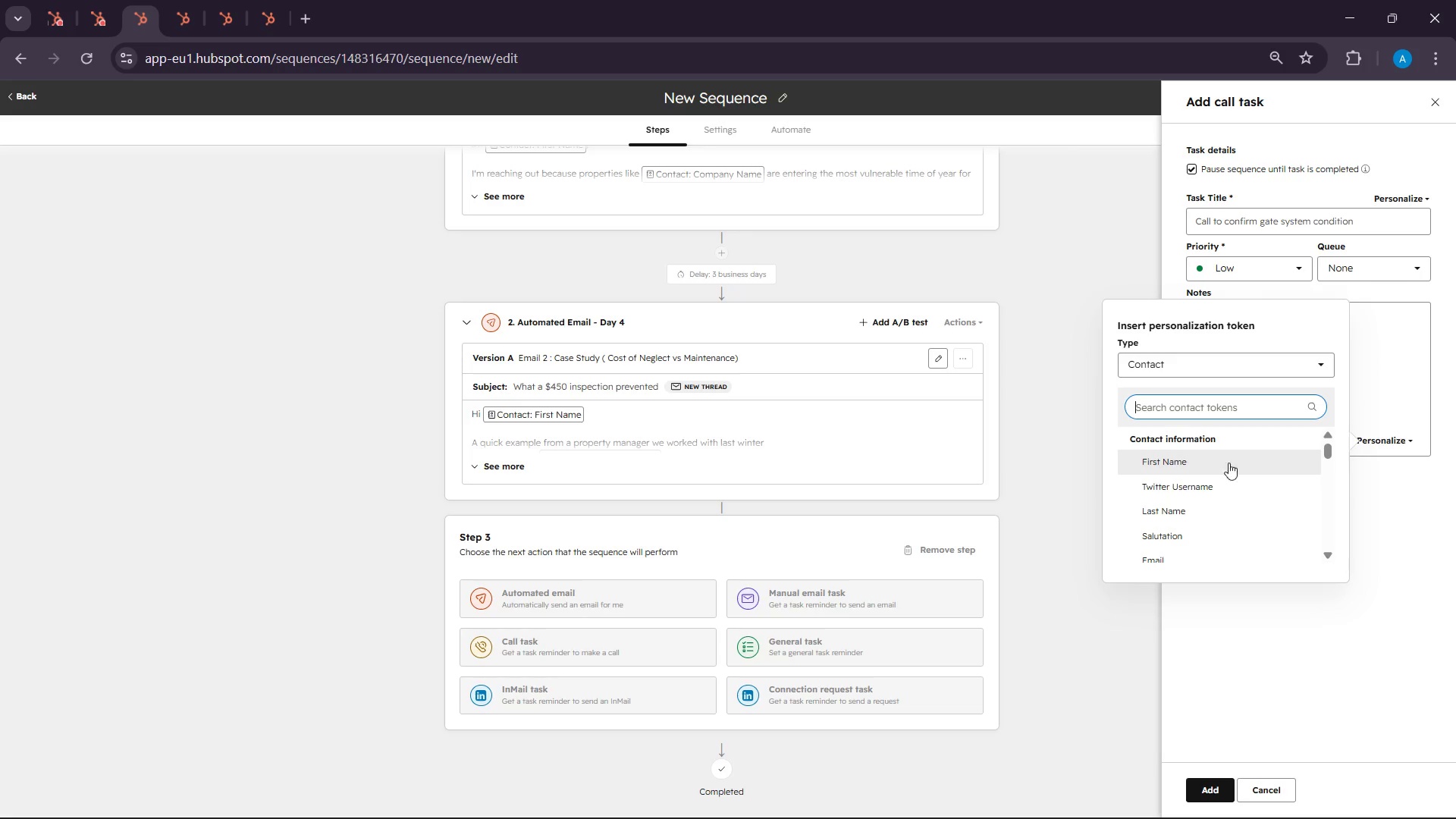 
left_click([1187, 467])
 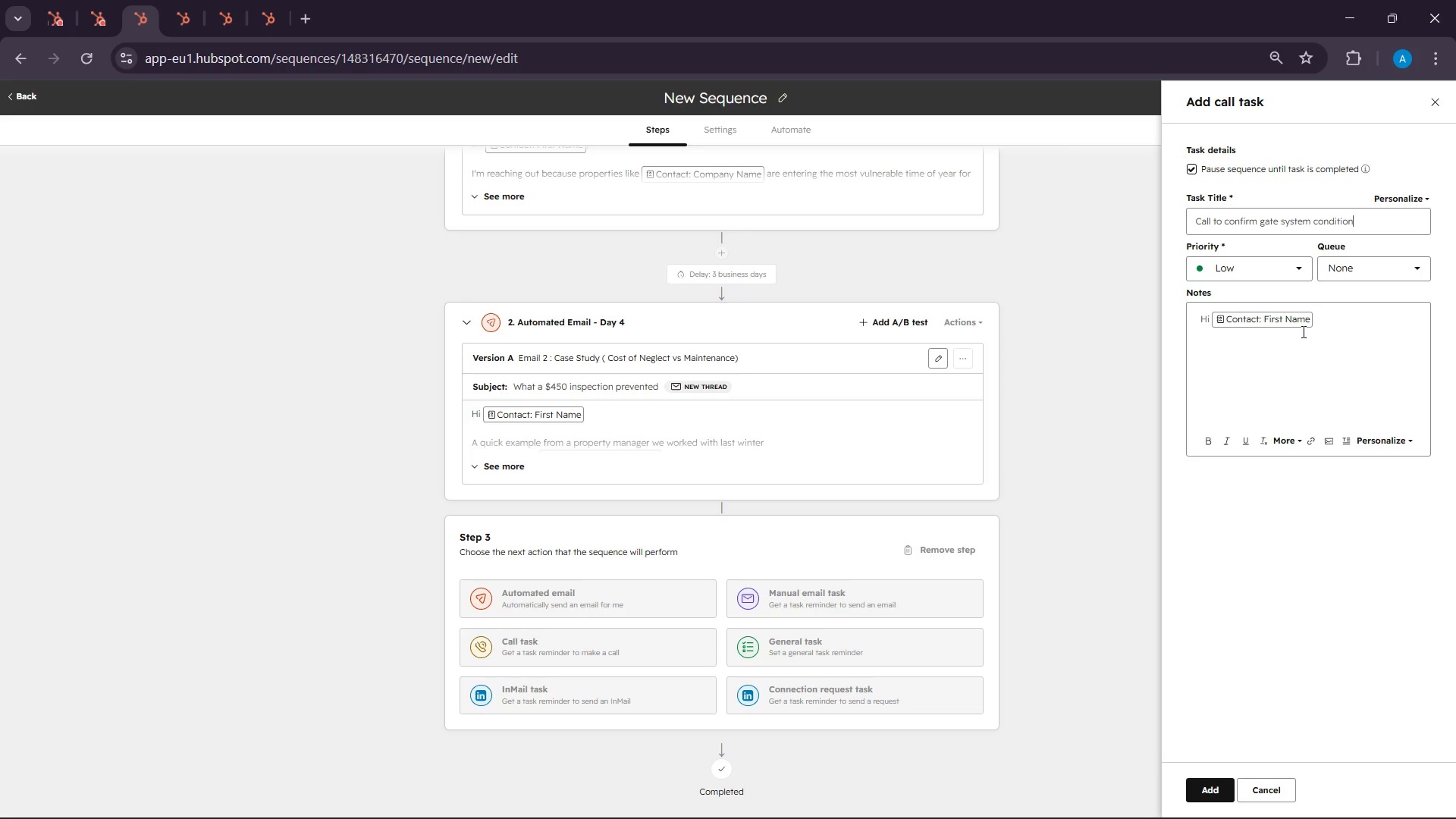 
left_click([1344, 325])
 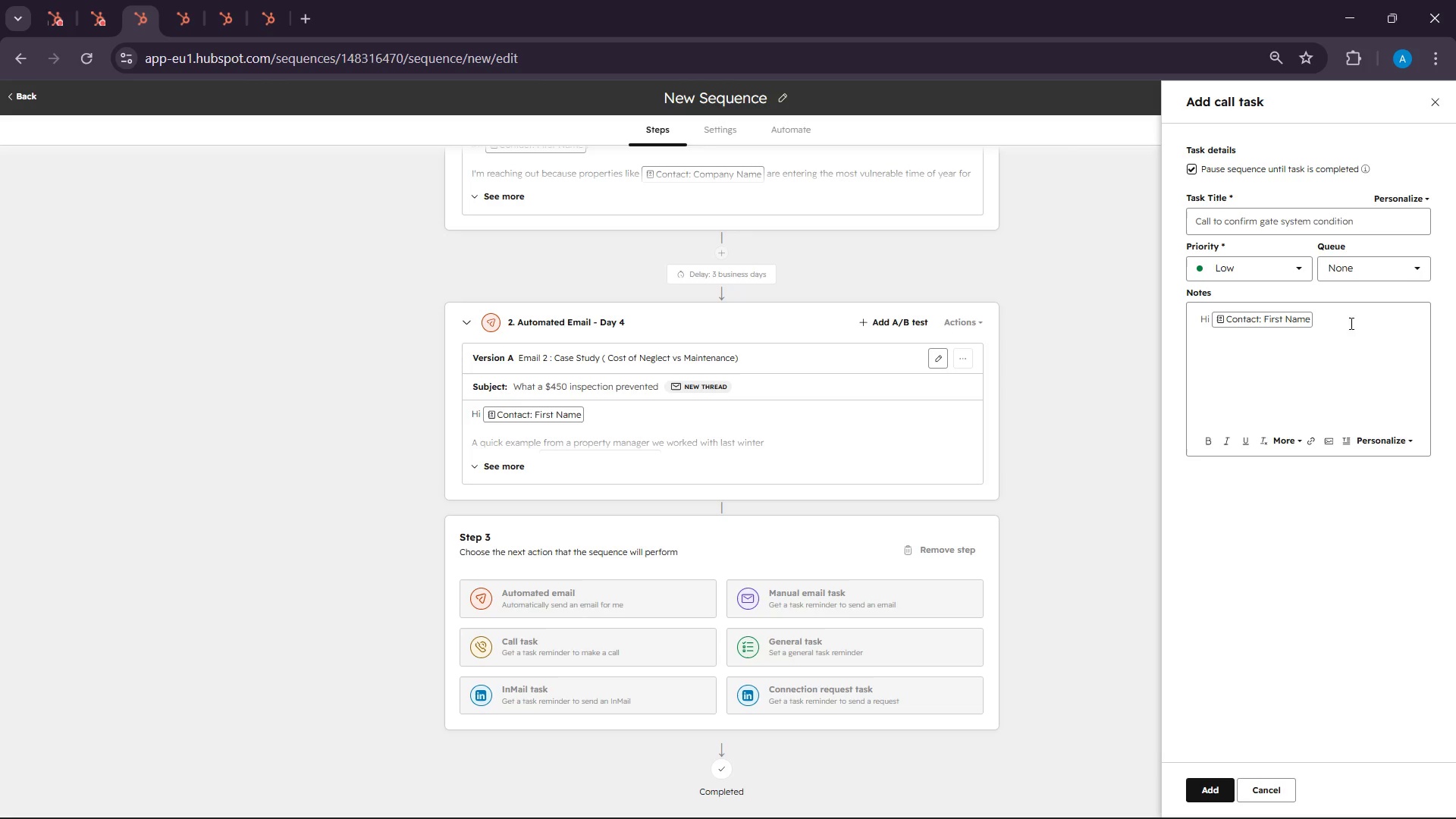 
key(Comma)
 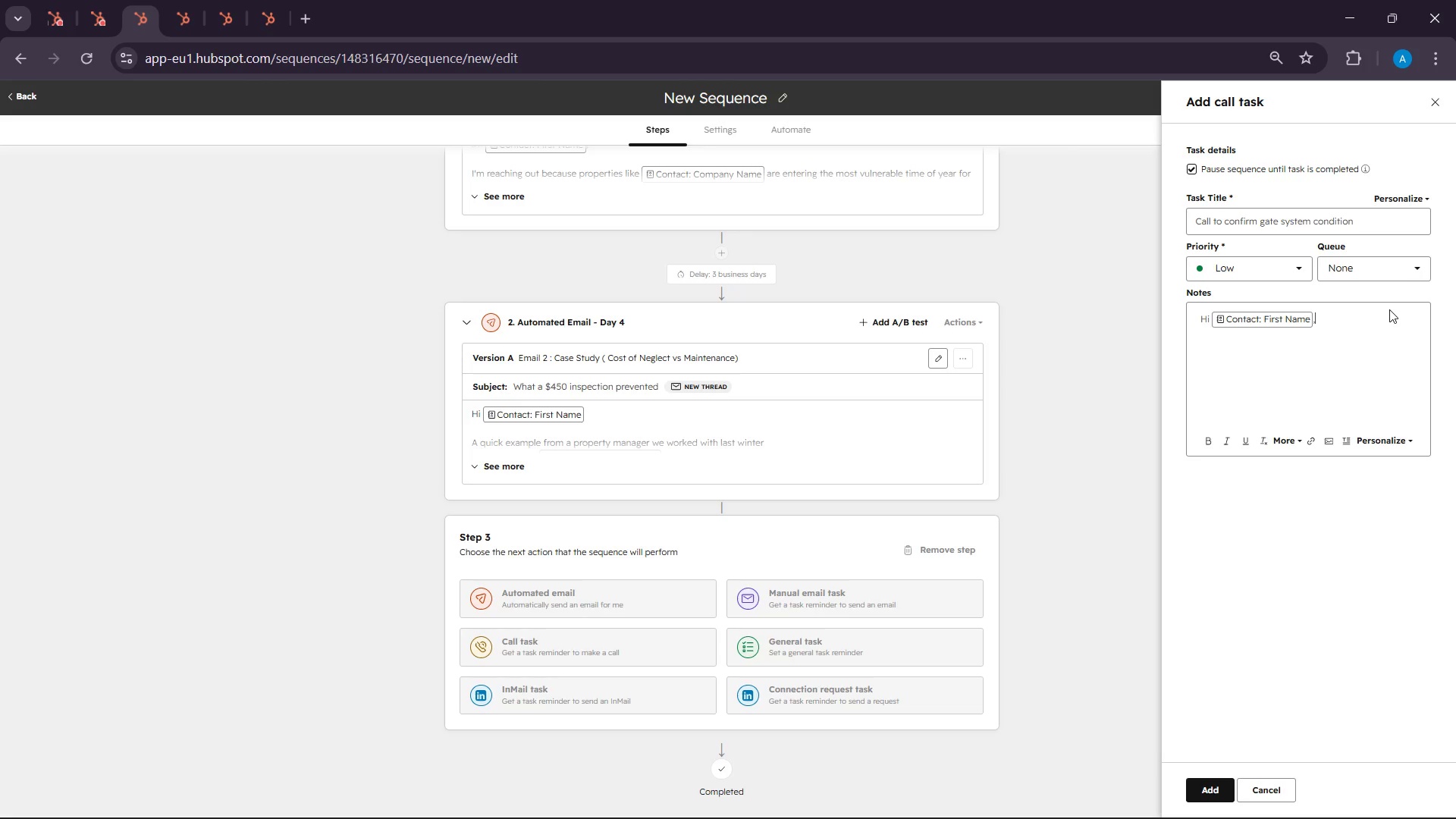 
key(Enter)
 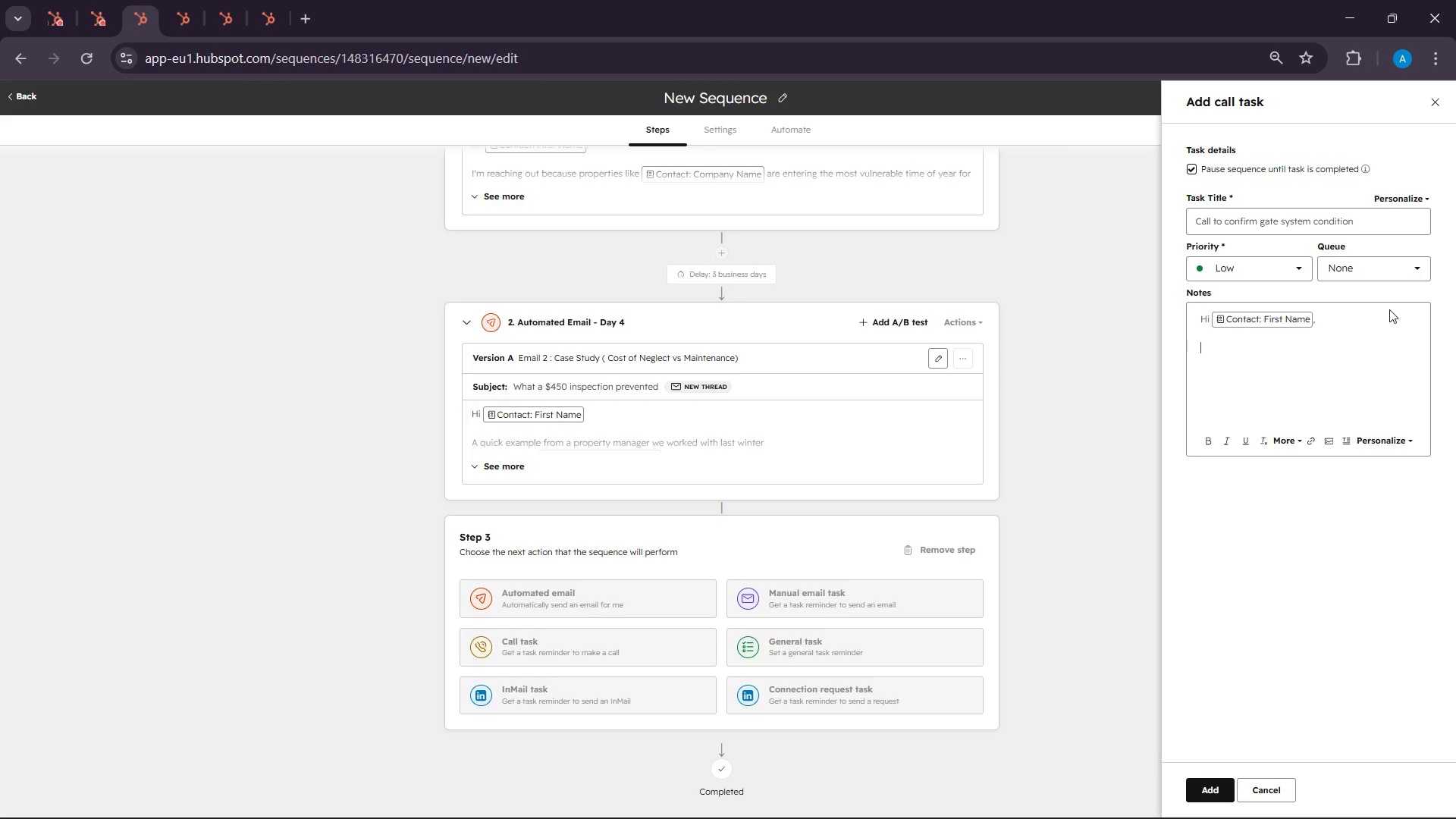 
key(Enter)
 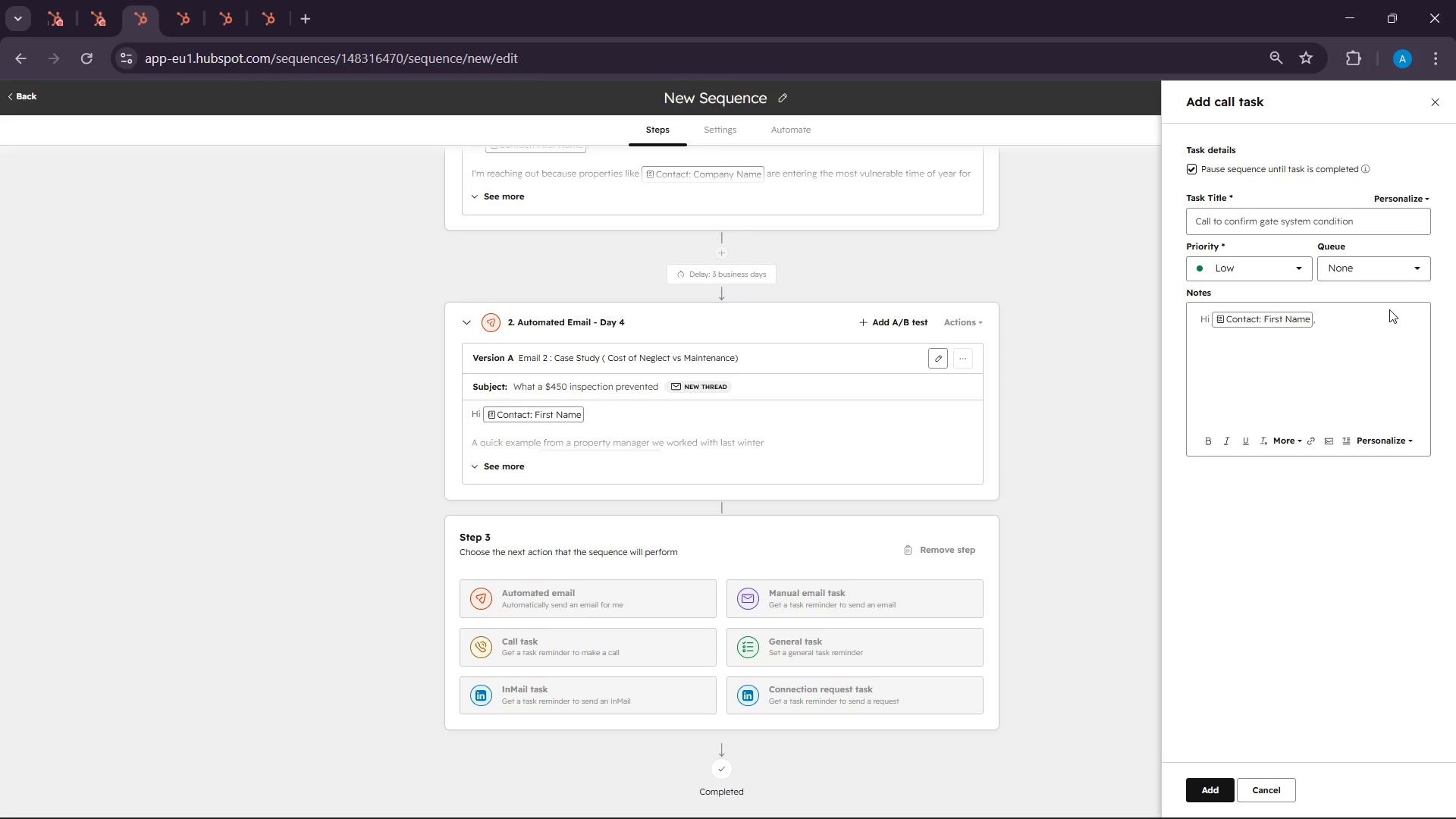 
key(I)
 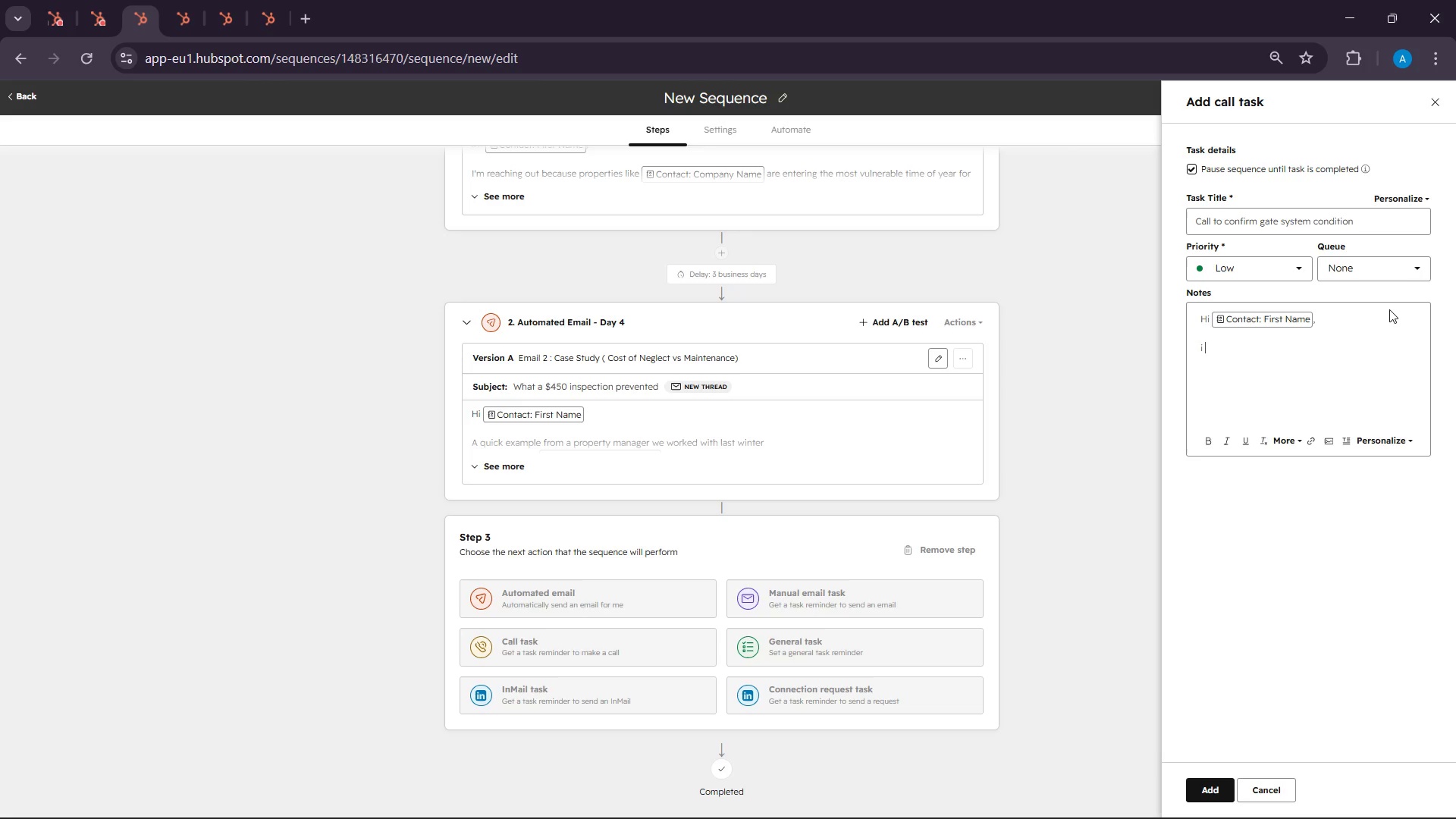 
key(Space)
 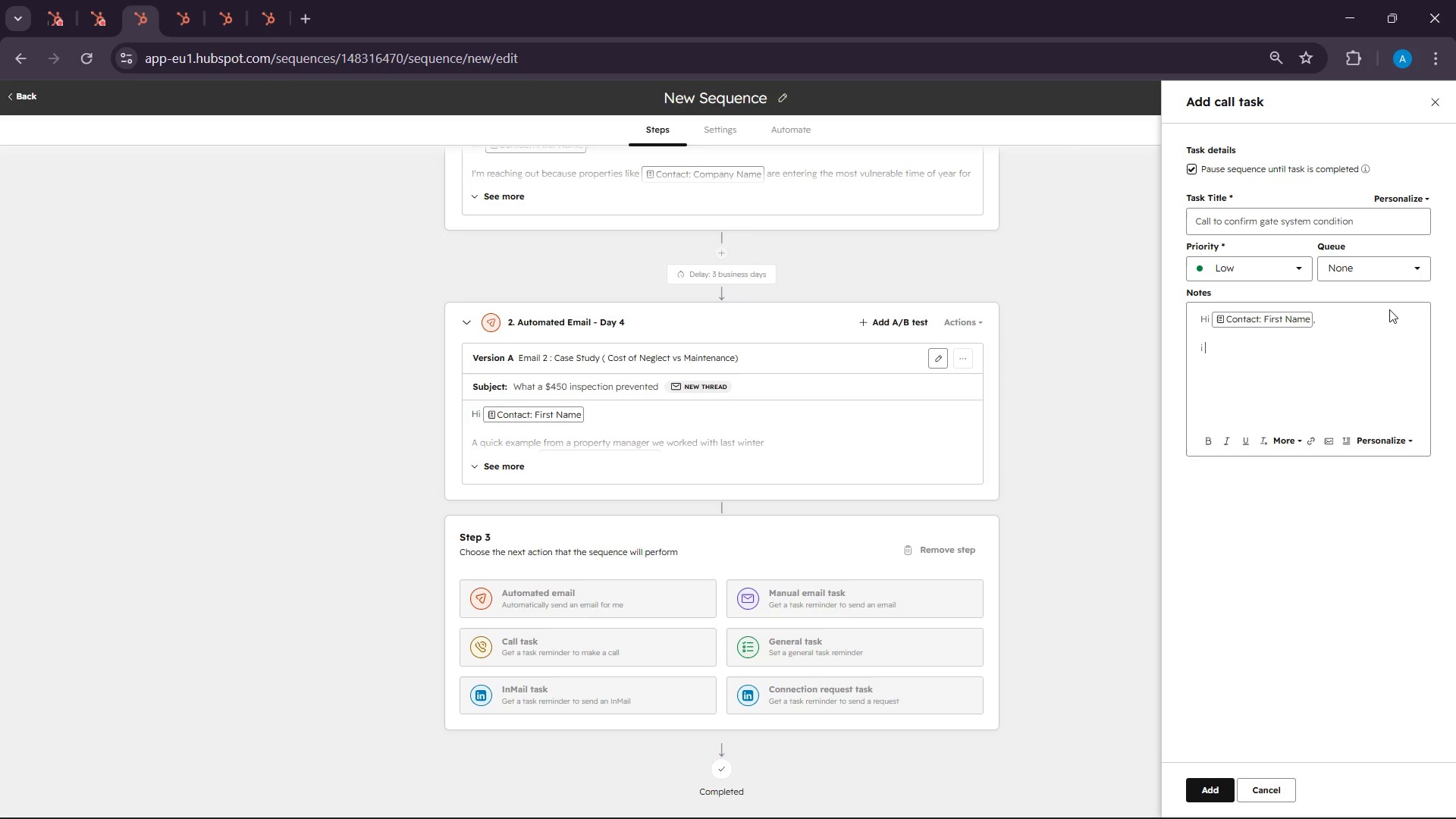 
key(Shift+ShiftLeft)
 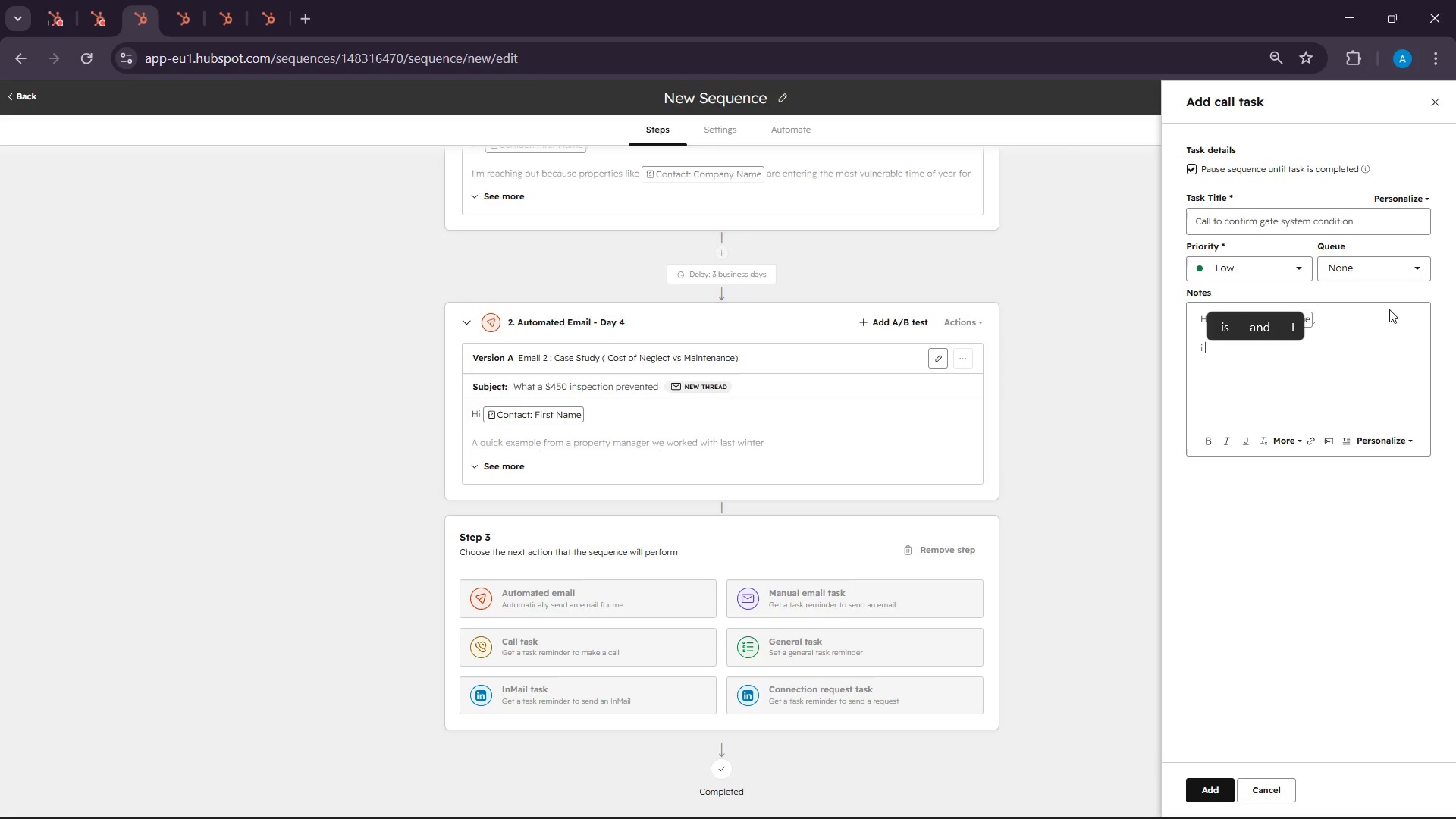 
key(Backspace)
key(Backspace)
type(I just wanted to folo)
 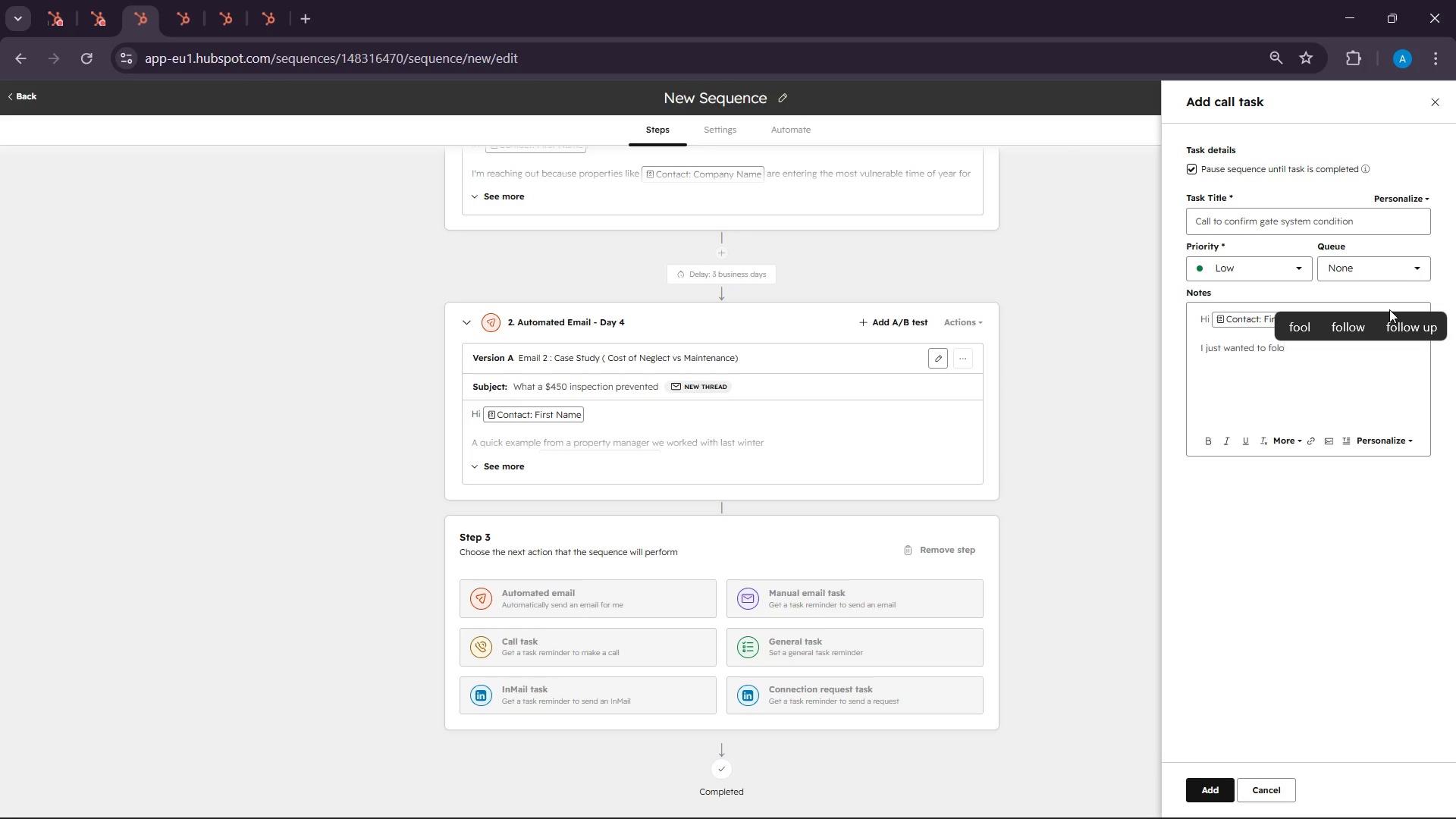 
left_click([1400, 318])
 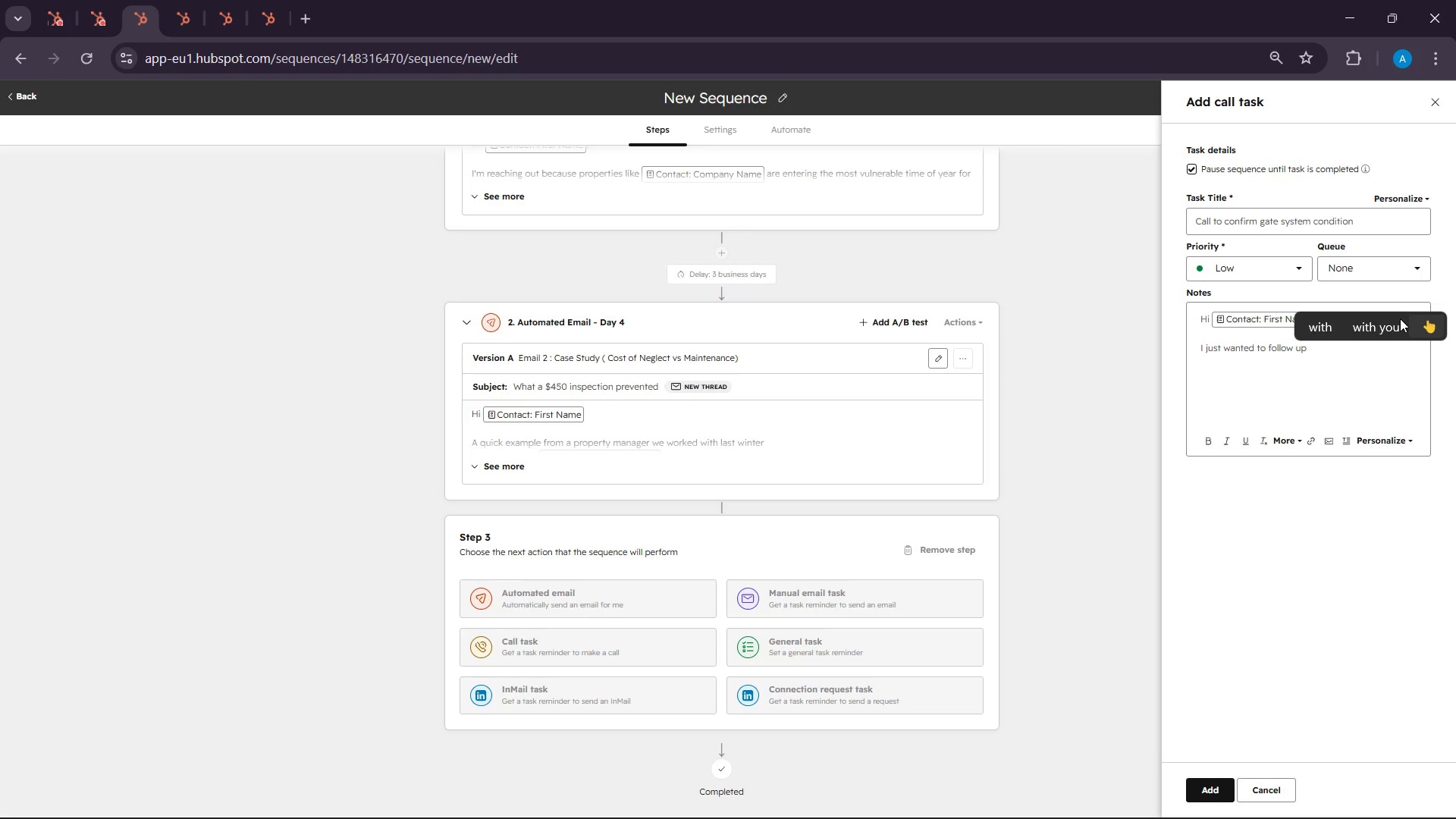 
key(Backspace)
type(, are you )
 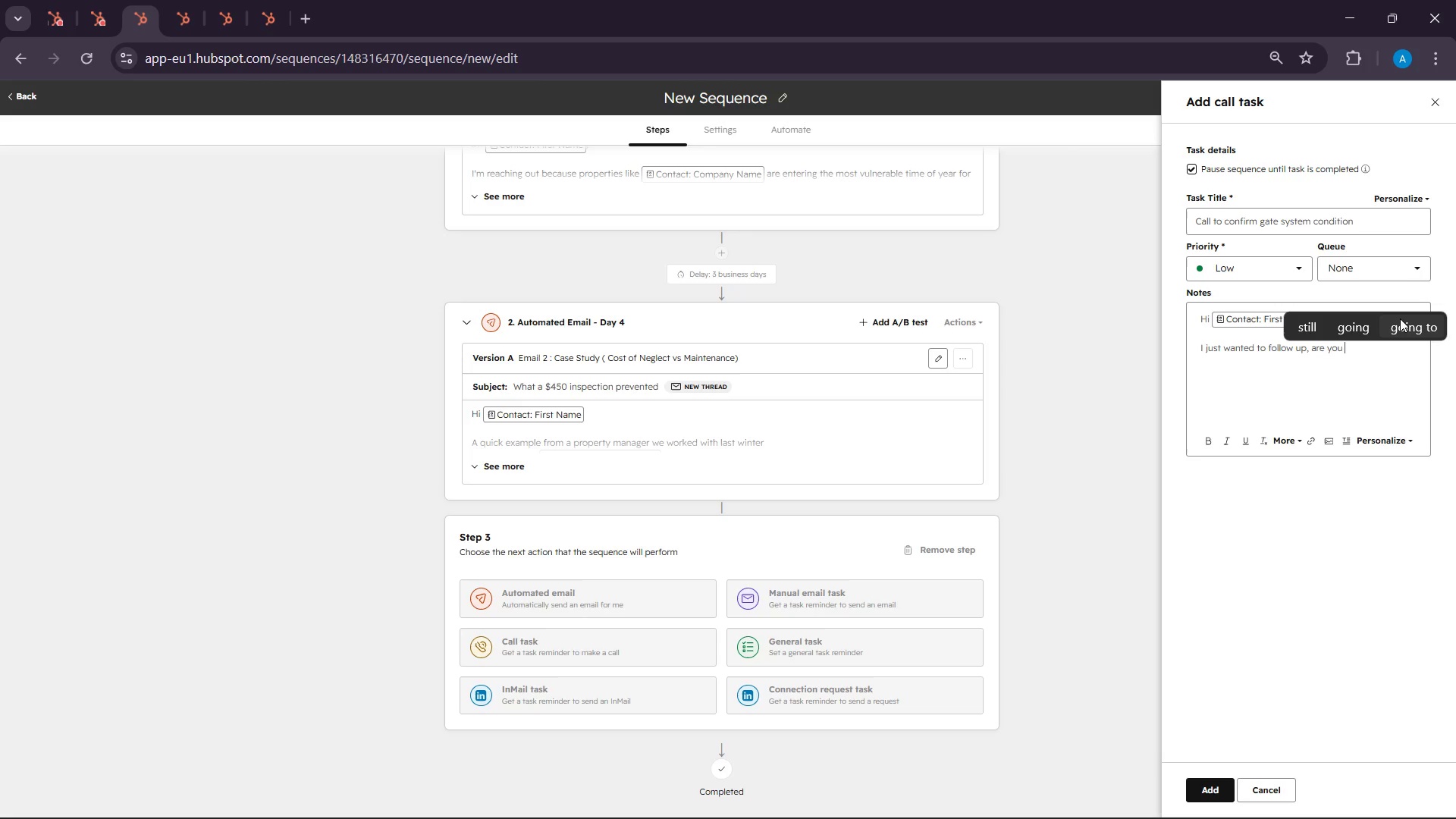 
key(Backspace)
type(r gated)
key(Backspace)
type(s and perimer)
key(Backspace)
type(ter systems already prepared for winter )
key(Backspace)
type(, or is that something still pendong)
key(Backspace)
key(Backspace)
key(Backspace)
type(ing )
 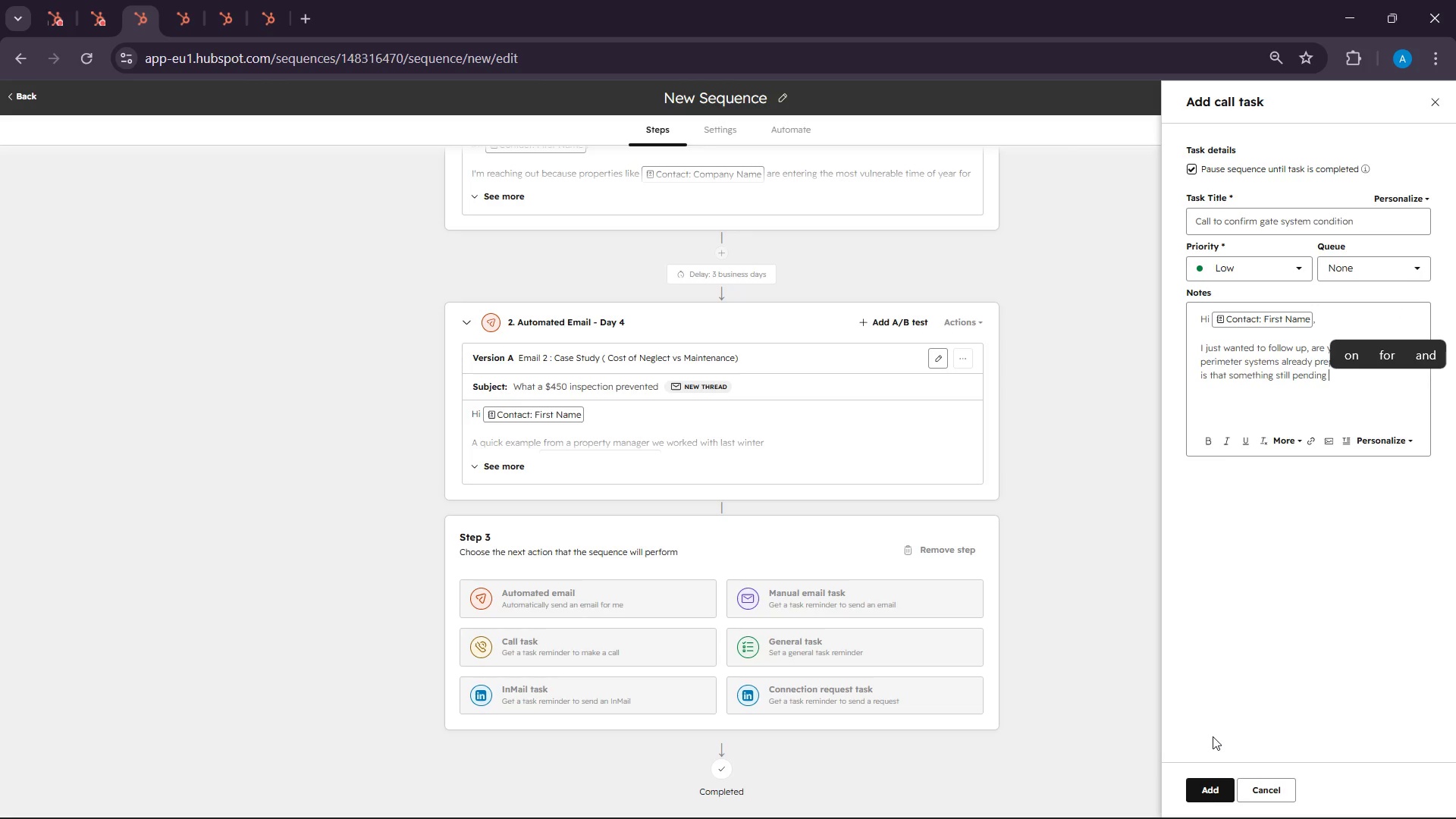 
left_click([1202, 793])
 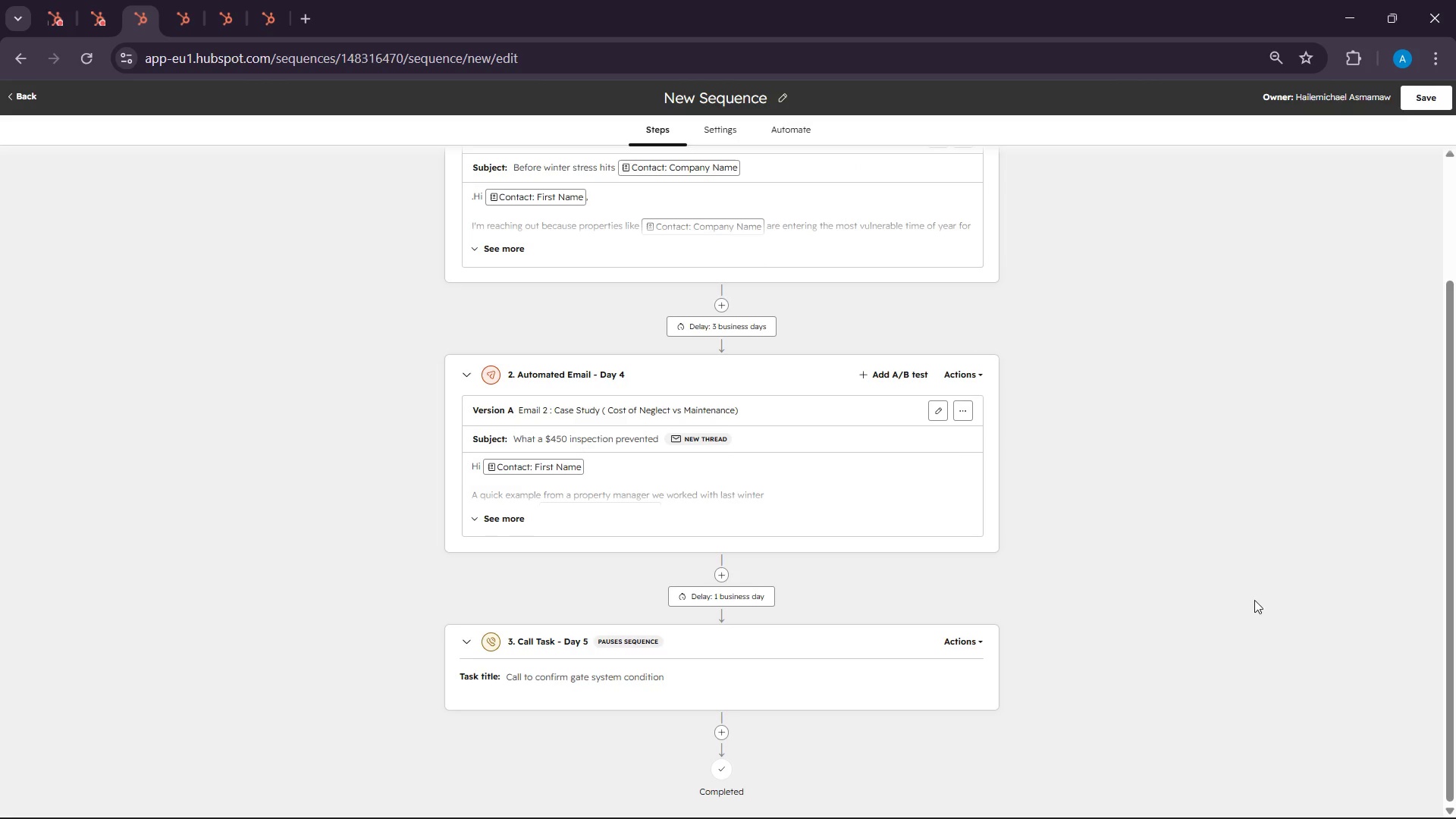 
scroll: coordinate [1208, 554], scroll_direction: down, amount: 5.0
 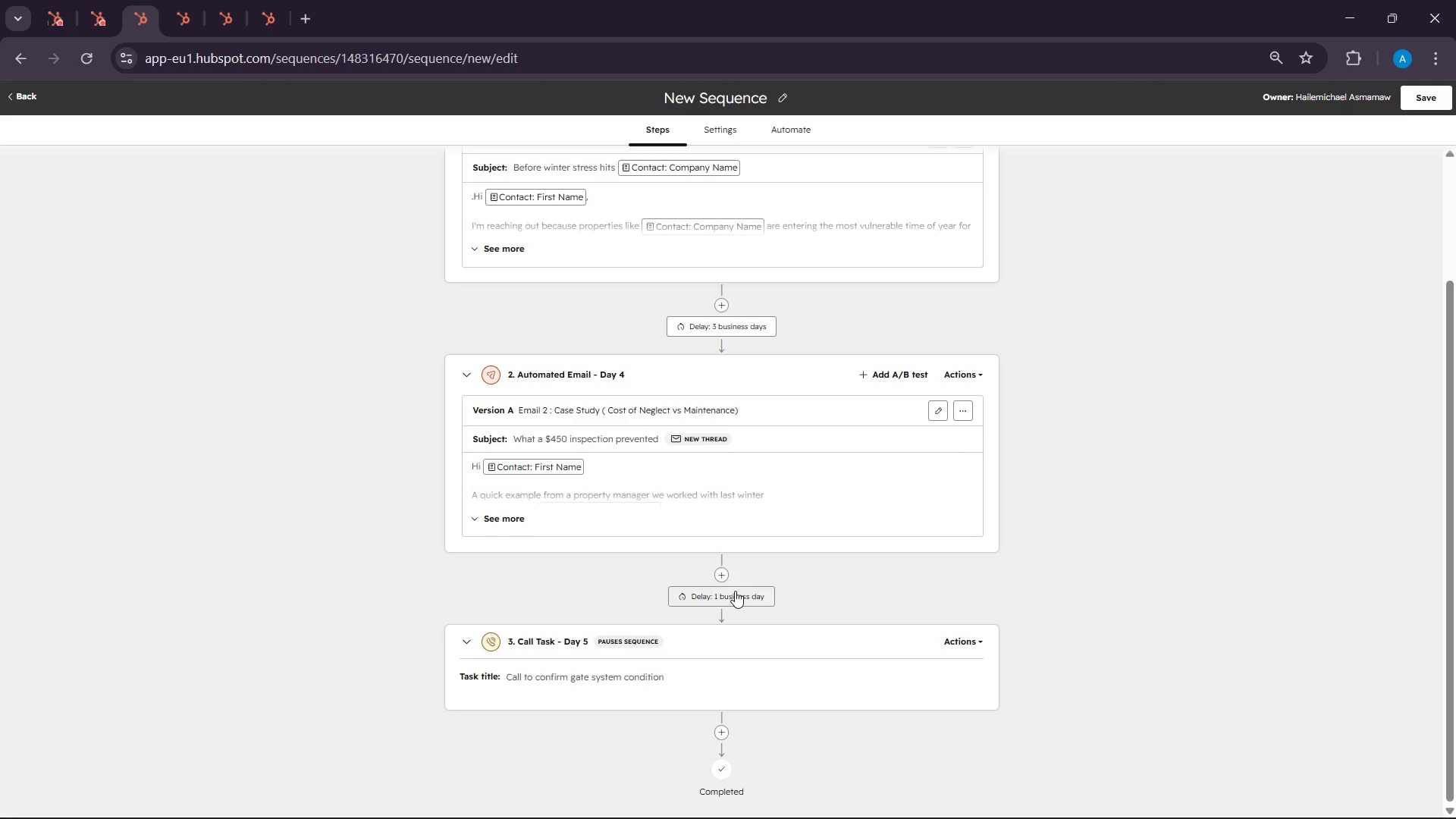 
left_click([735, 591])
 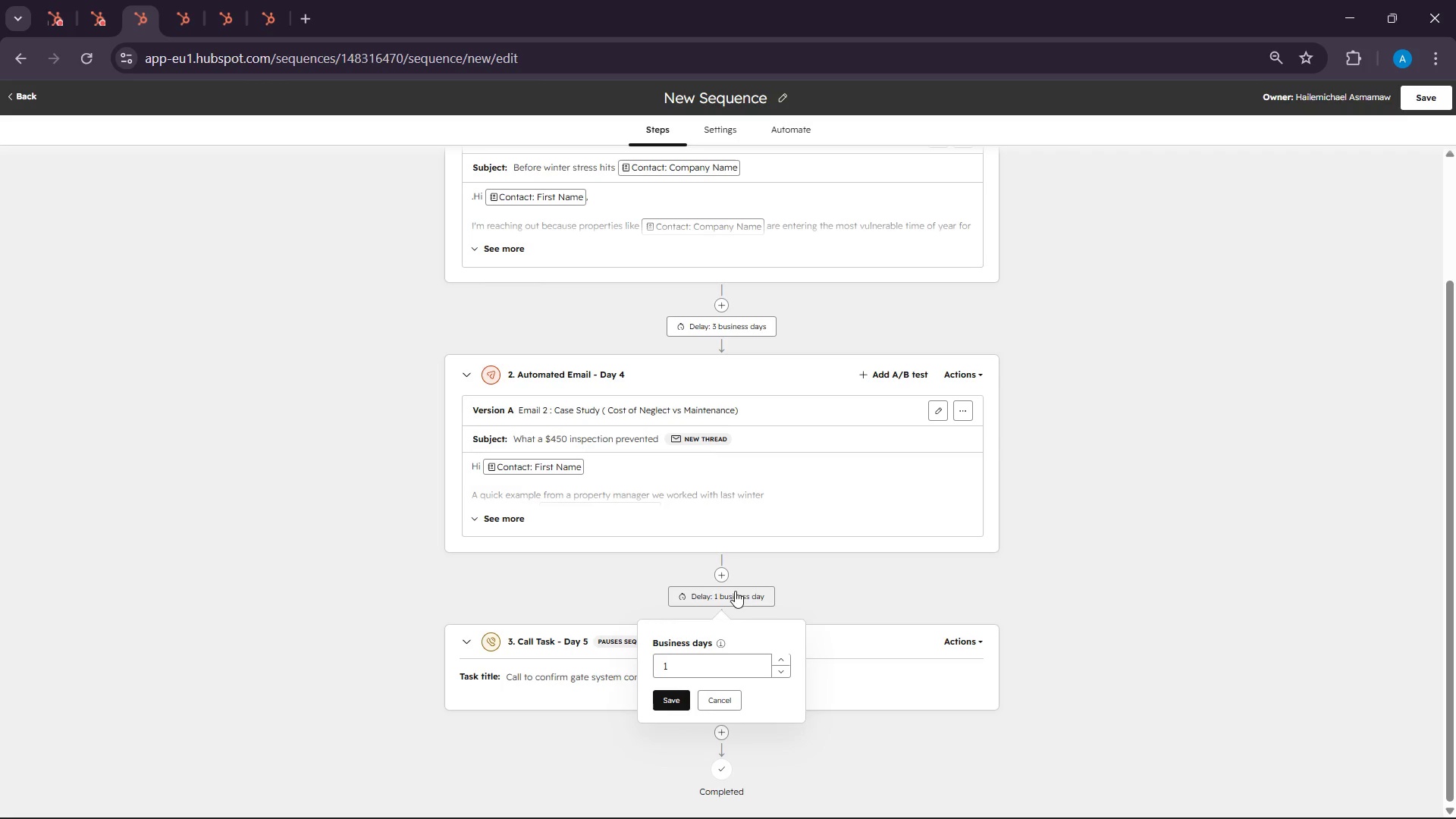 
left_click([880, 601])
 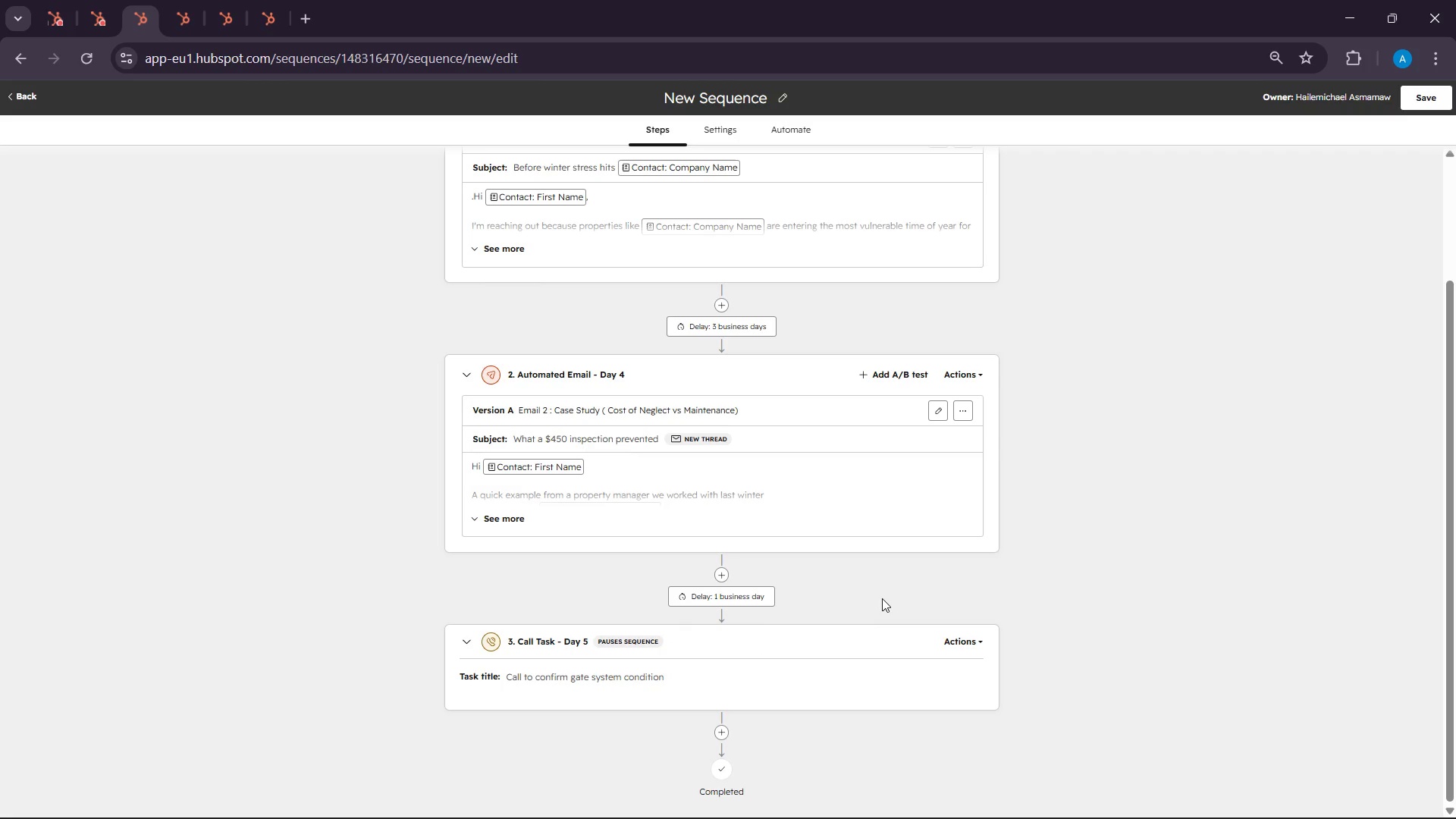 
scroll: coordinate [883, 598], scroll_direction: down, amount: 4.0
 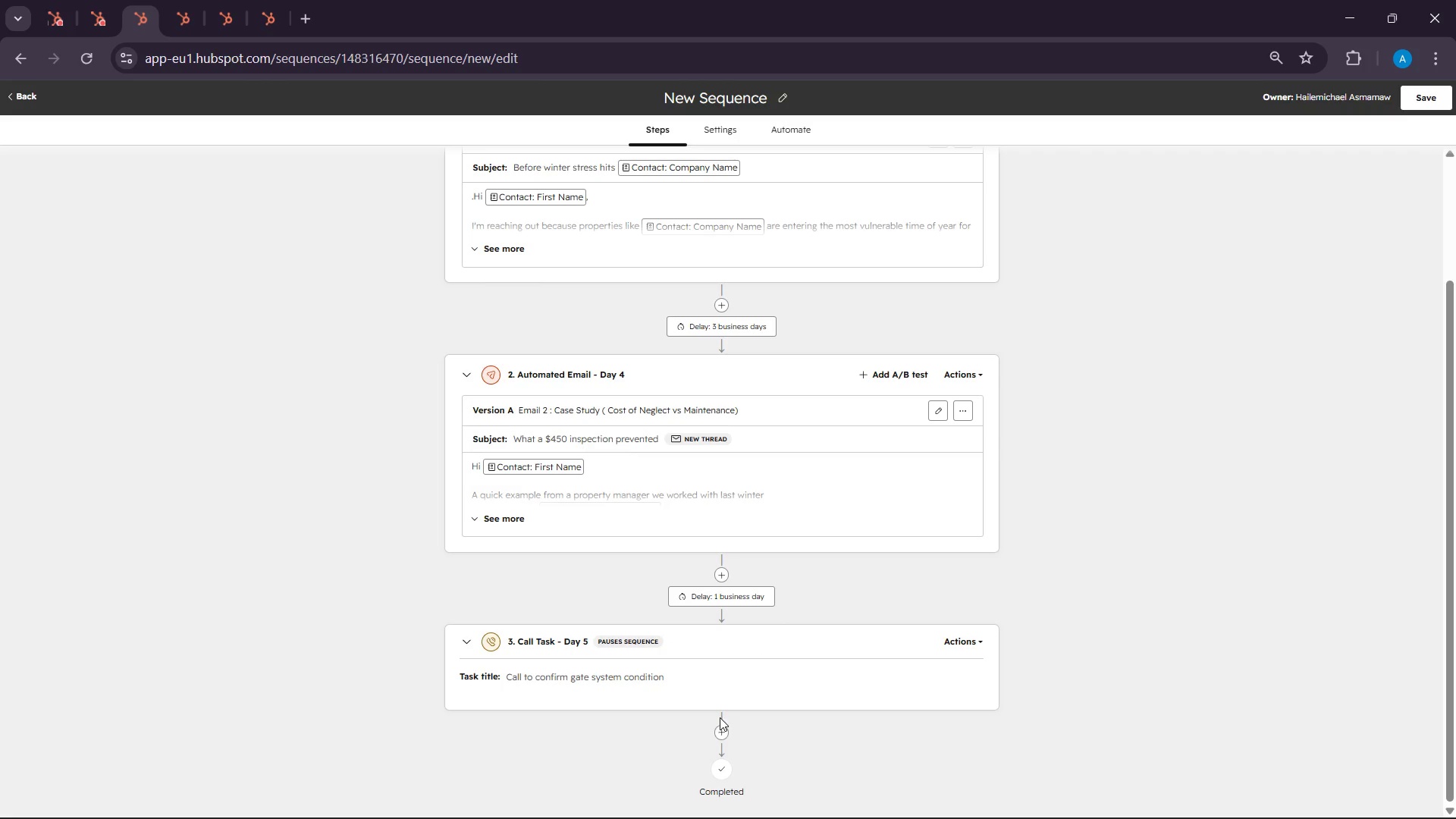 
left_click([720, 730])
 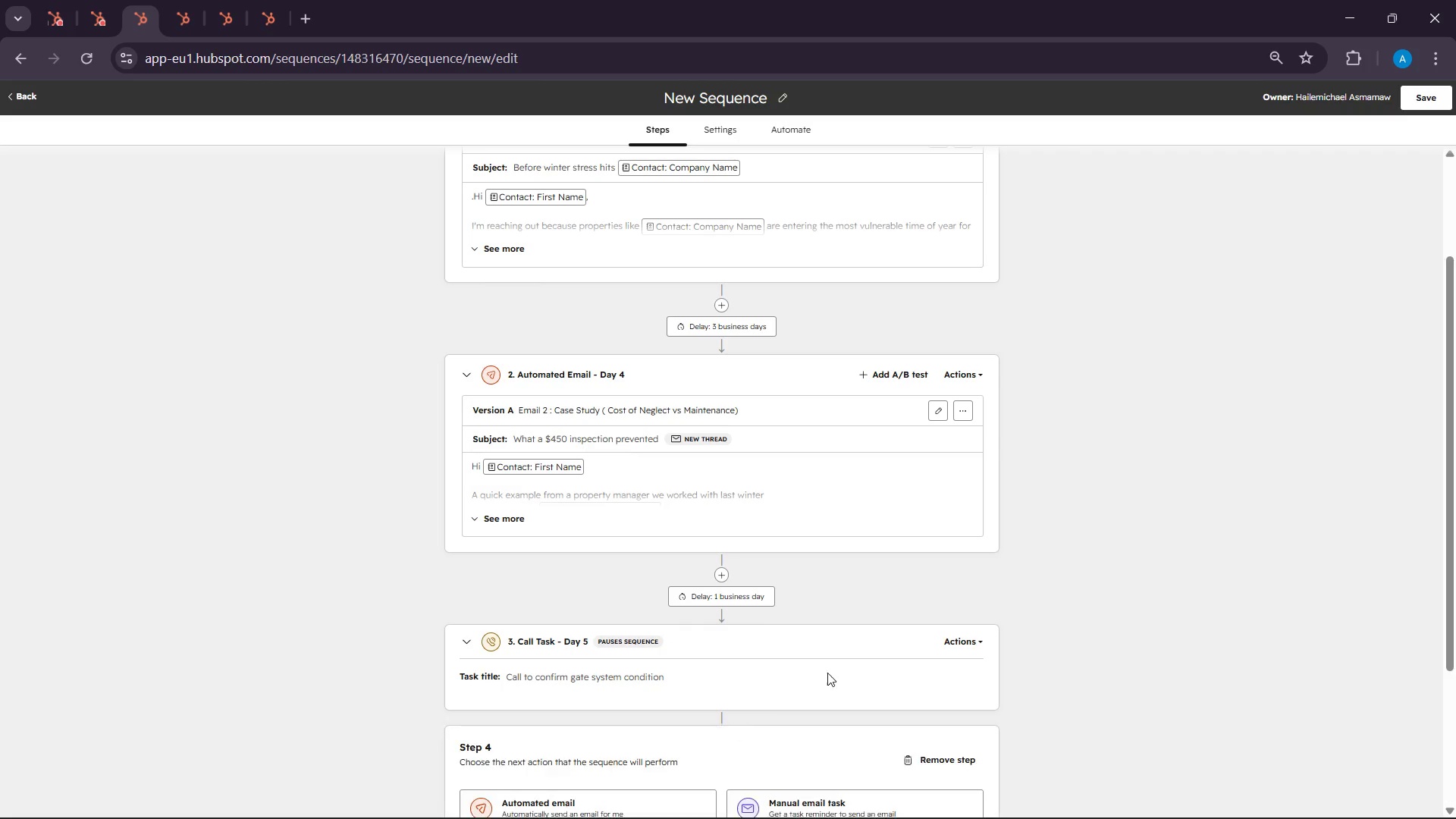 
scroll: coordinate [874, 648], scroll_direction: down, amount: 11.0
 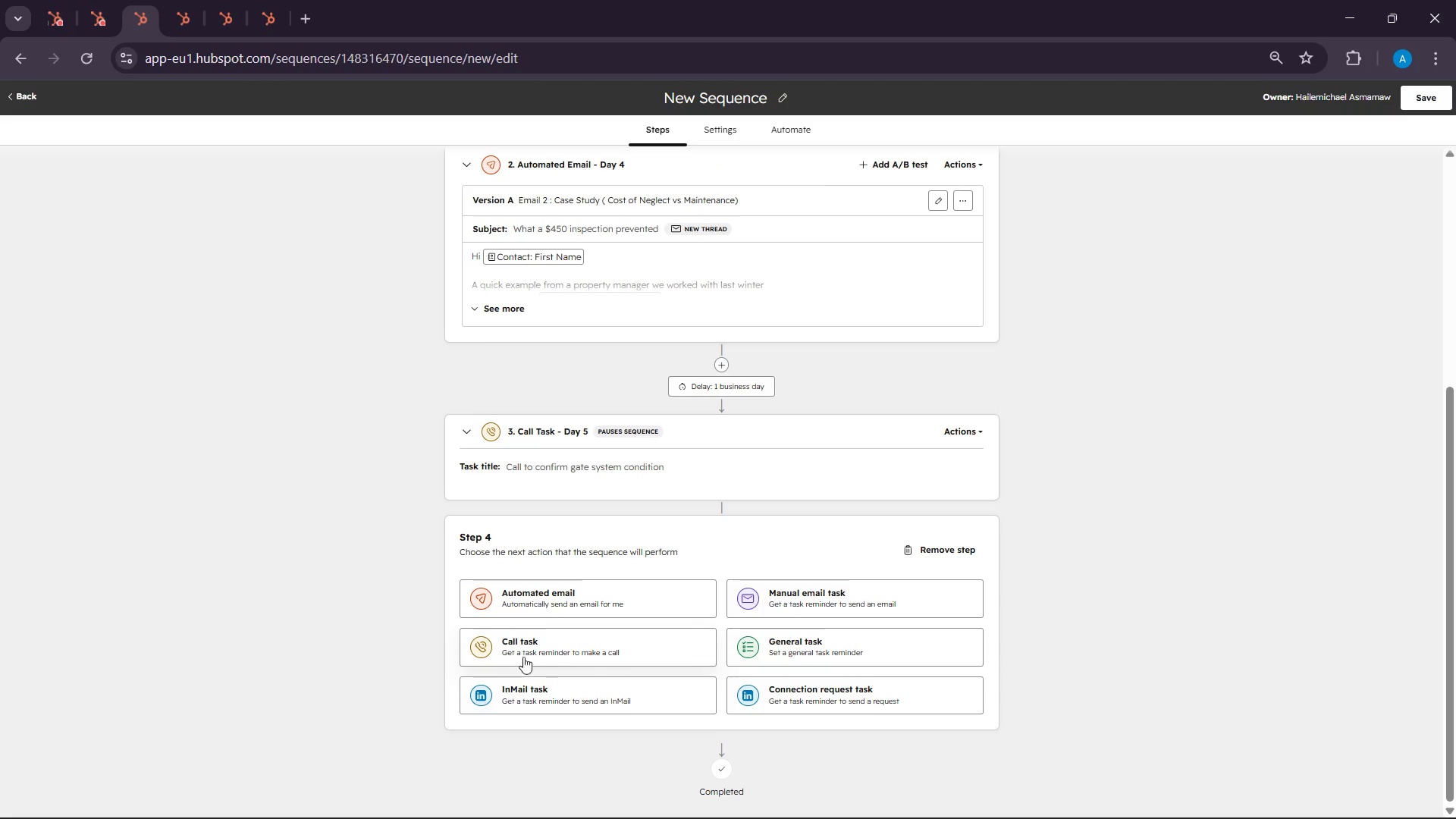 
left_click([560, 612])
 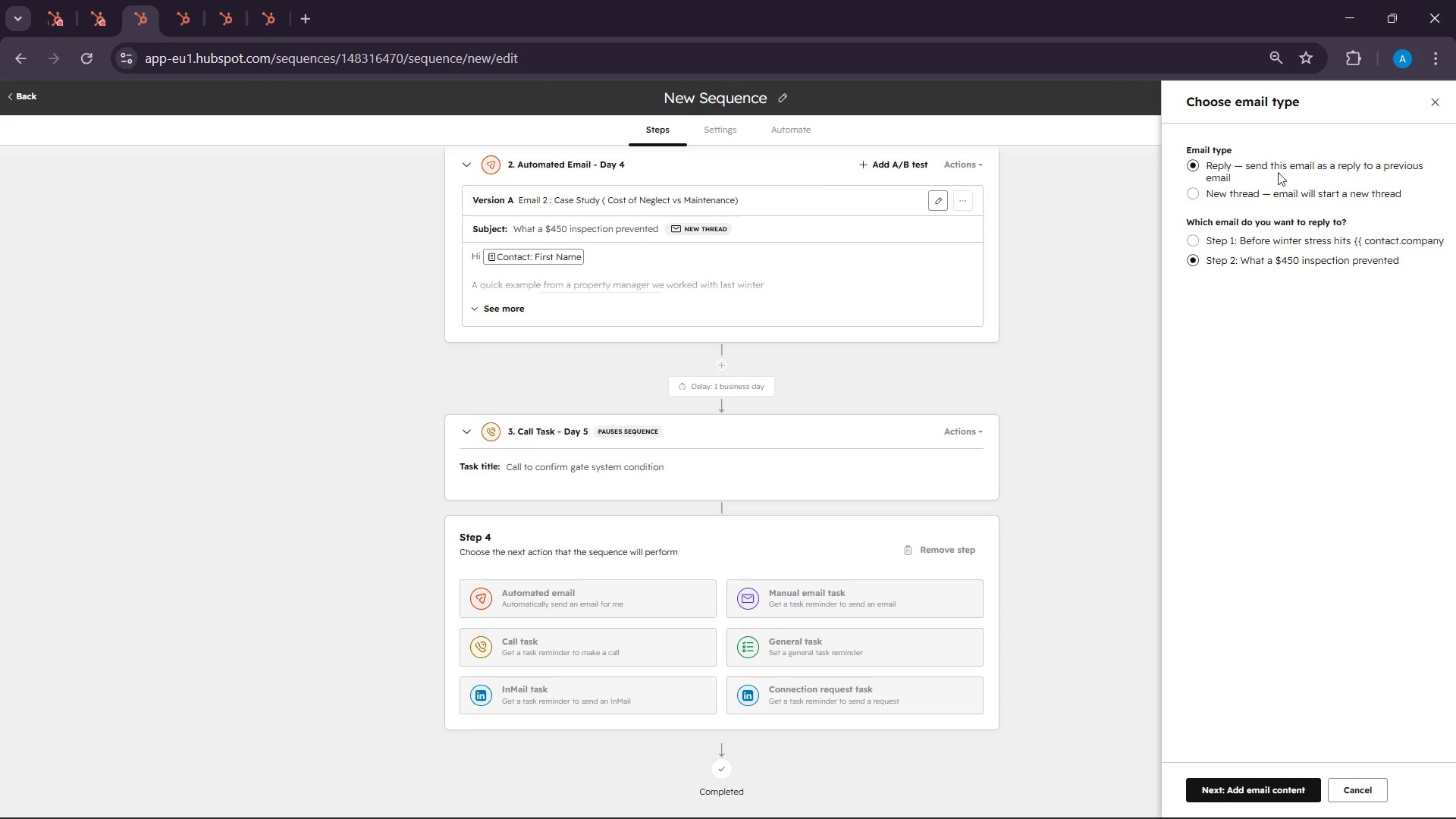 
left_click([1248, 196])
 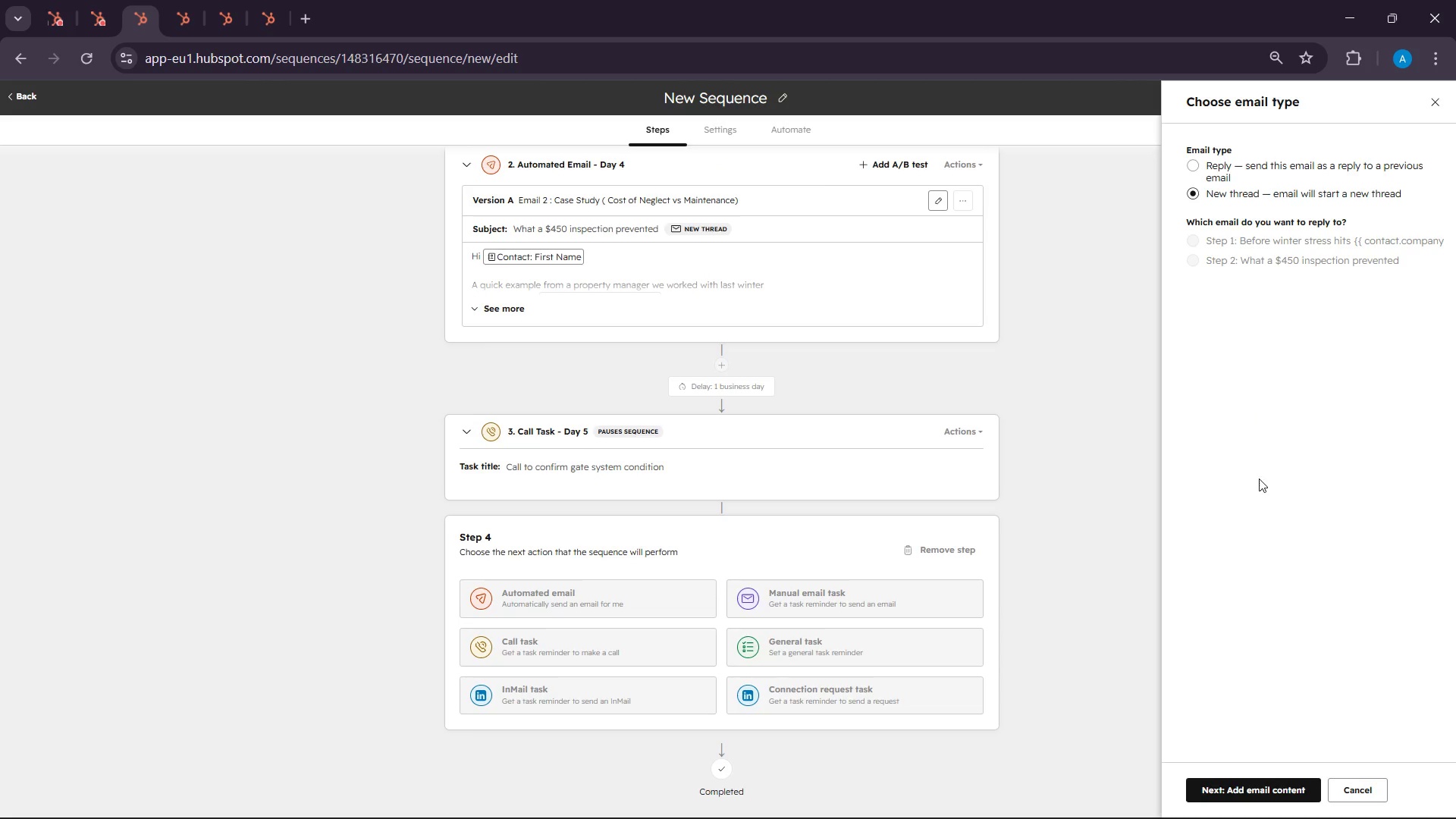 
scroll: coordinate [1247, 543], scroll_direction: down, amount: 4.0
 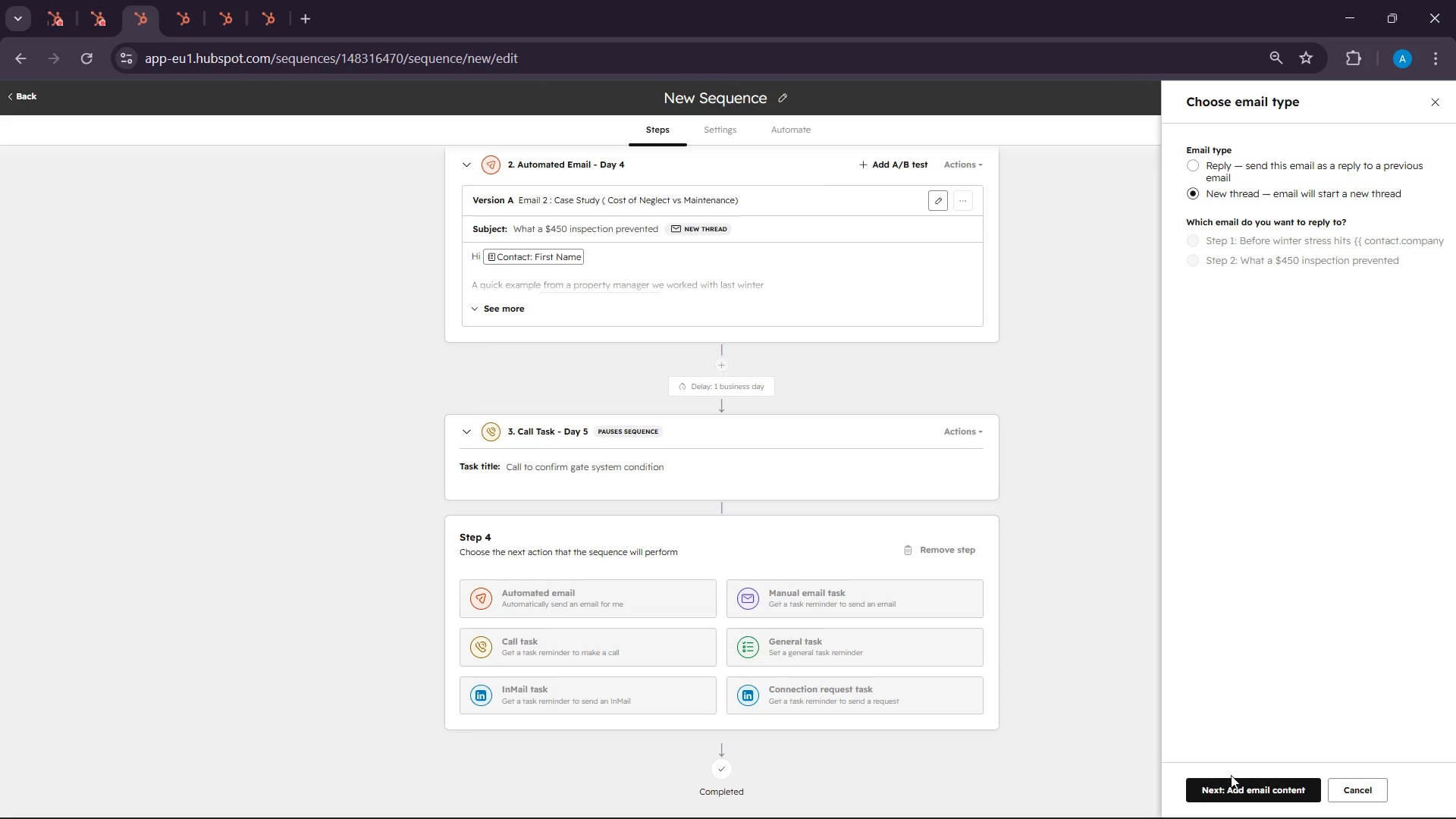 
left_click([1231, 775])
 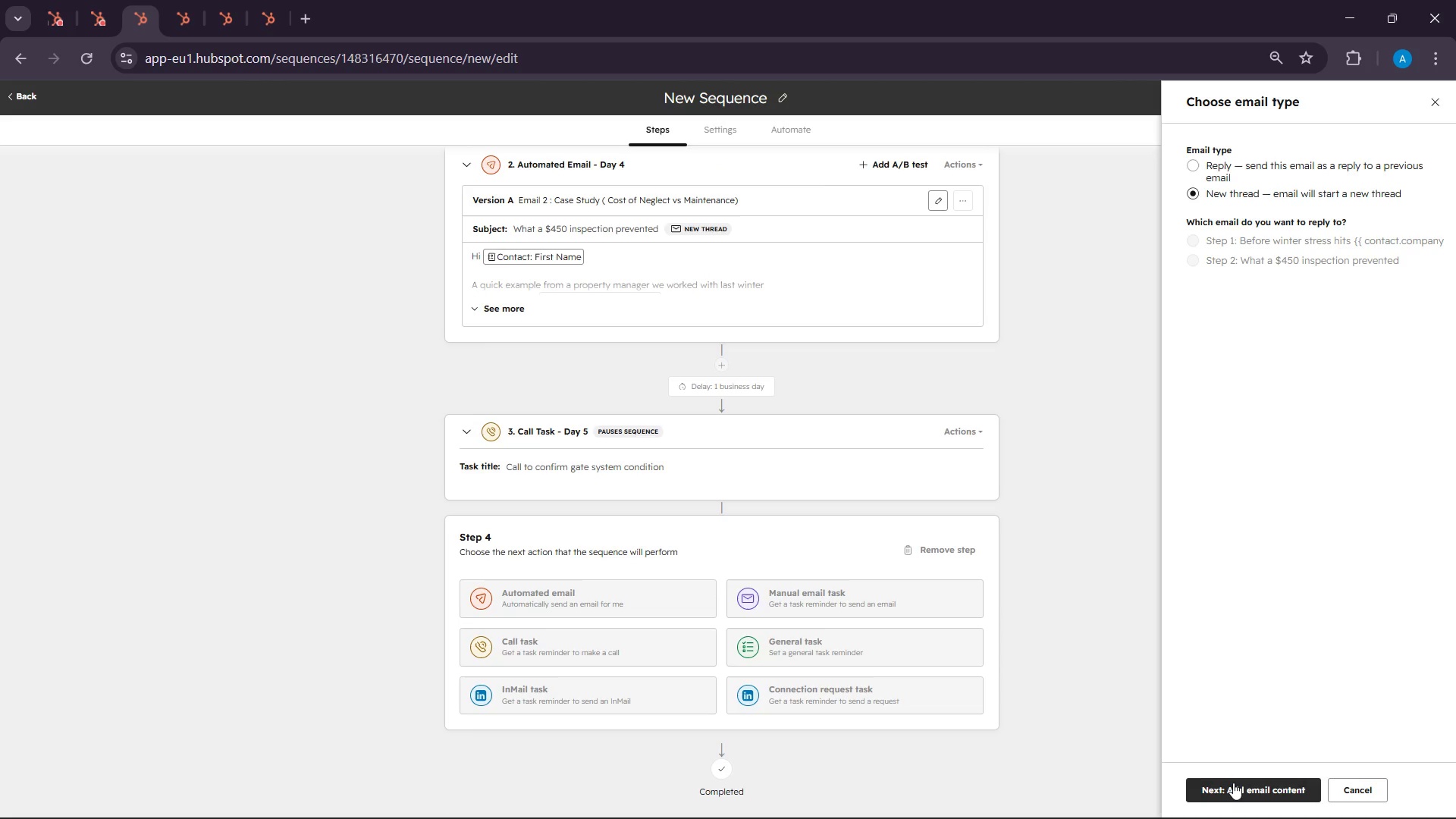 
left_click([1235, 783])
 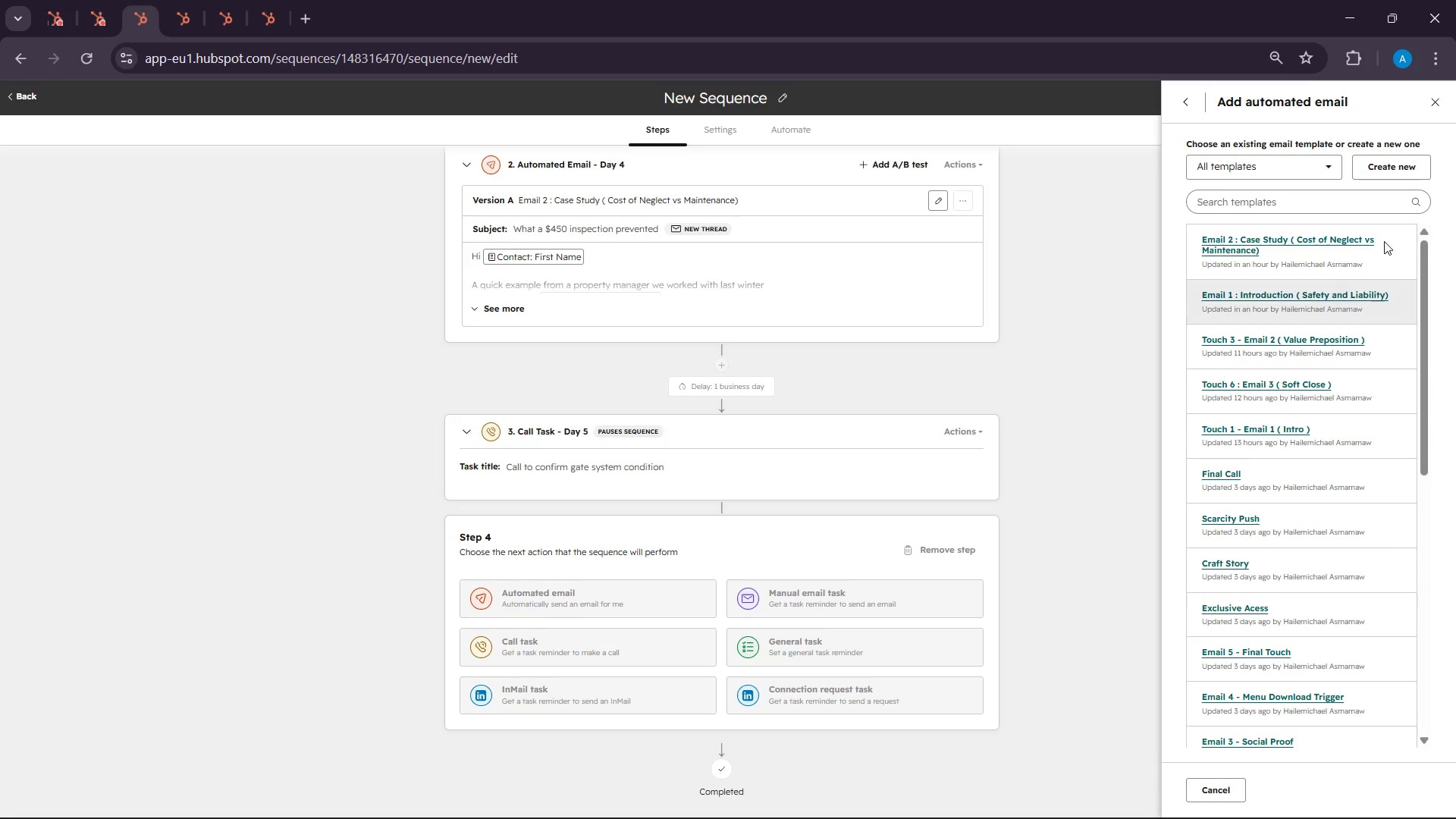 
left_click([1376, 172])
 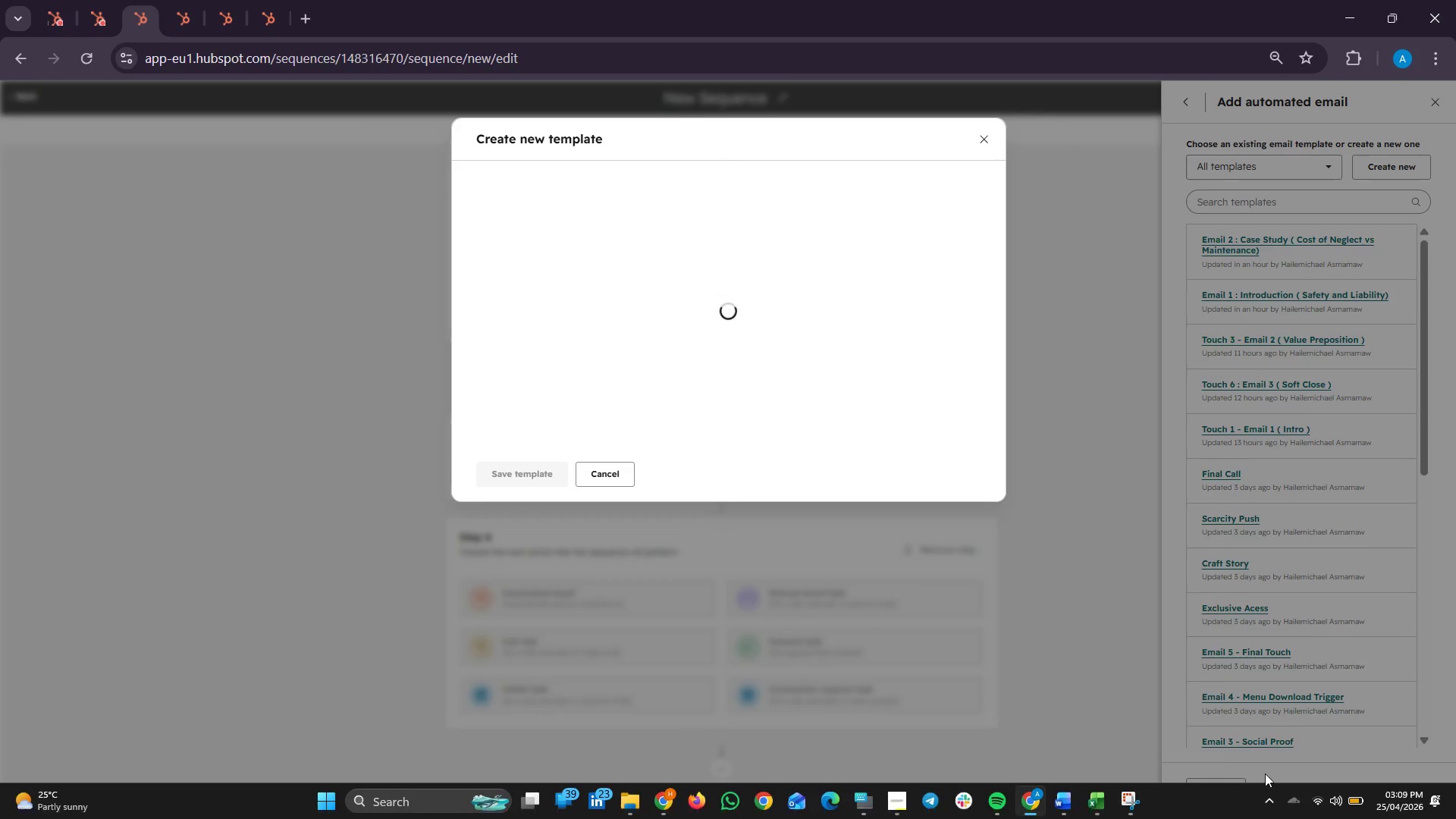 
left_click([1332, 811])
 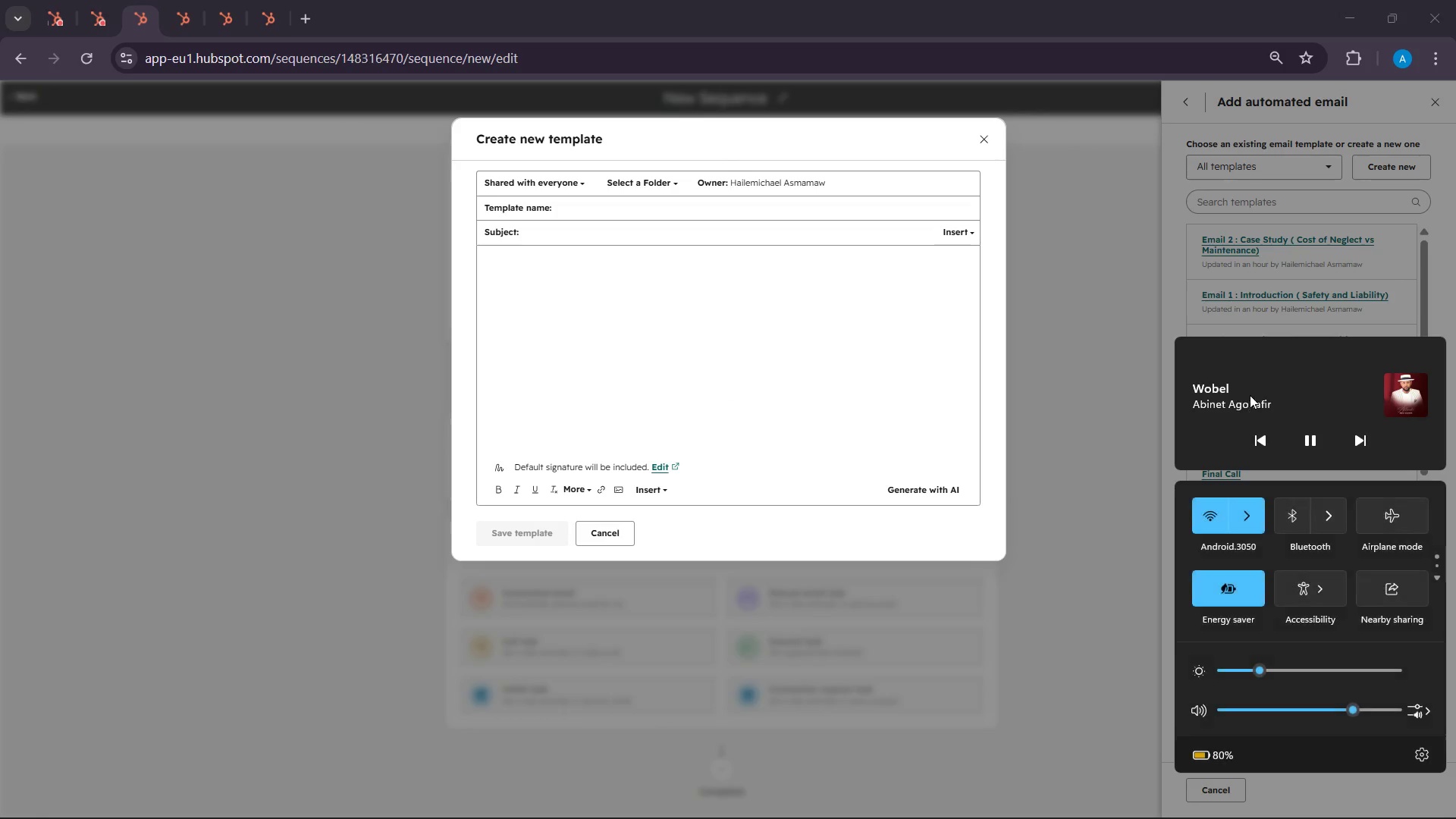 
left_click([1357, 433])
 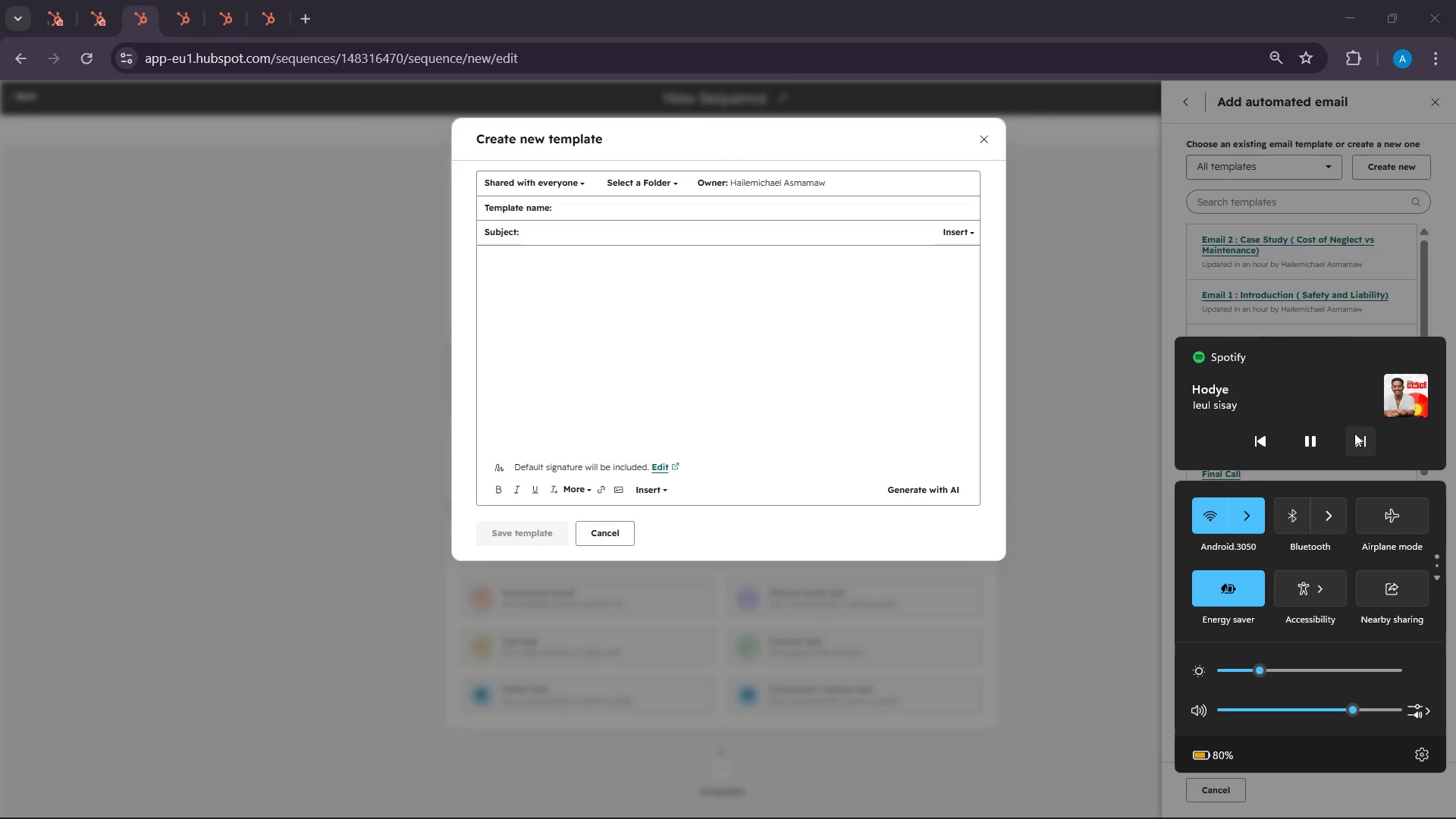 
left_click([1354, 433])
 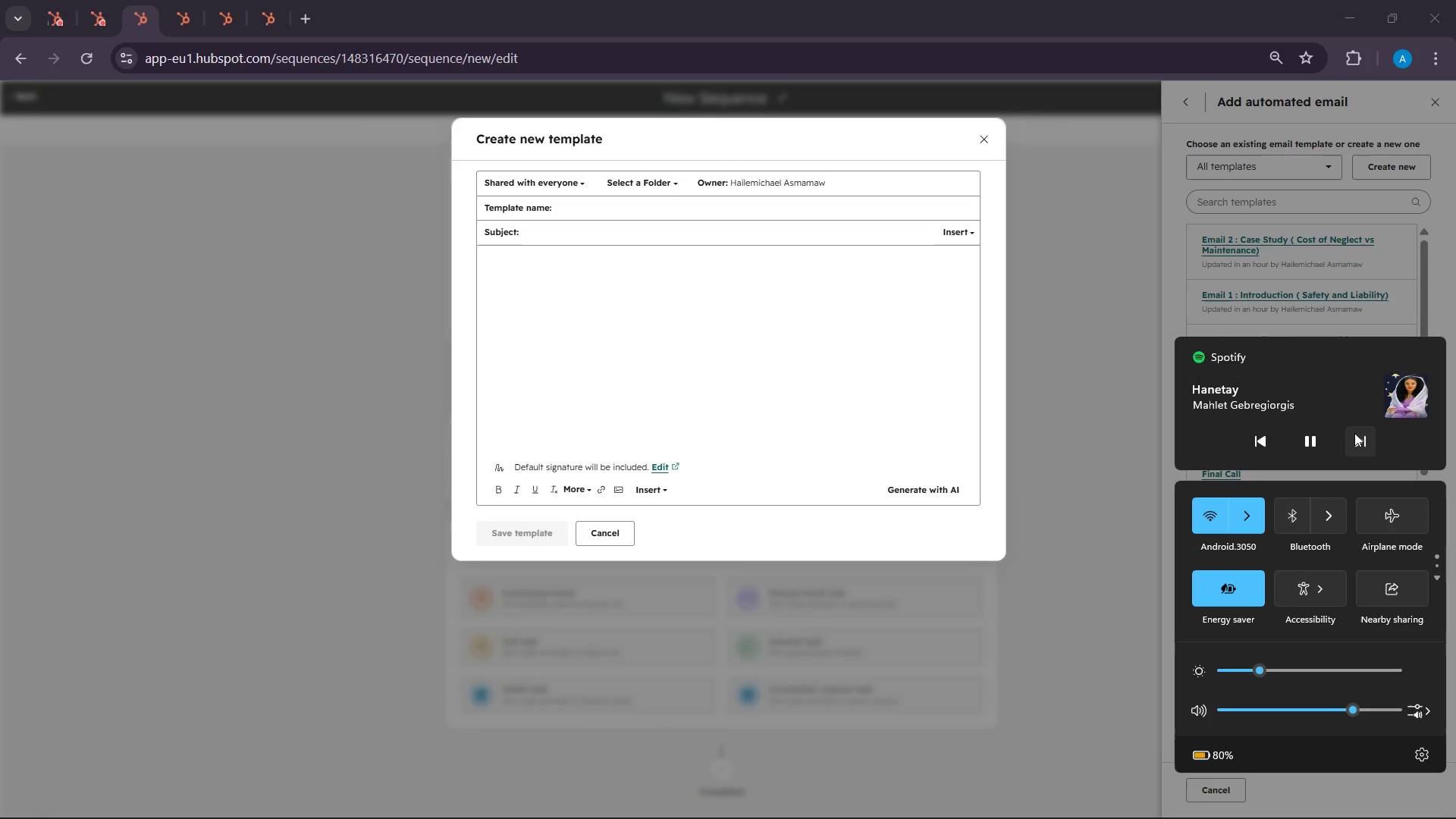 
left_click([1354, 433])
 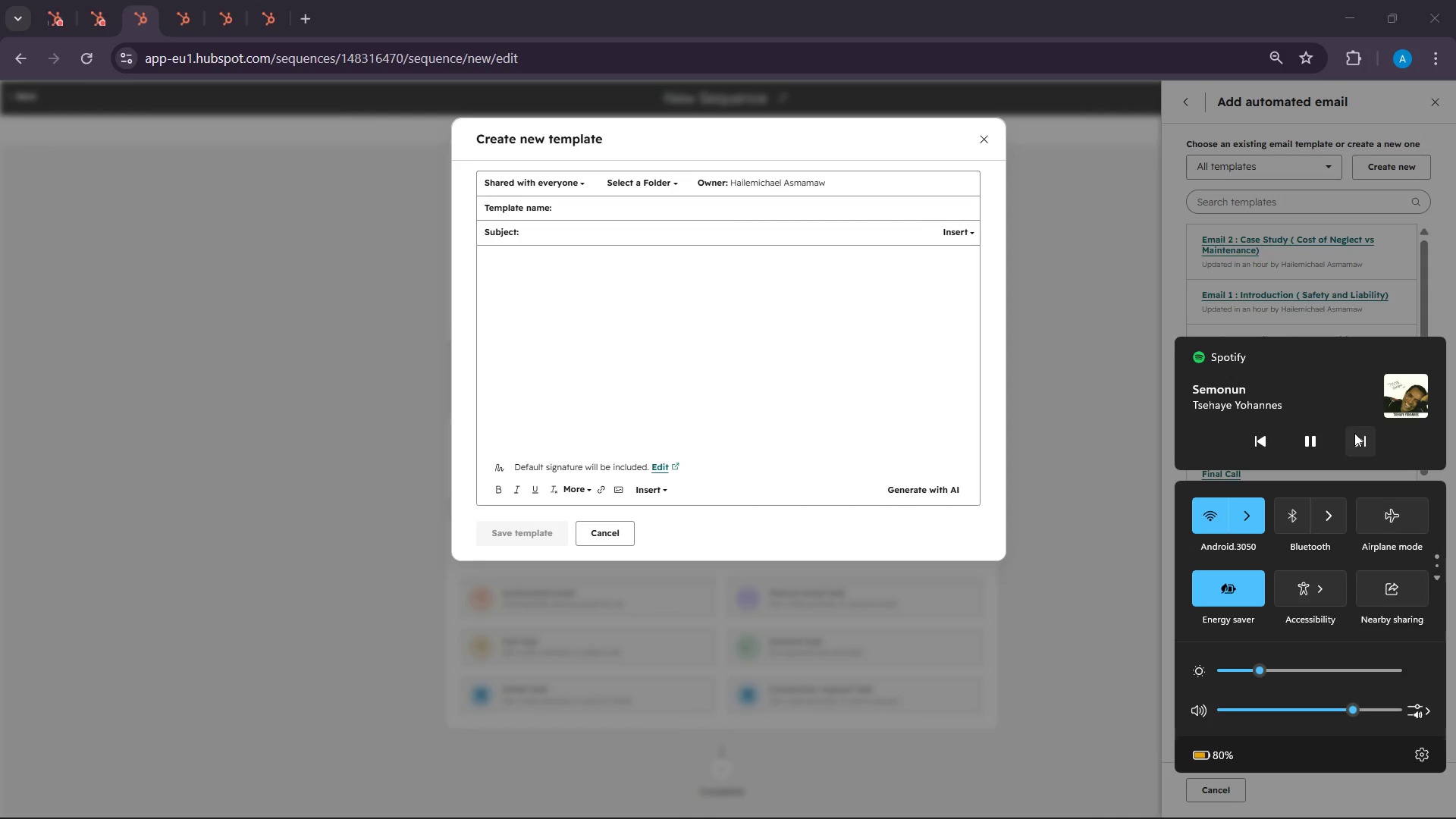 
left_click([1354, 433])
 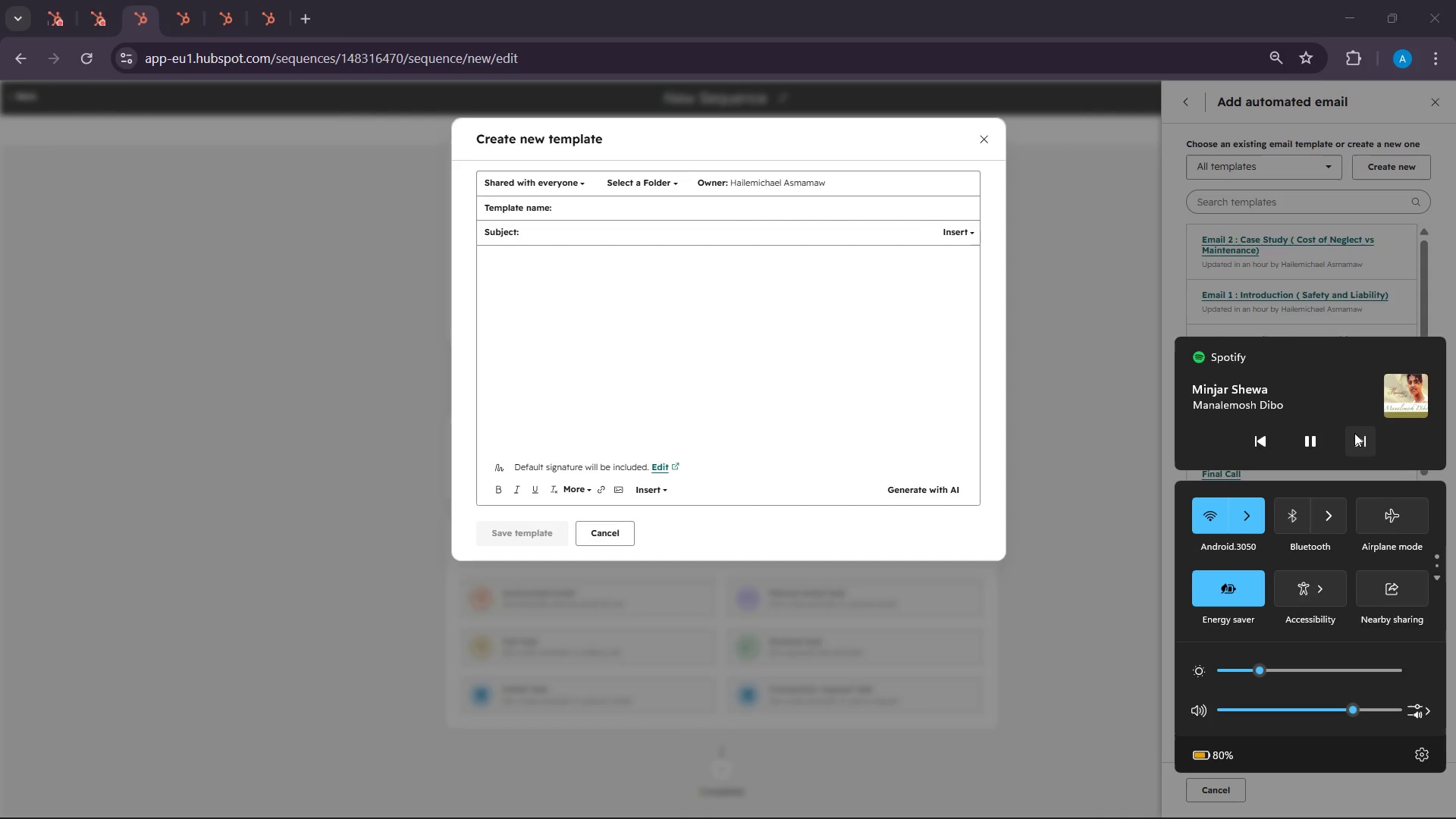 
left_click([1354, 433])
 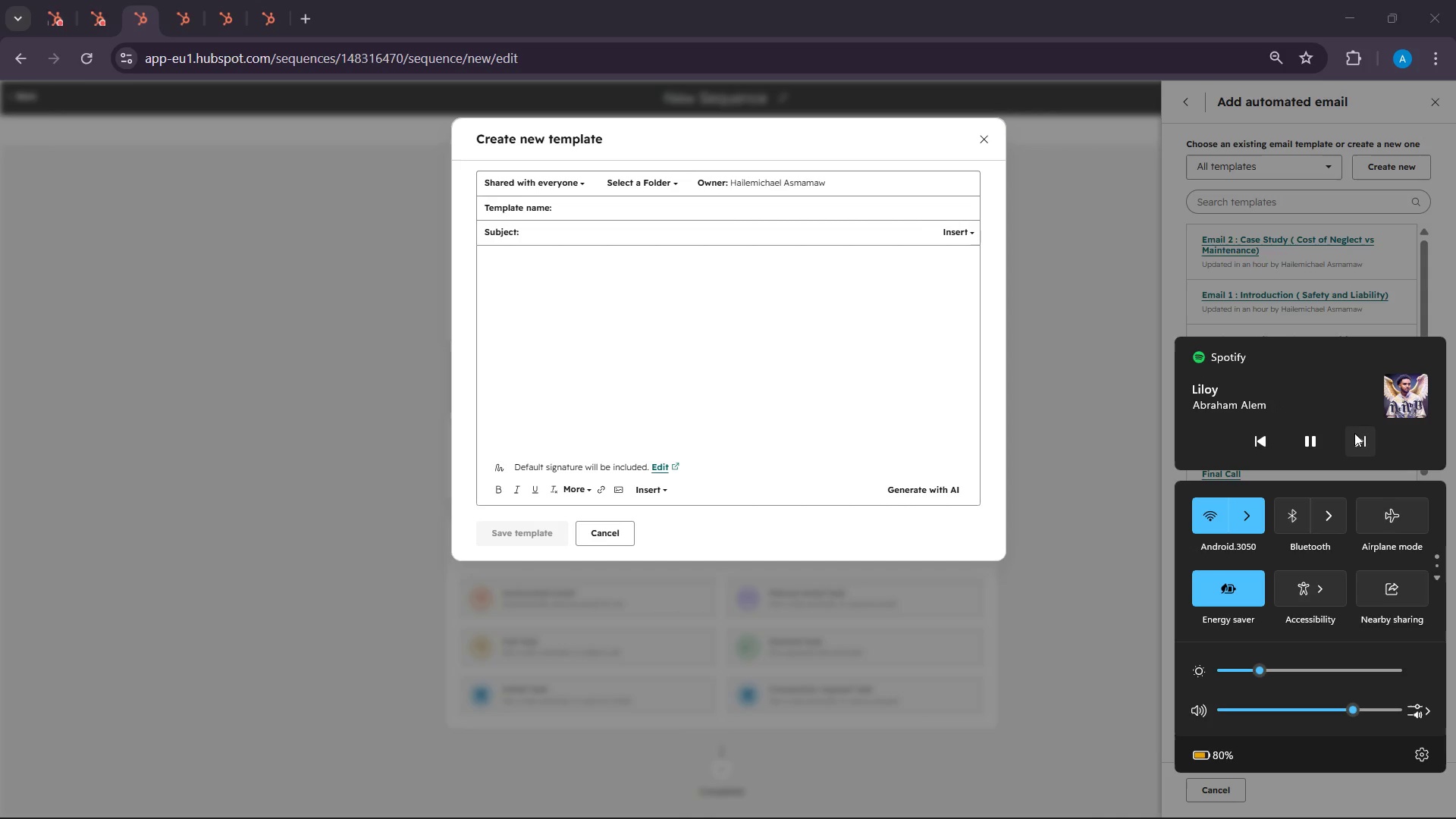 
left_click([1354, 433])
 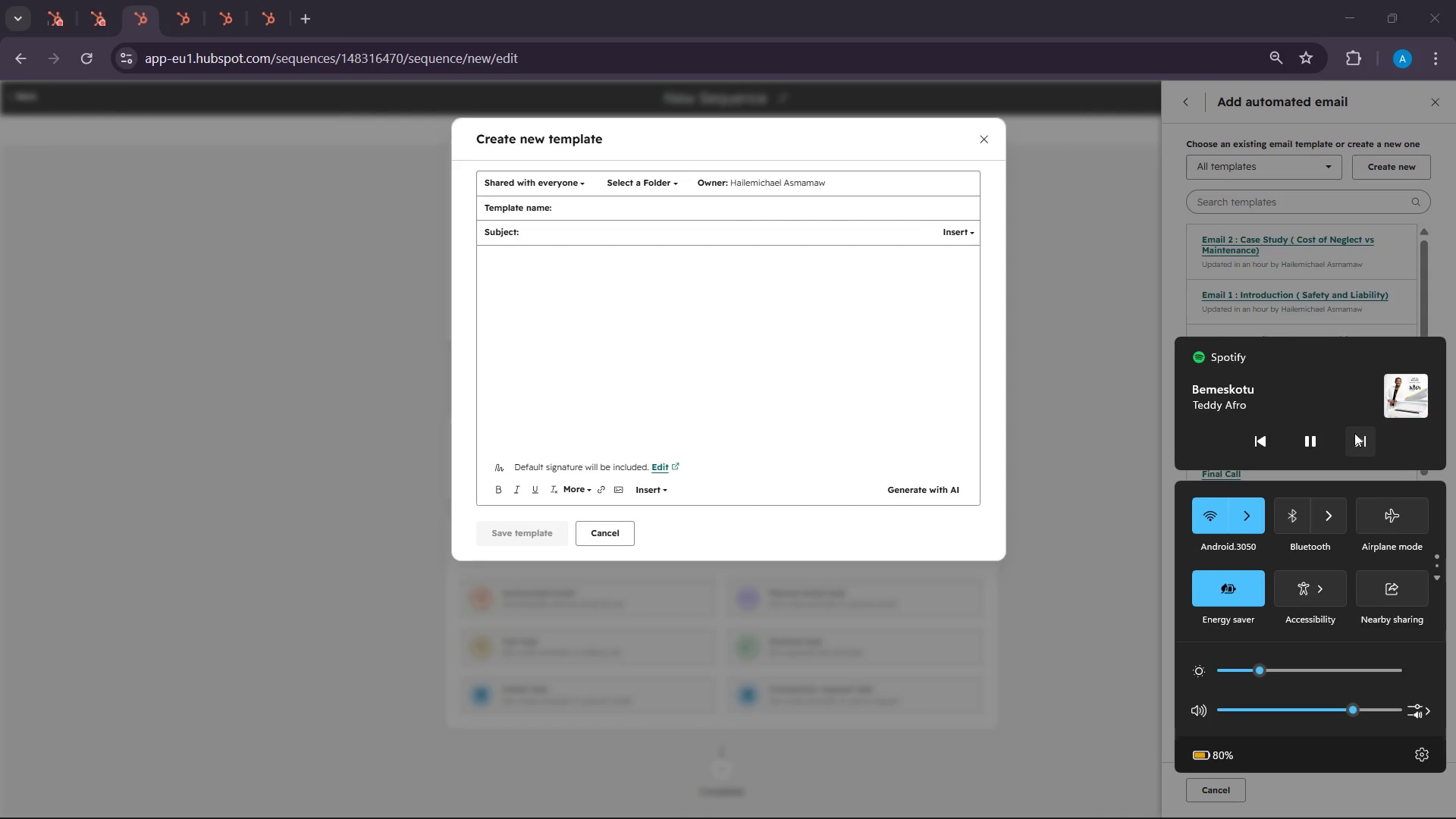 
left_click([1354, 433])
 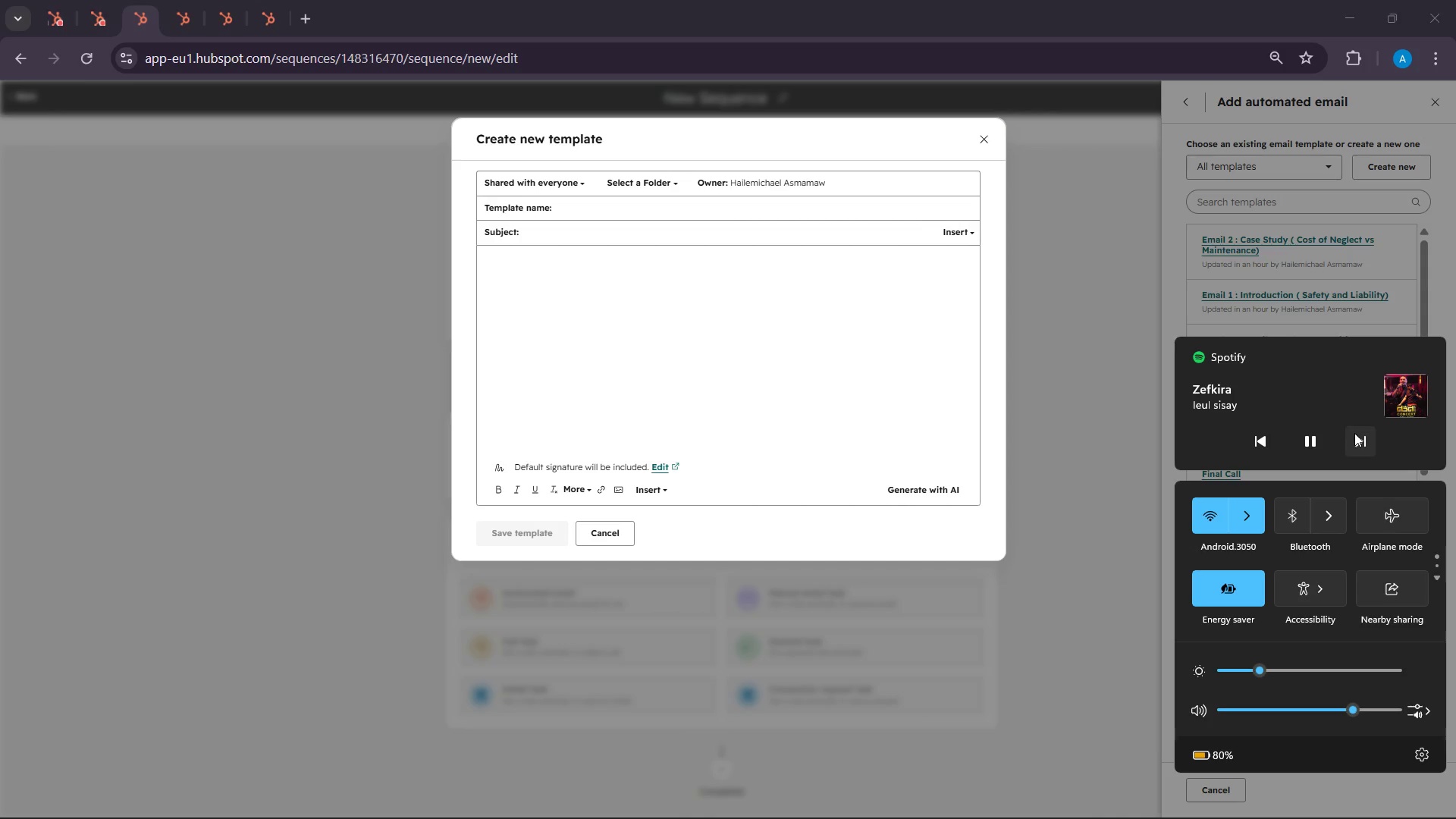 
left_click([1354, 433])
 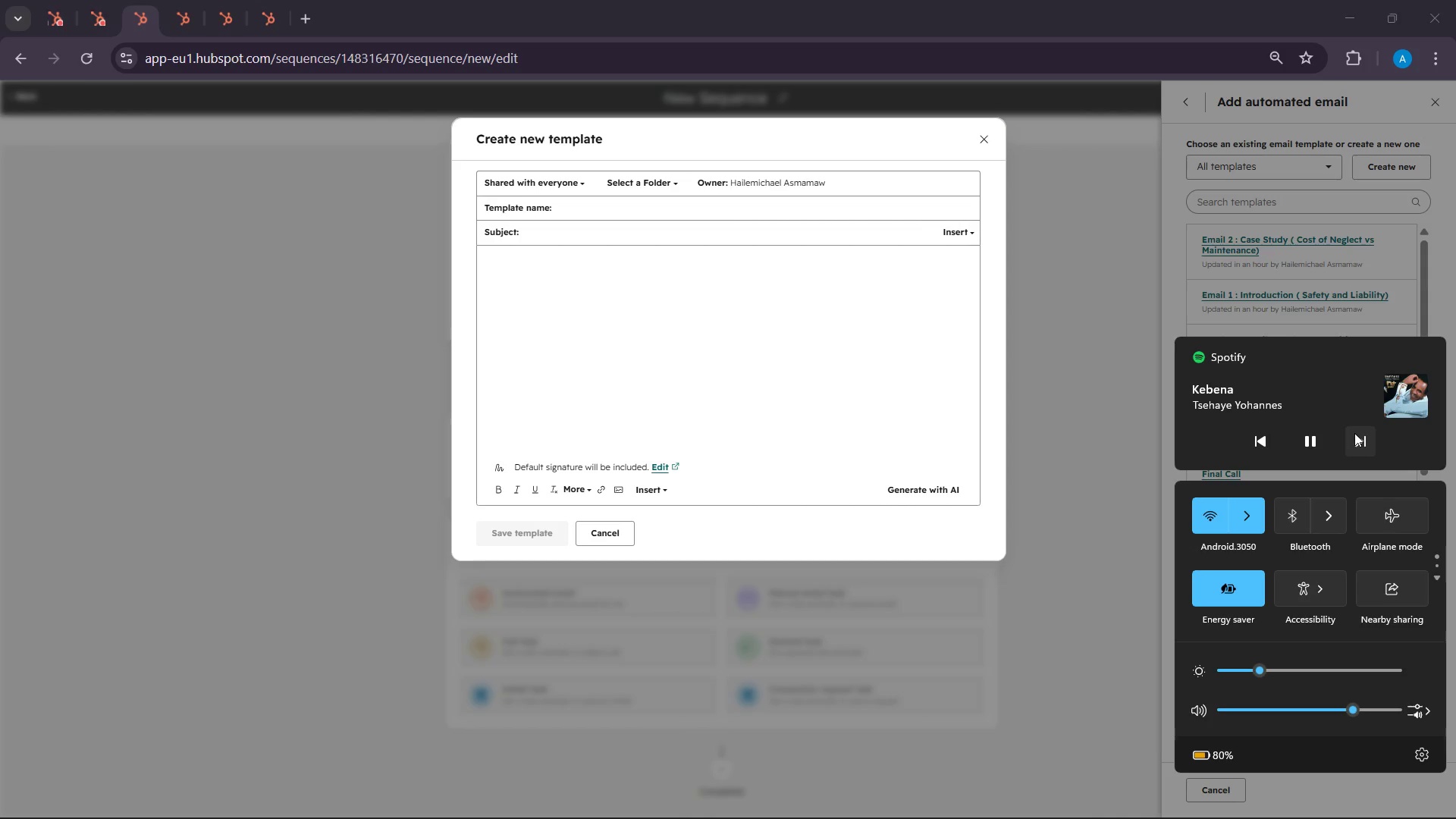 
left_click([1354, 433])
 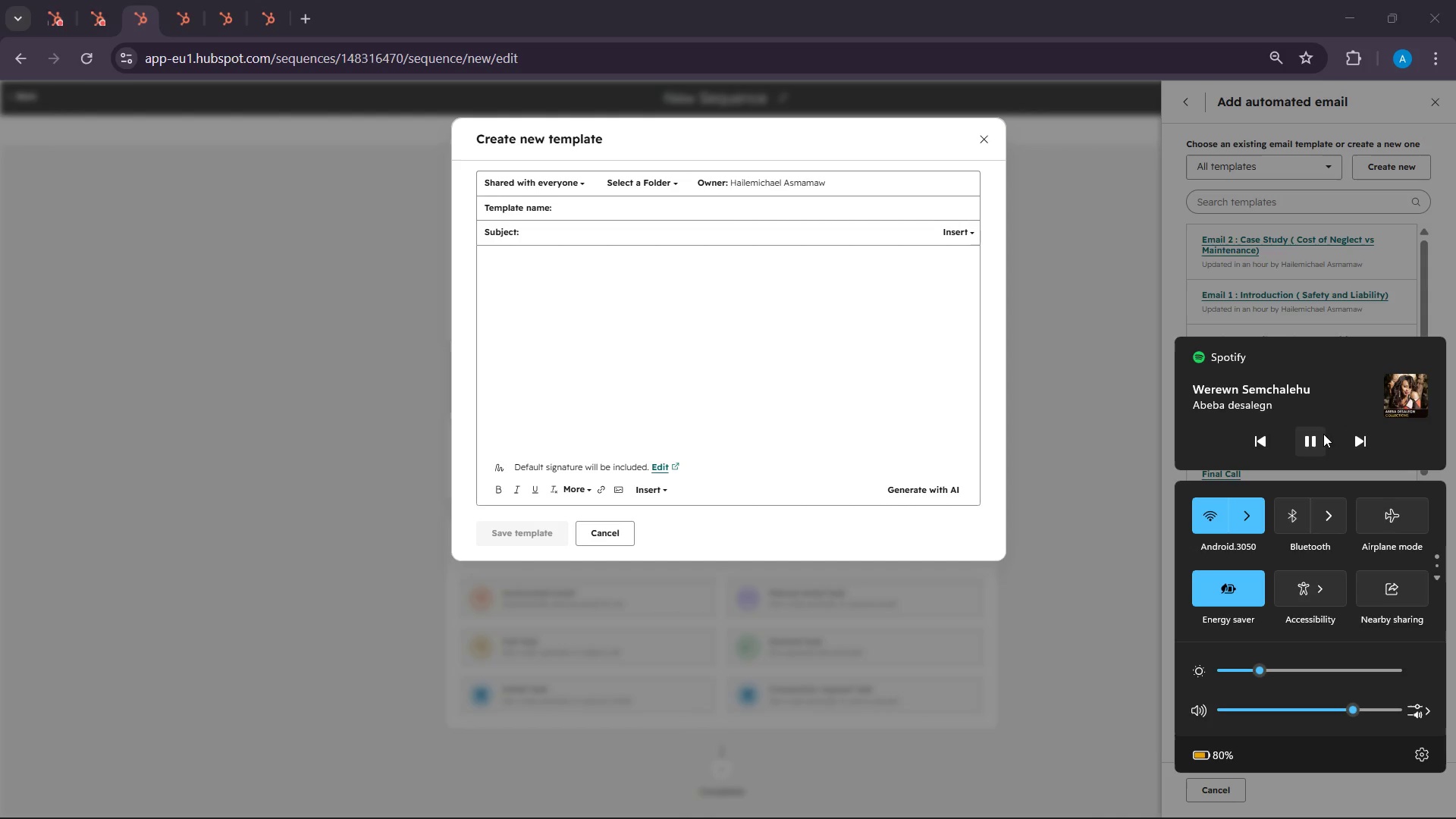 
left_click([1356, 441])
 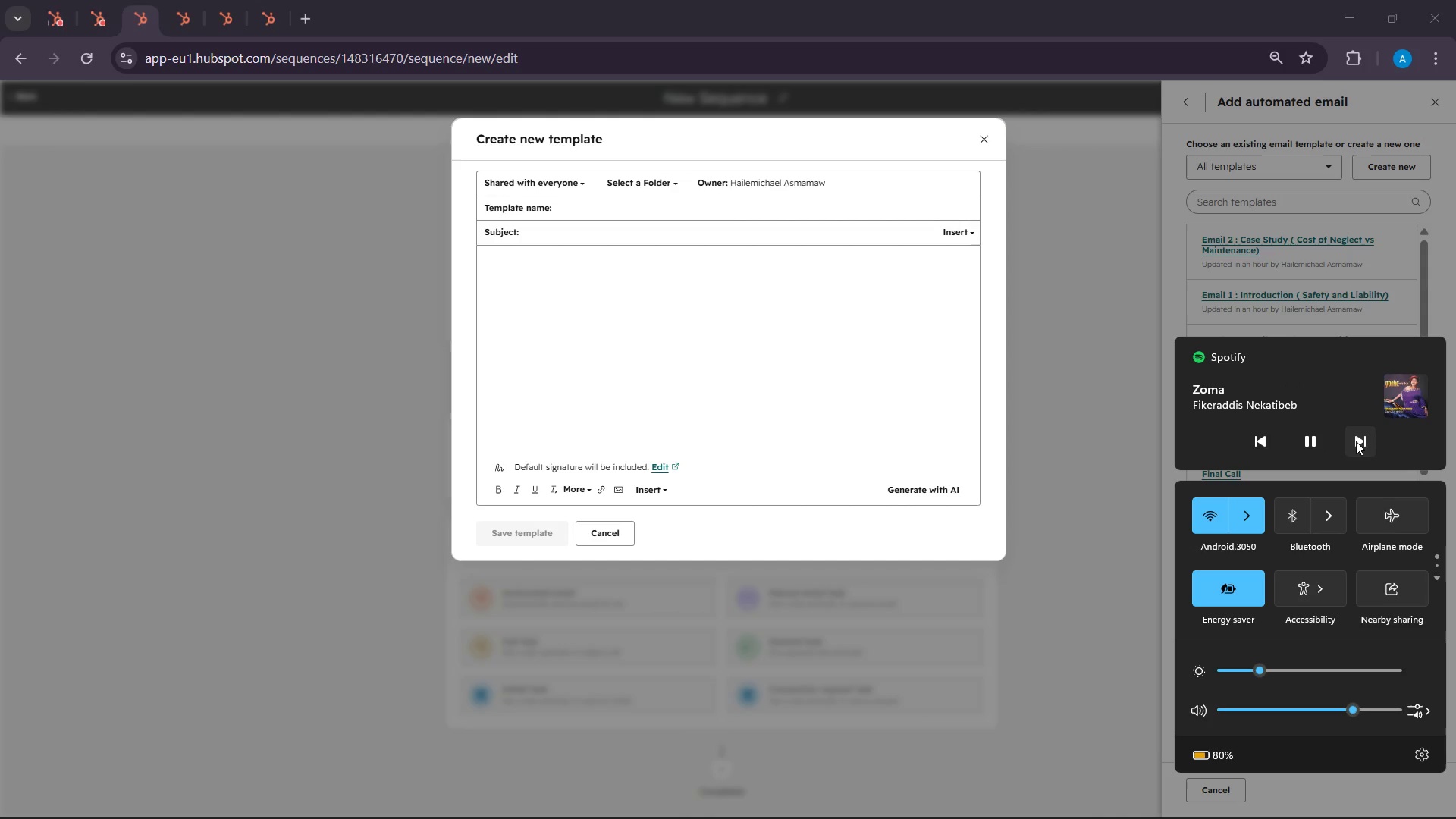 
left_click([1356, 441])
 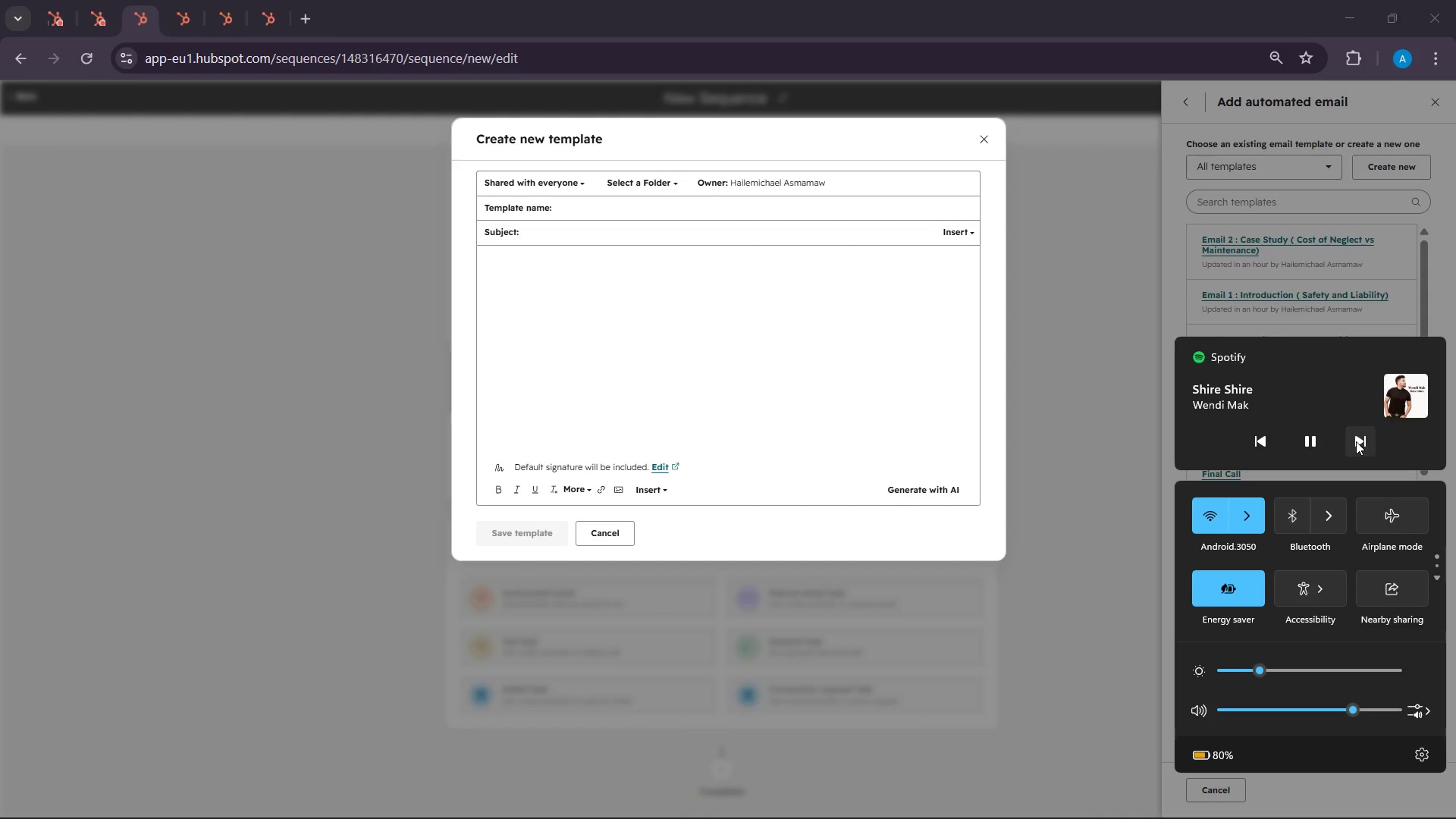 
left_click([1356, 441])
 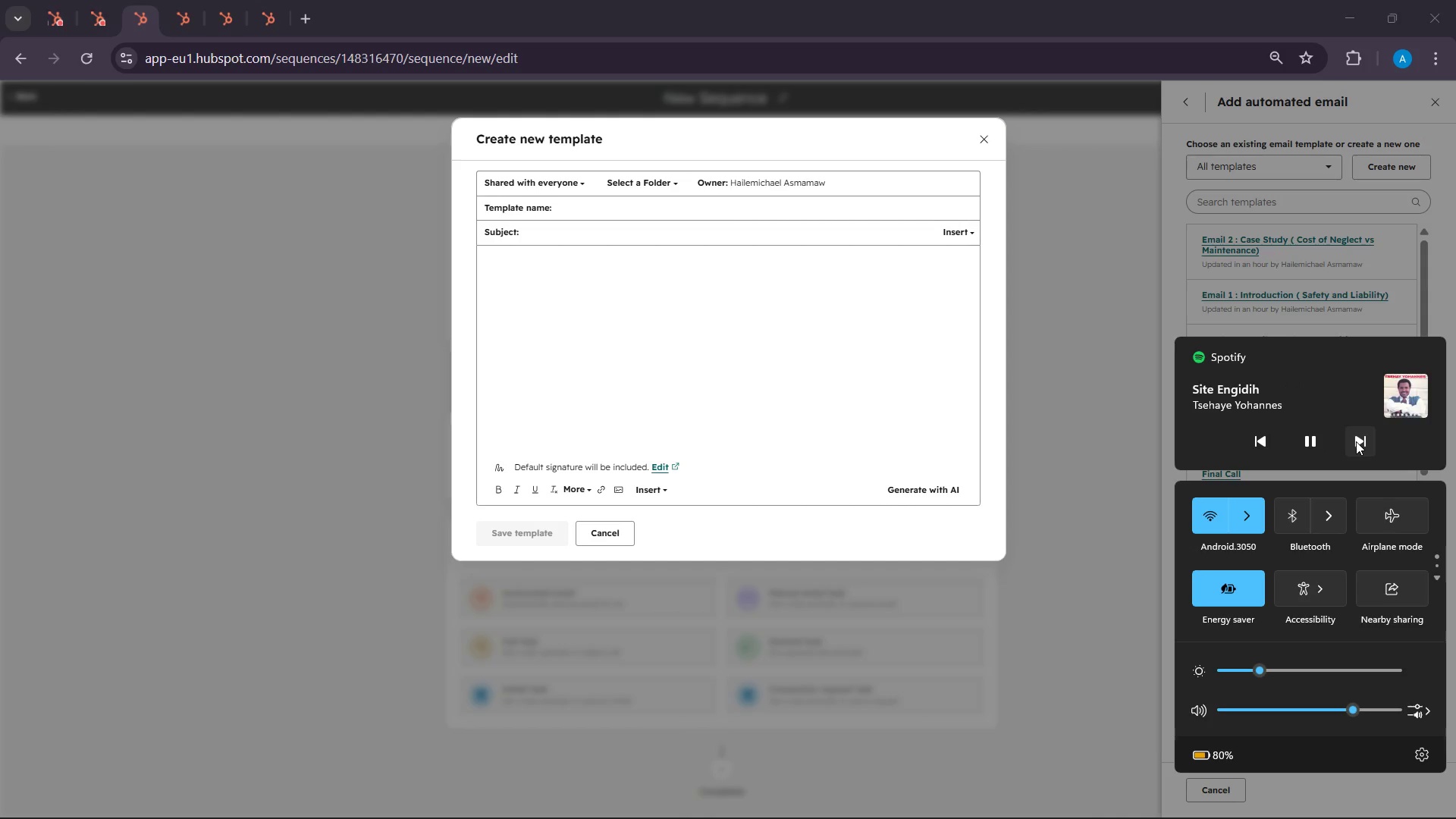 
left_click([1356, 441])
 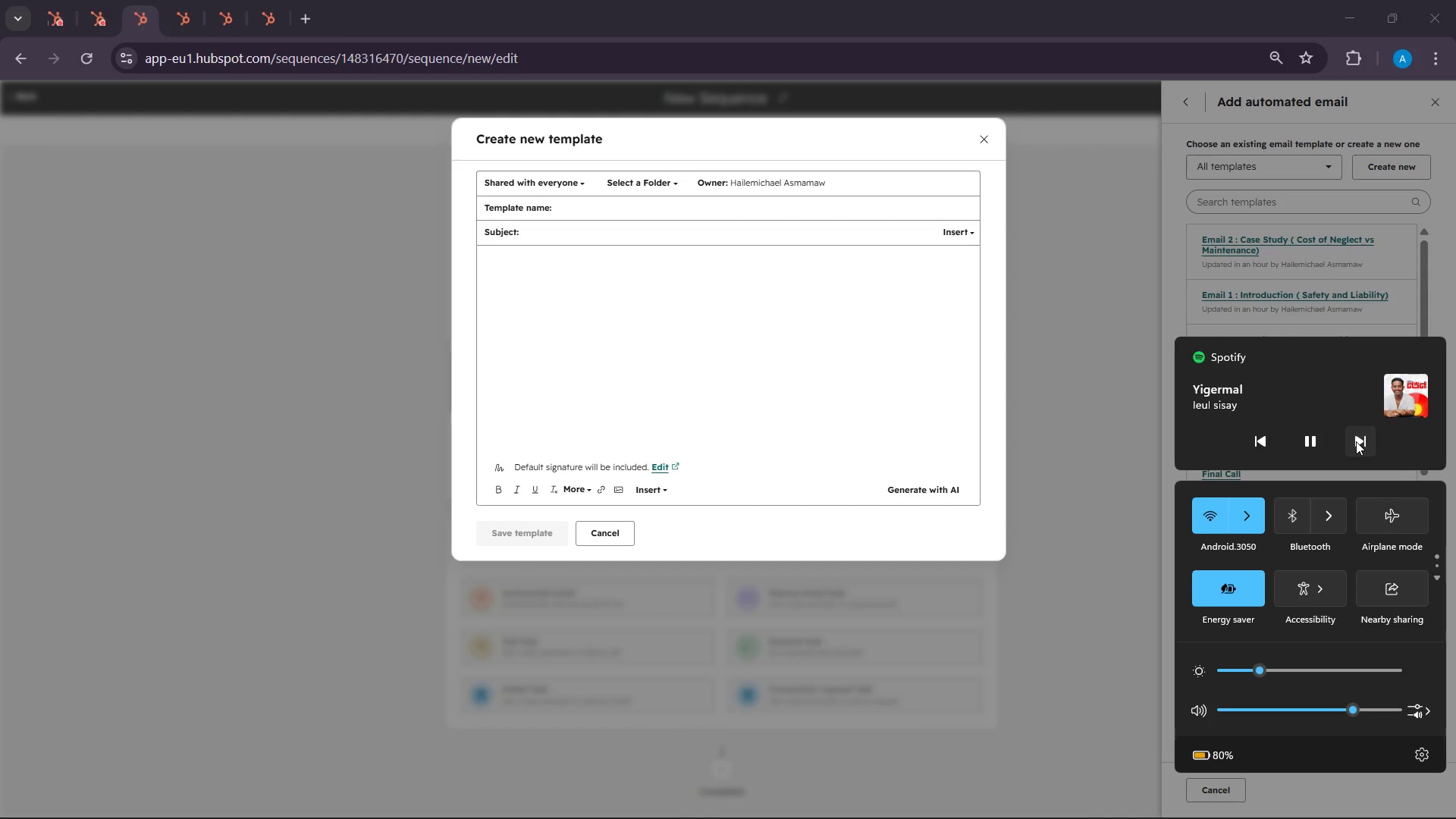 
left_click([1356, 441])
 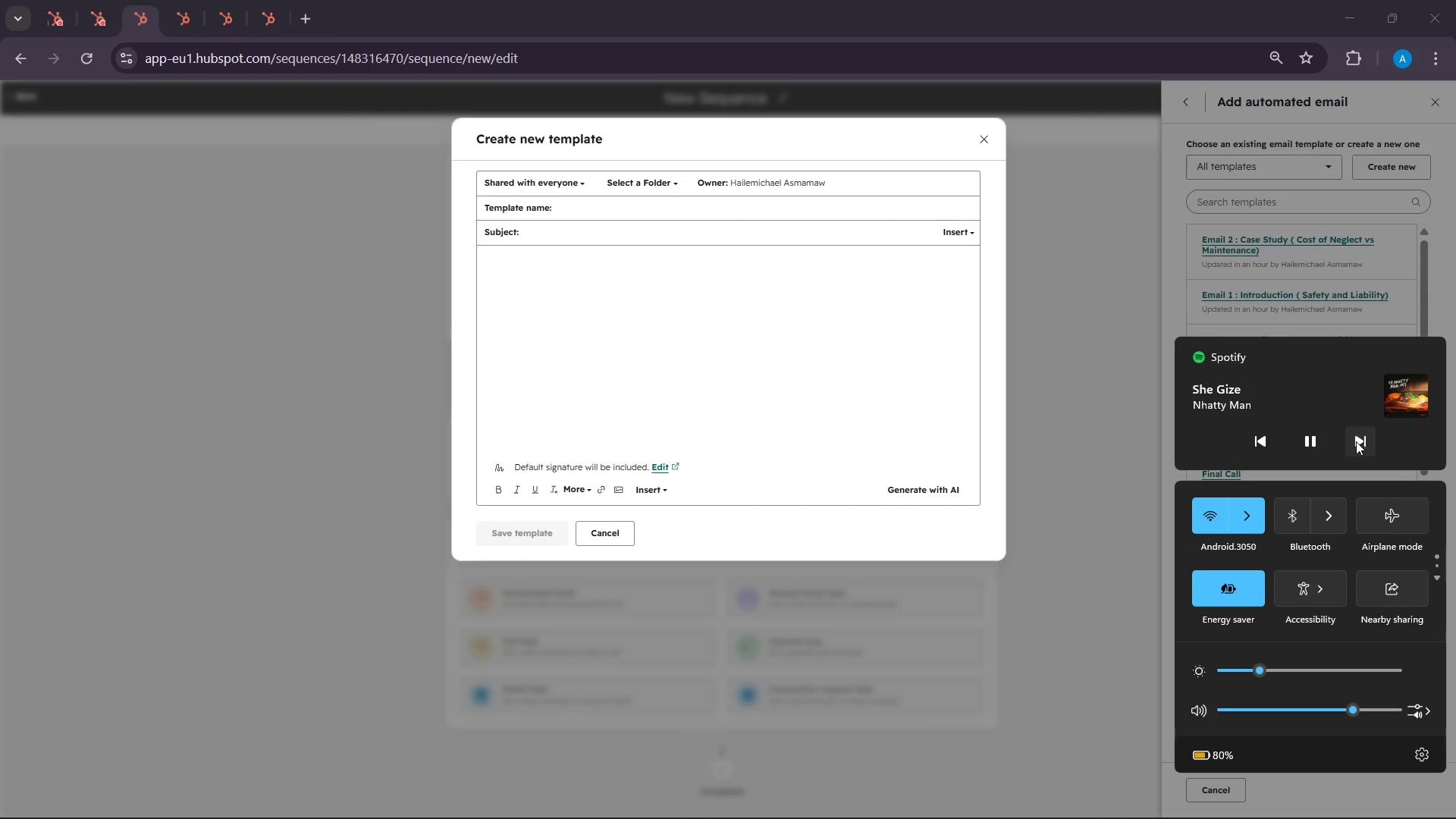 
left_click([1356, 441])
 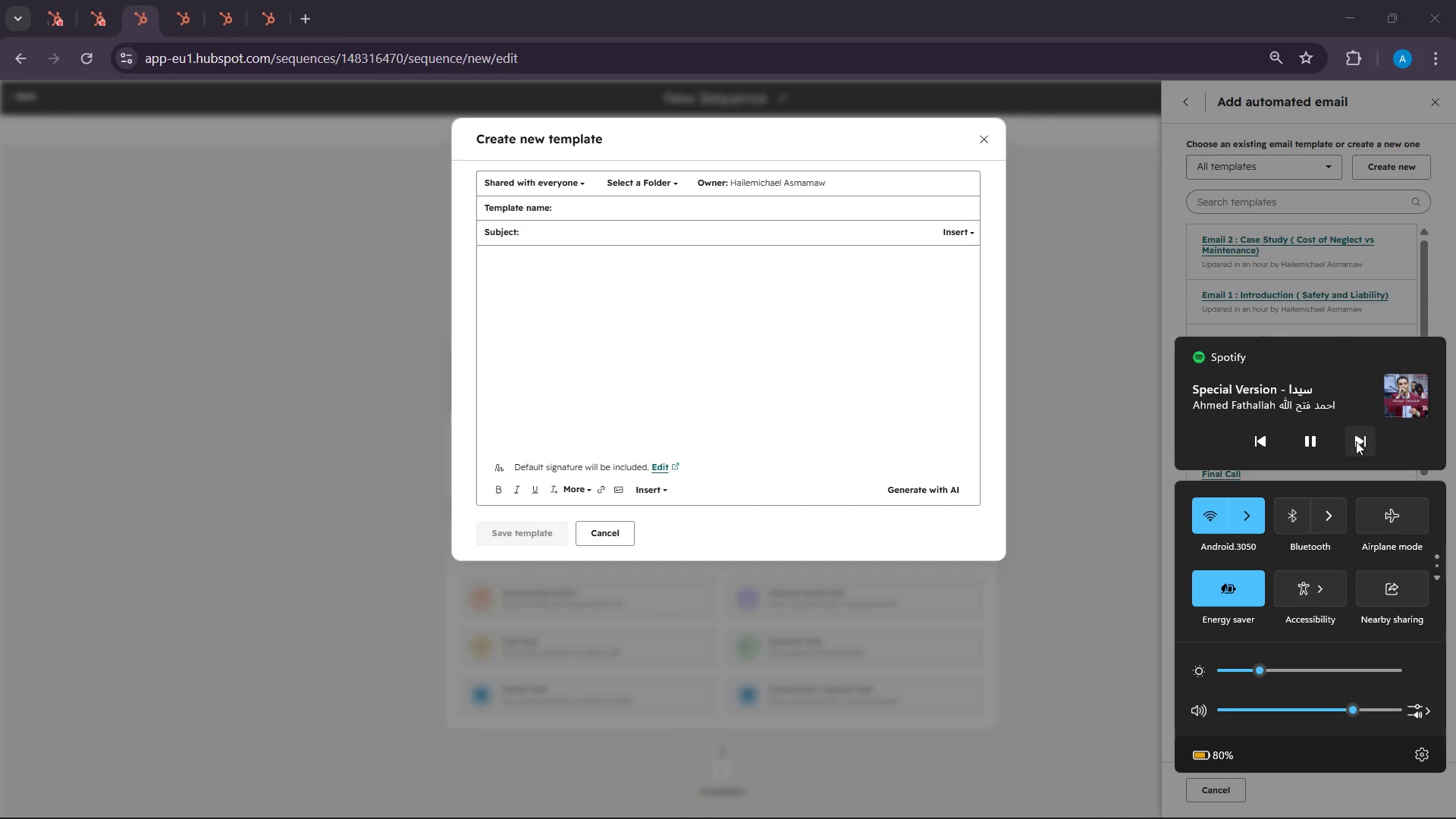 
left_click([1356, 441])
 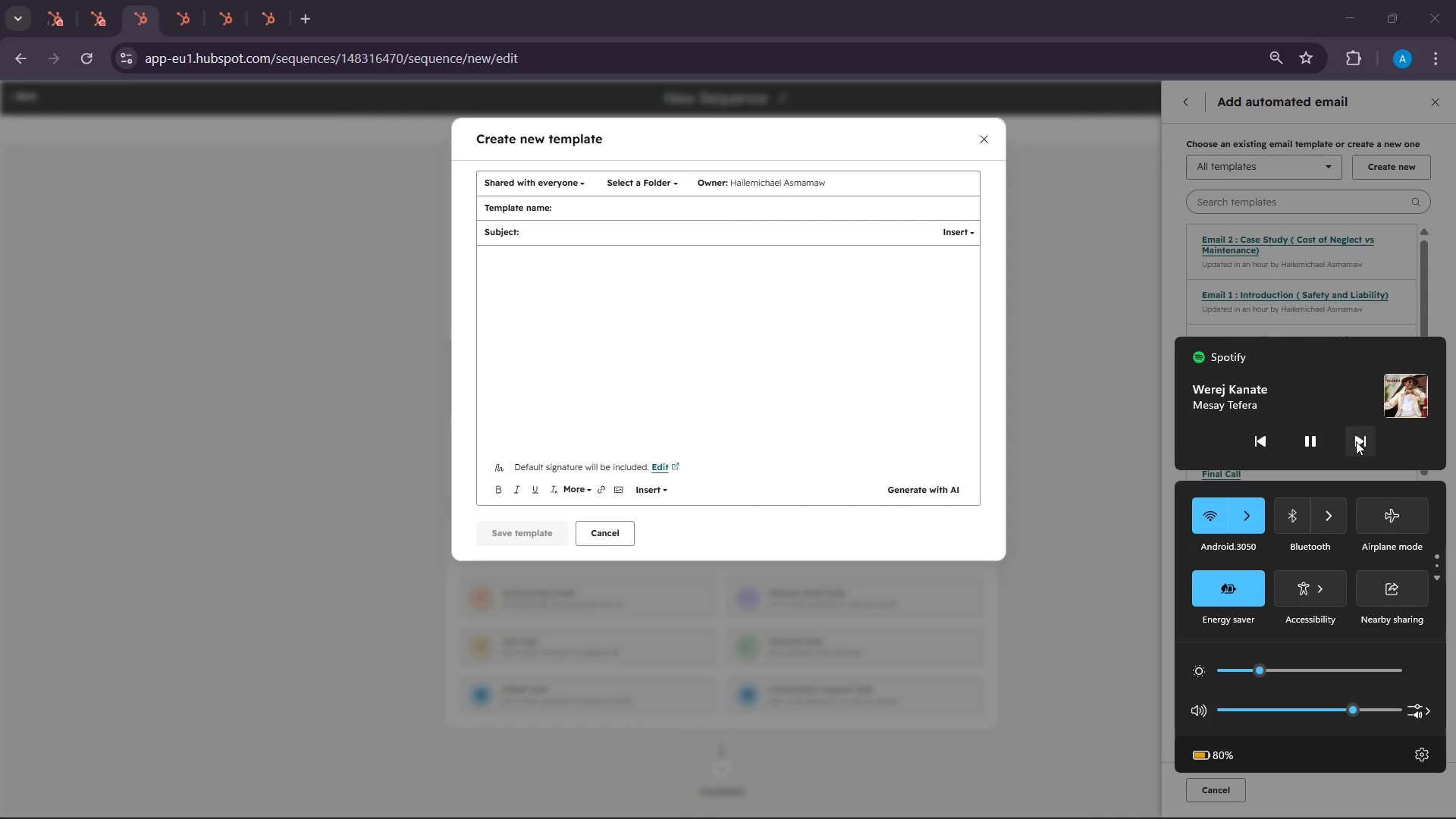 
left_click([1356, 441])
 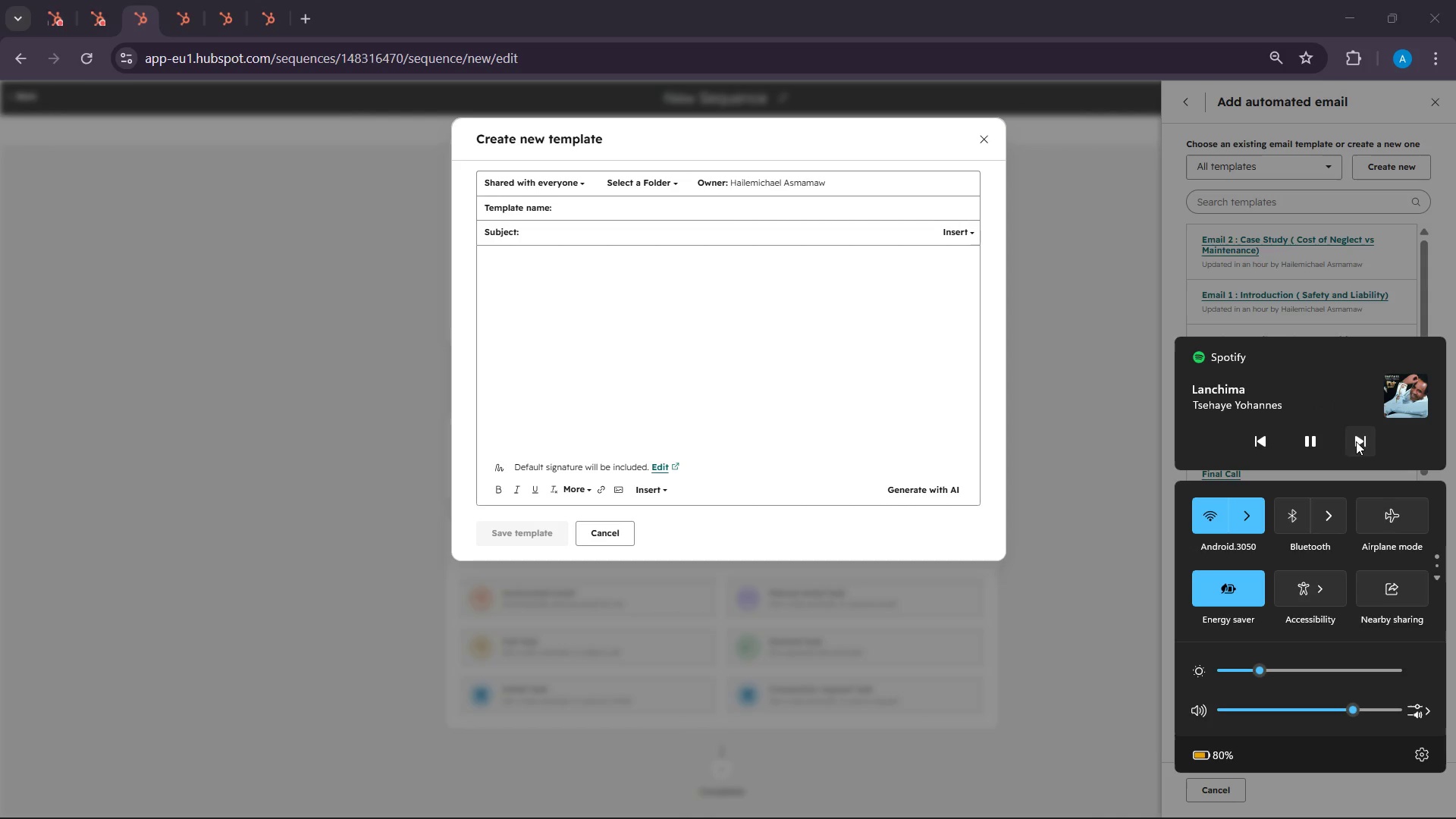 
left_click([1356, 441])
 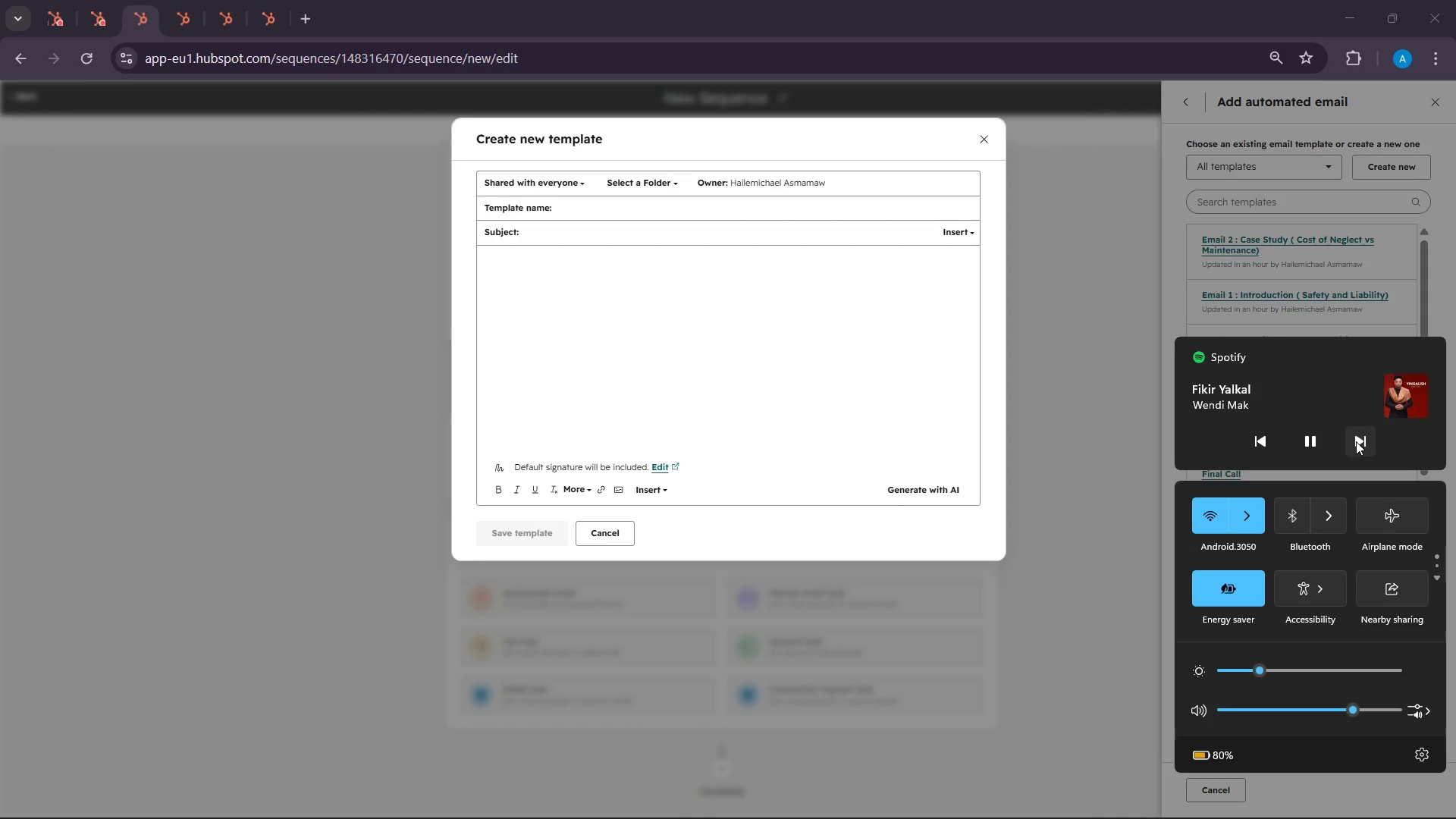 
left_click([1356, 441])
 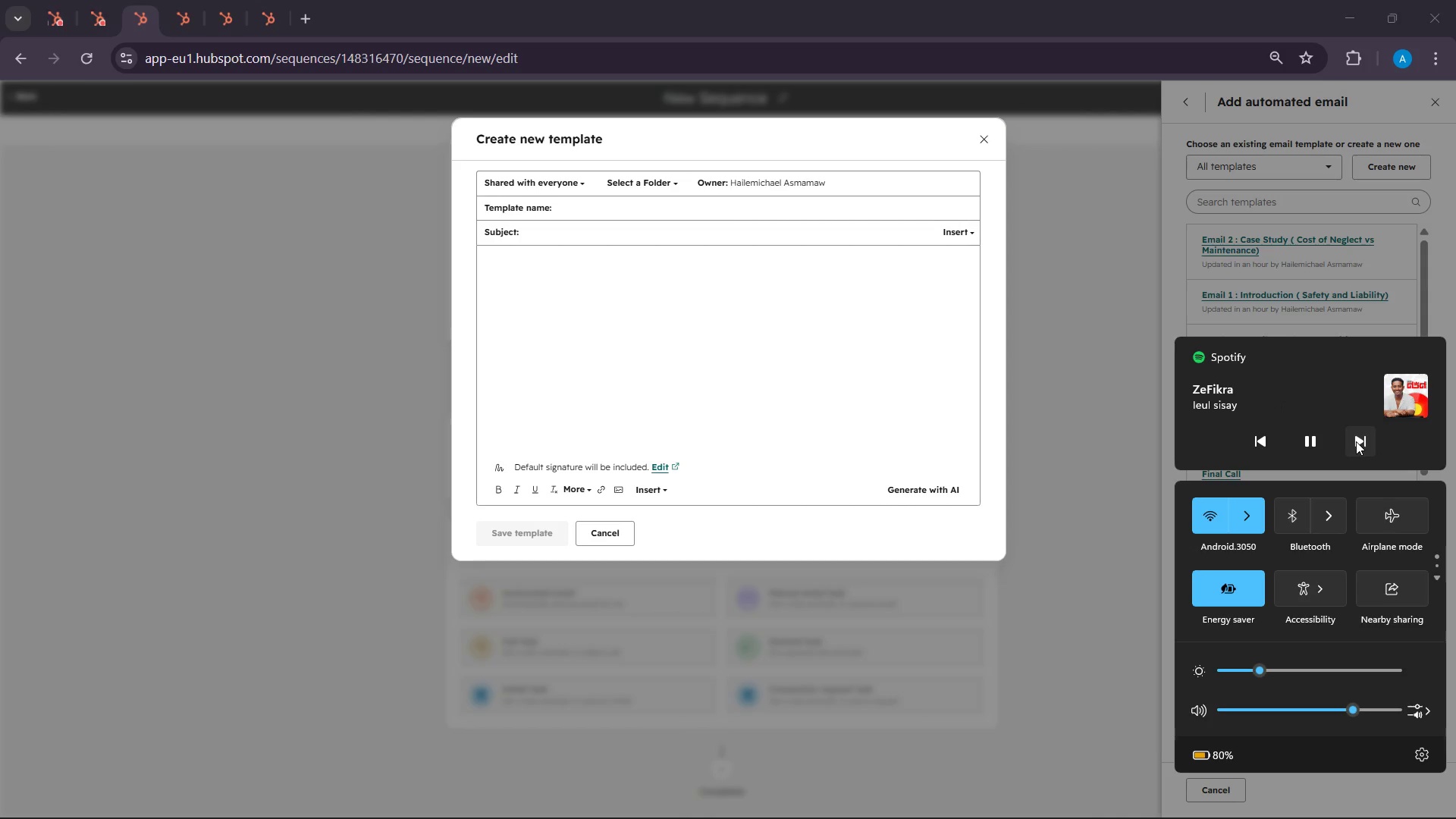 
left_click([1356, 441])
 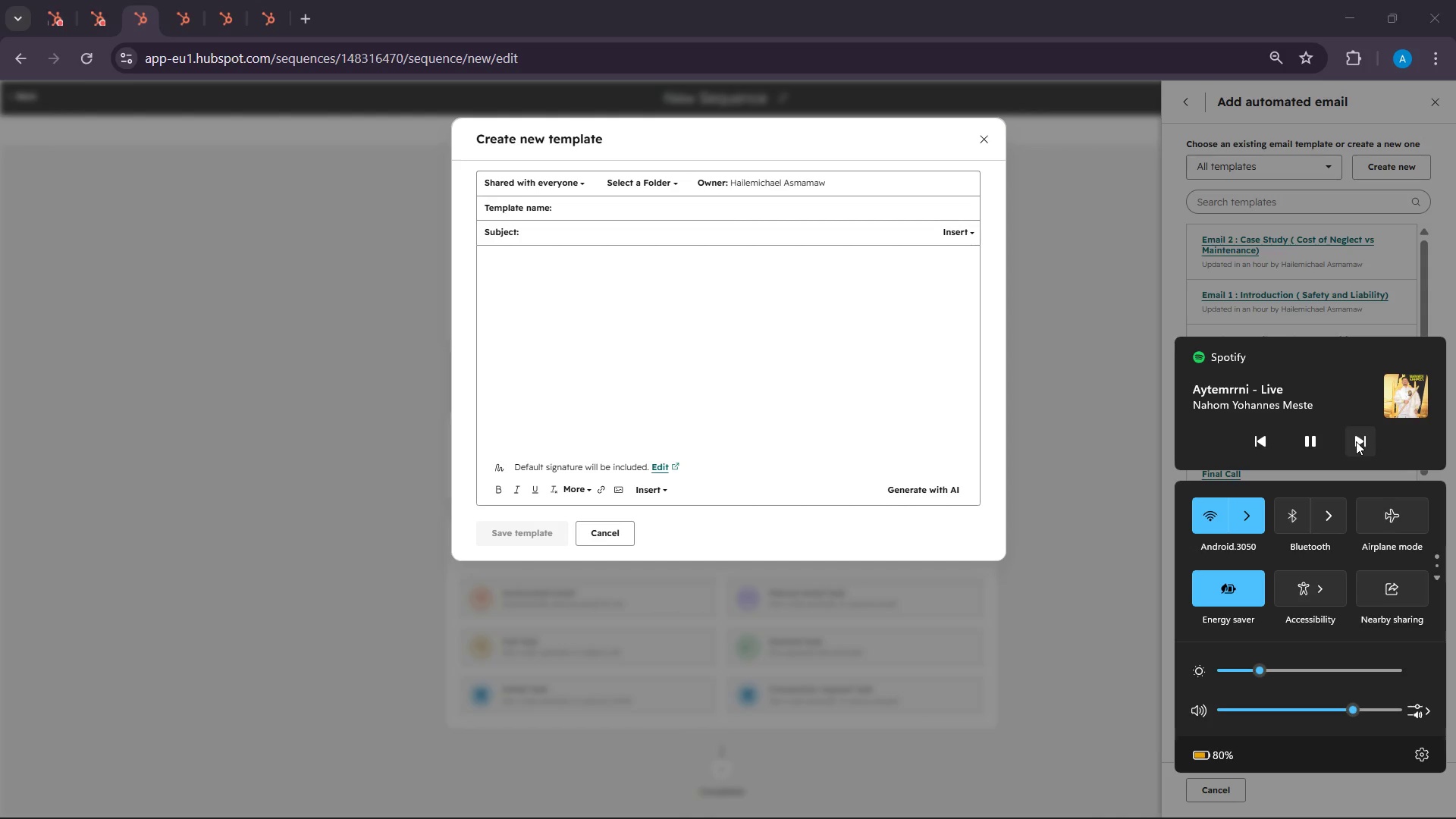 
left_click([1356, 441])
 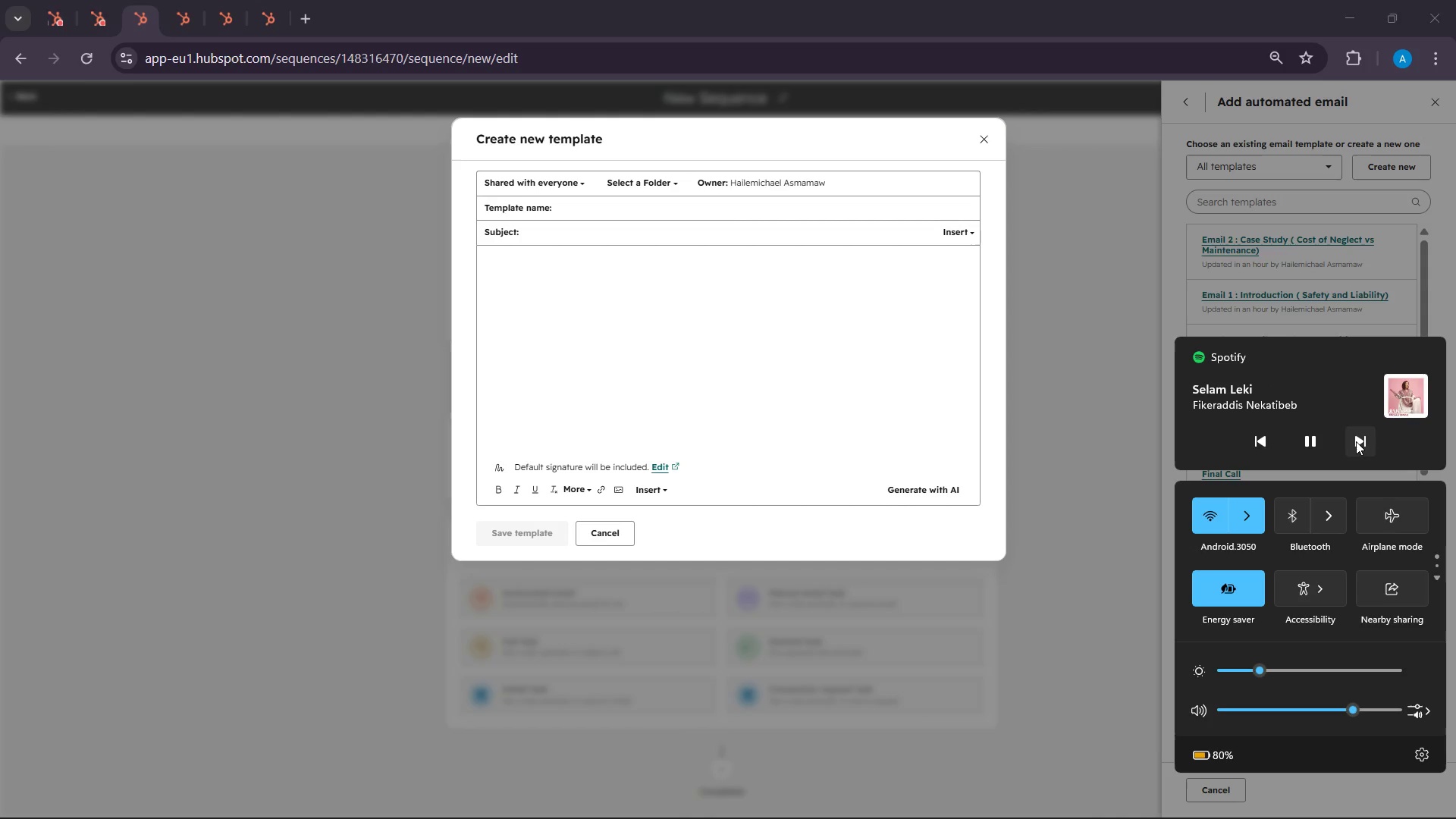 
left_click([1356, 441])
 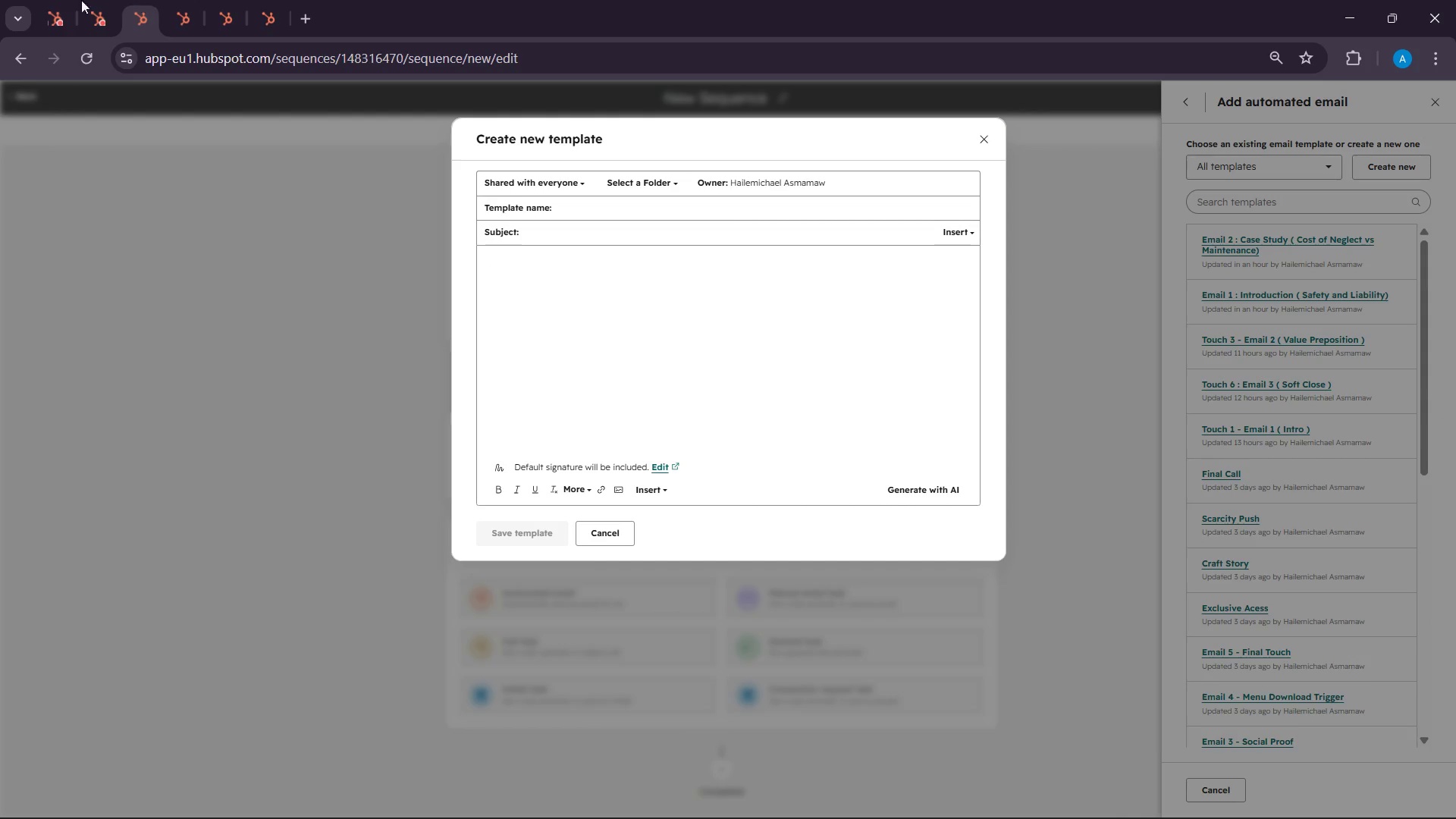 
left_click([262, 0])
 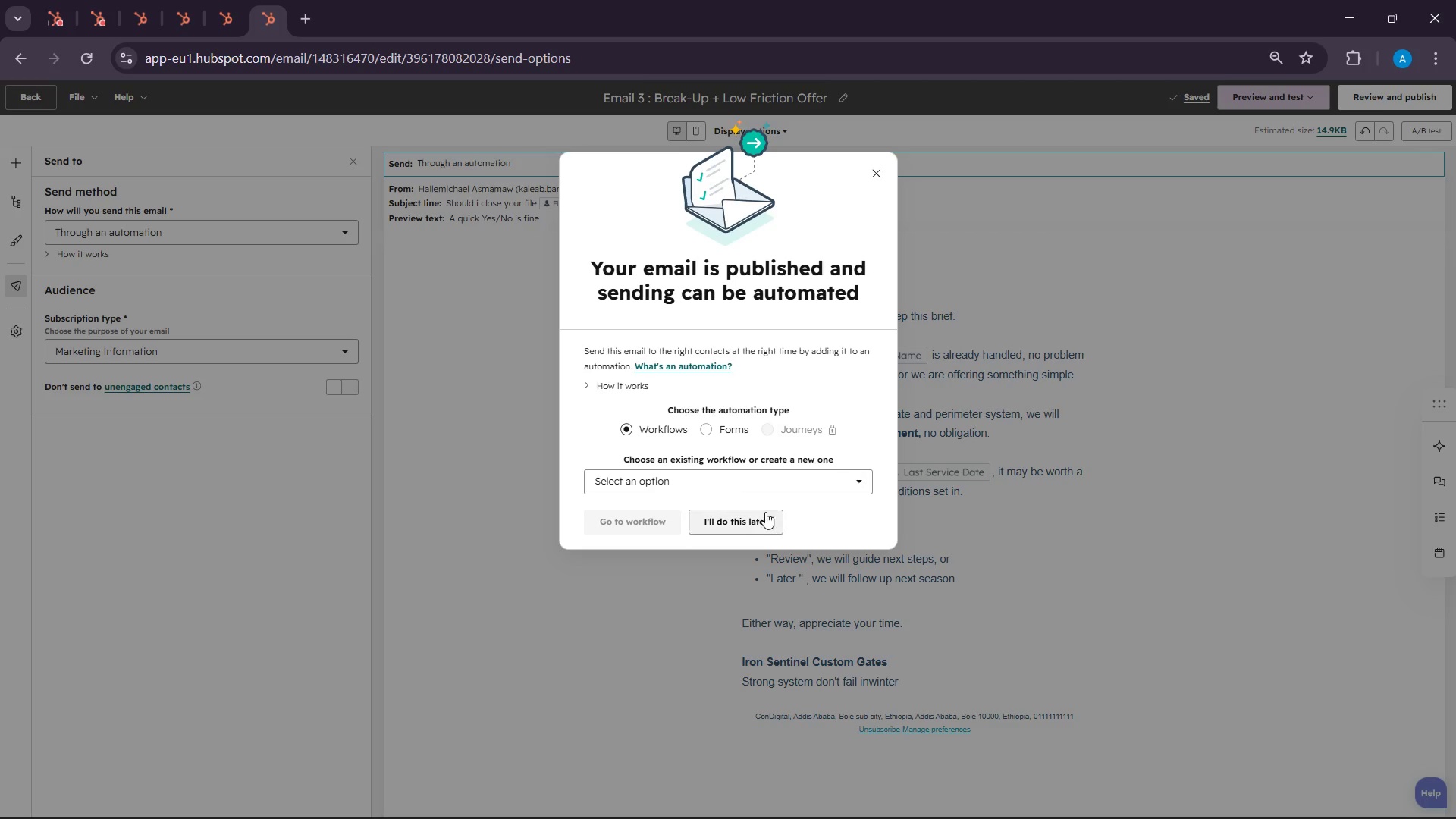 
double_click([745, 519])
 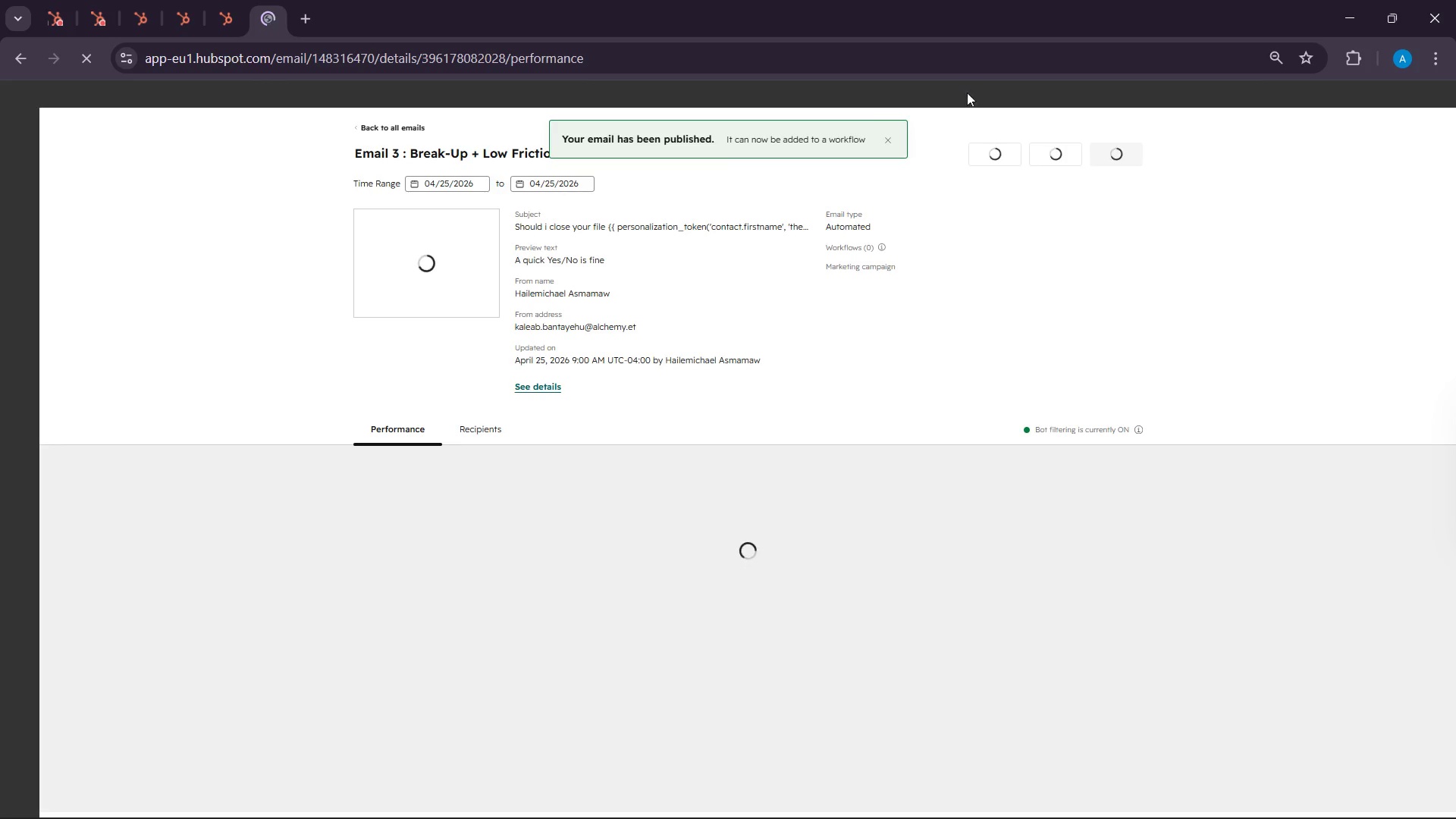 
left_click([1128, 148])
 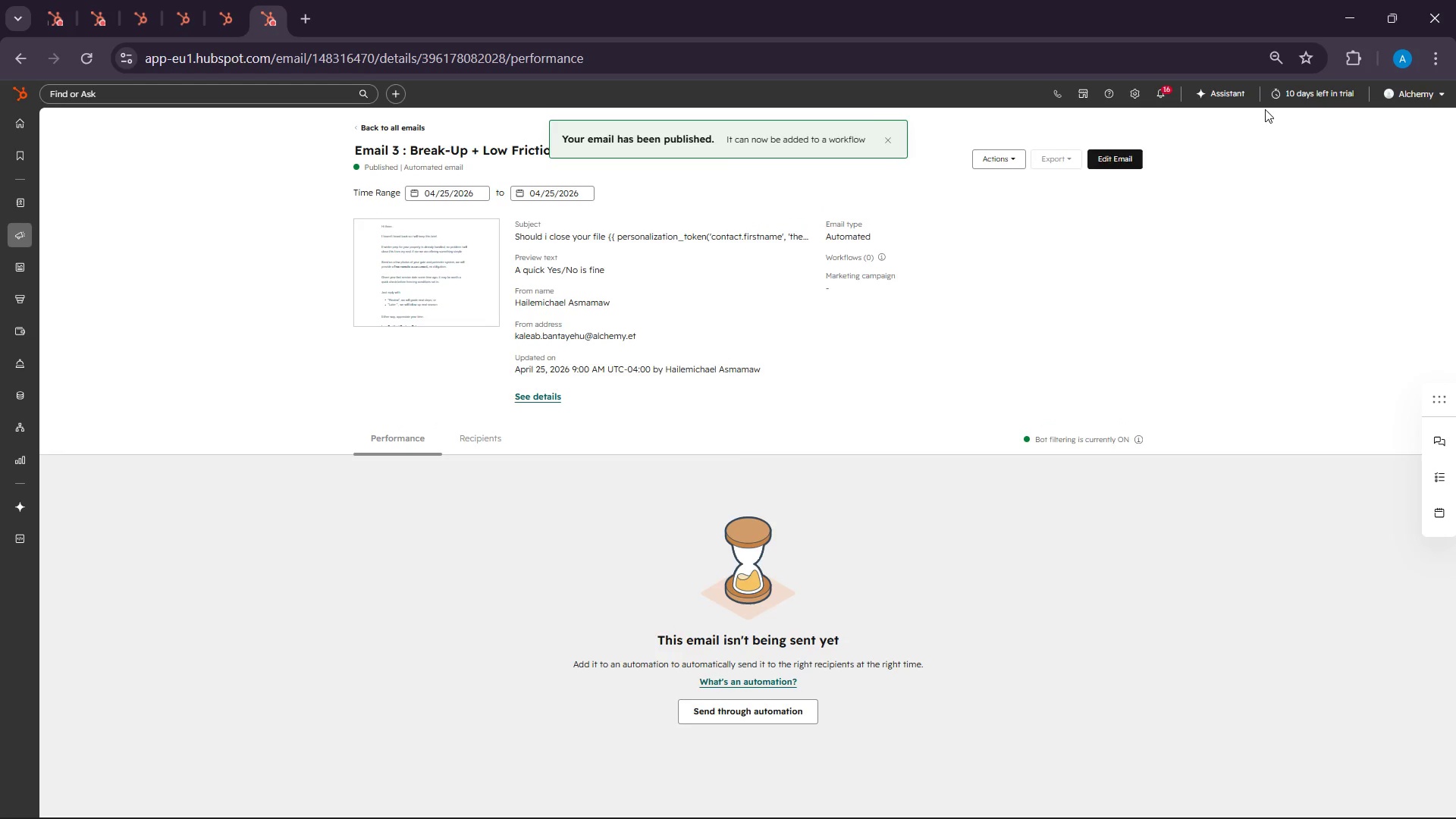 
left_click([1129, 158])
 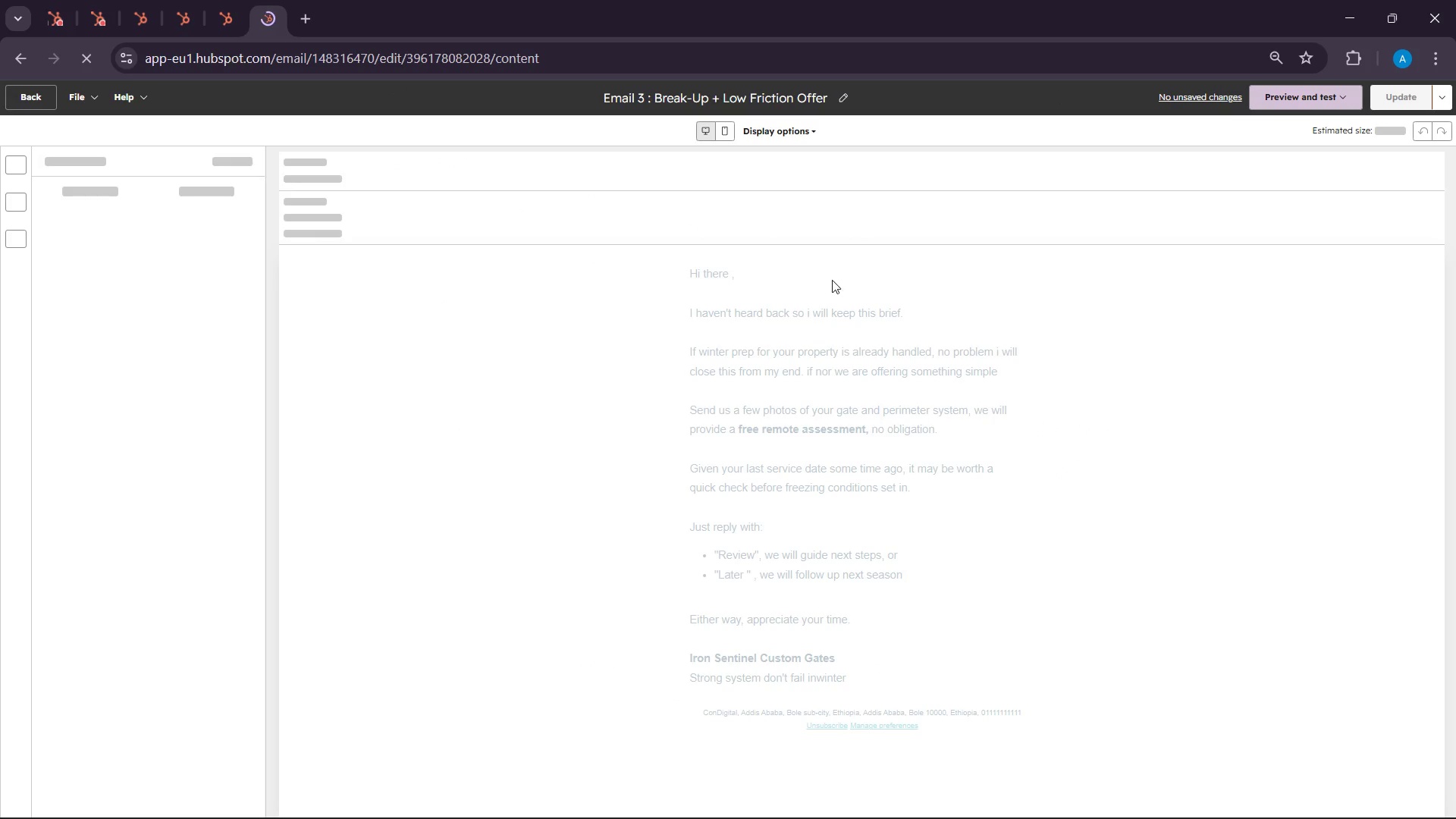 
double_click([730, 90])
 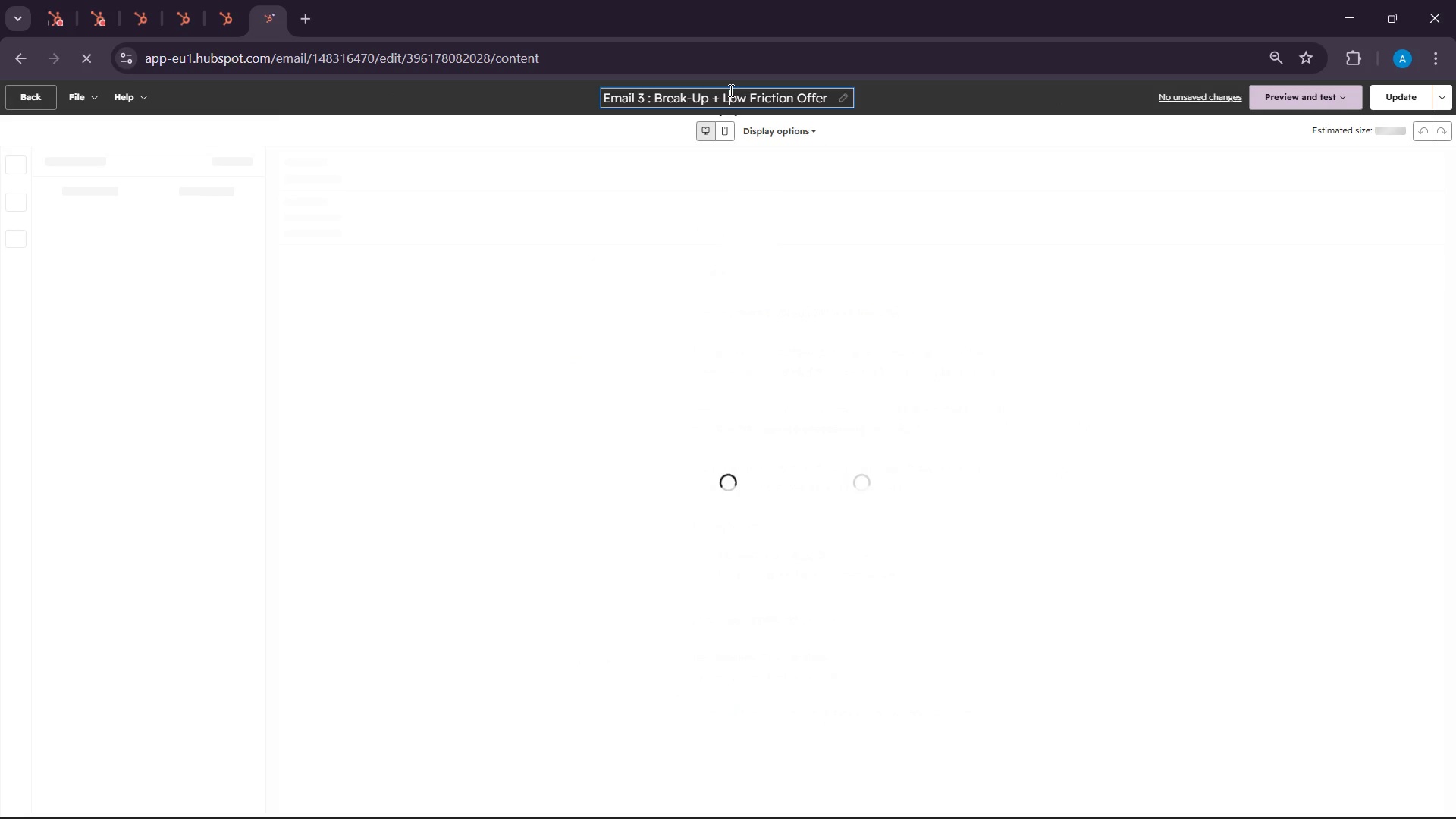 
triple_click([730, 90])
 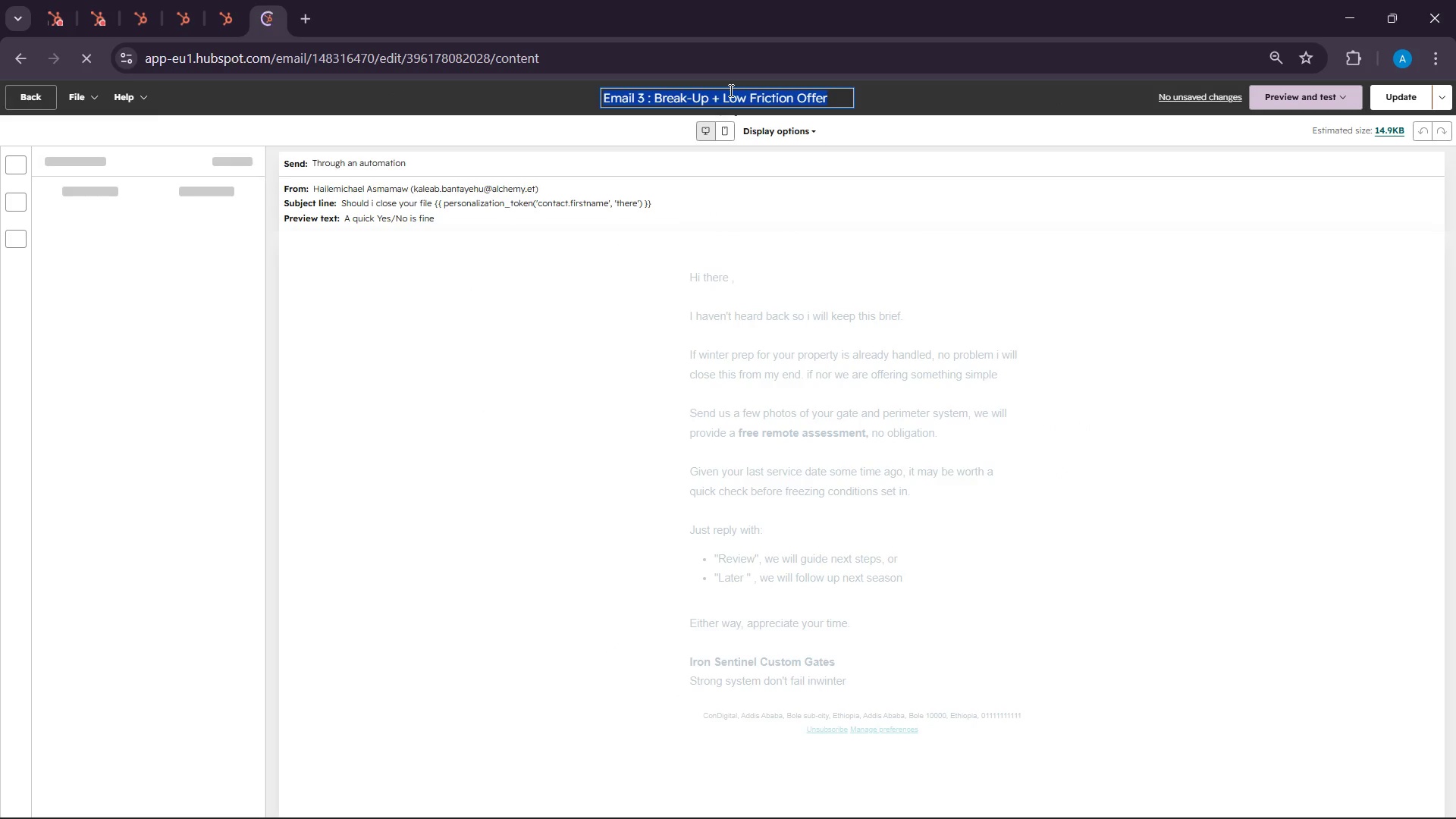 
right_click([730, 90])
 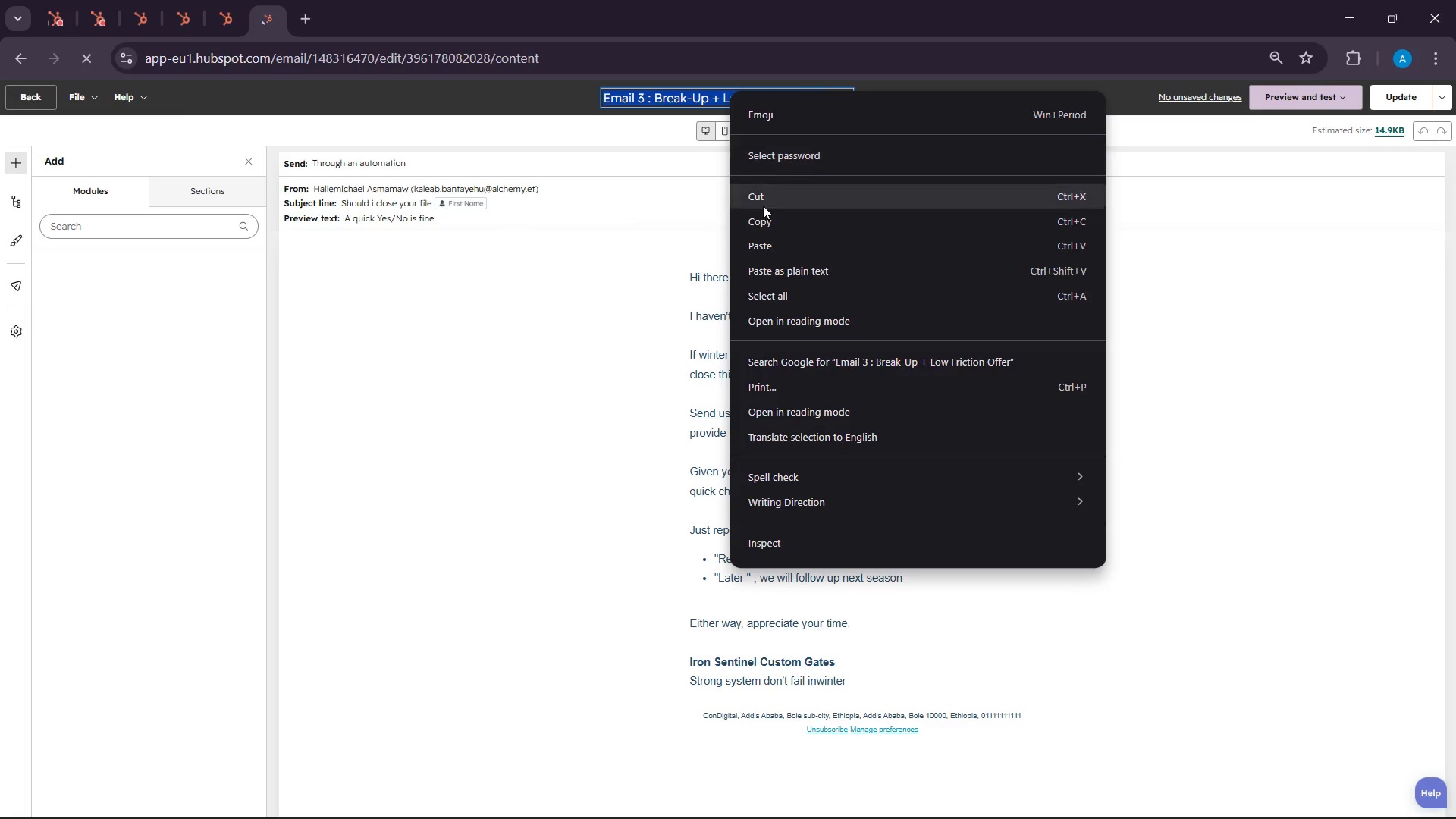 
left_click([763, 215])
 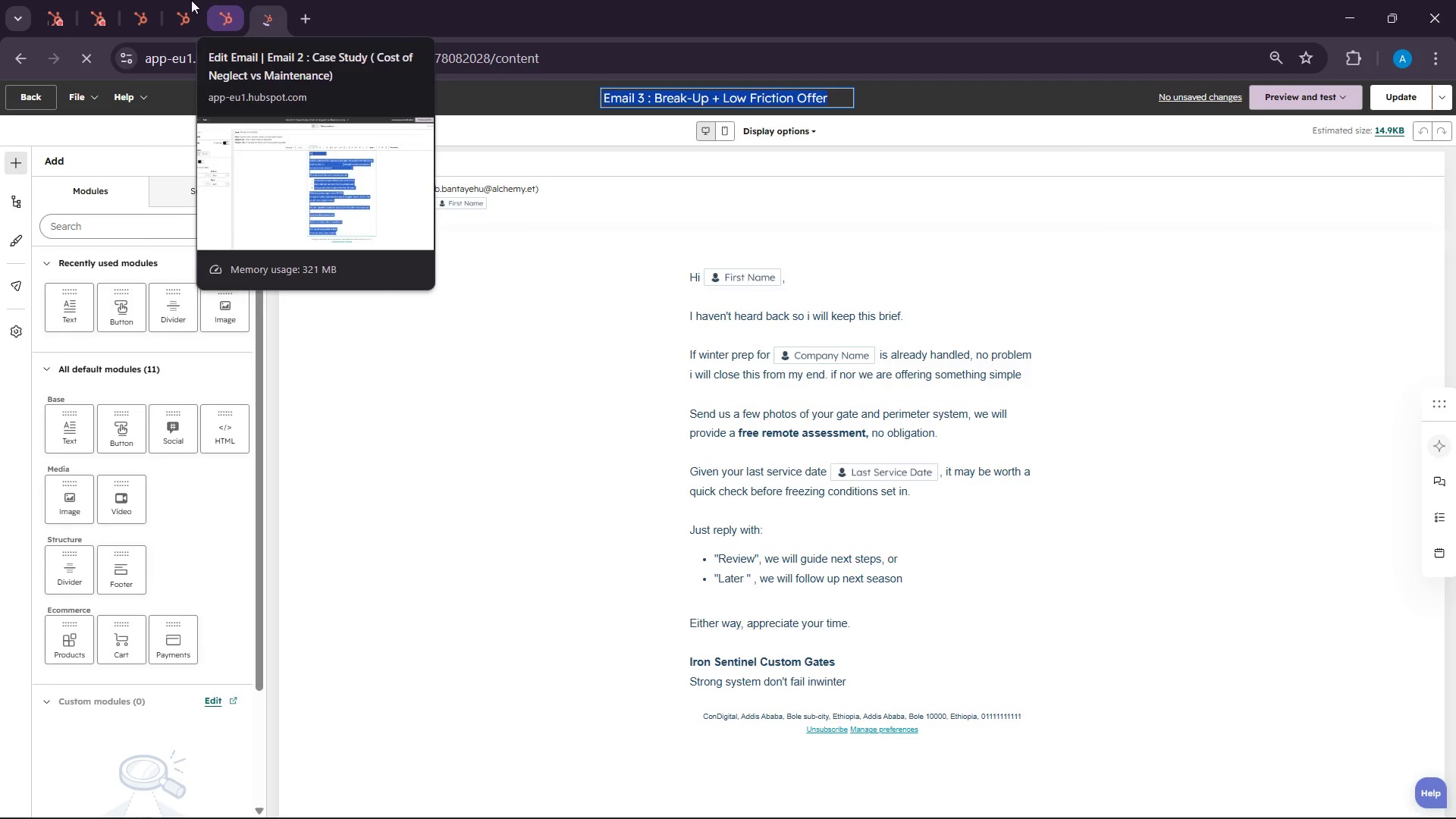 
left_click([100, 0])
 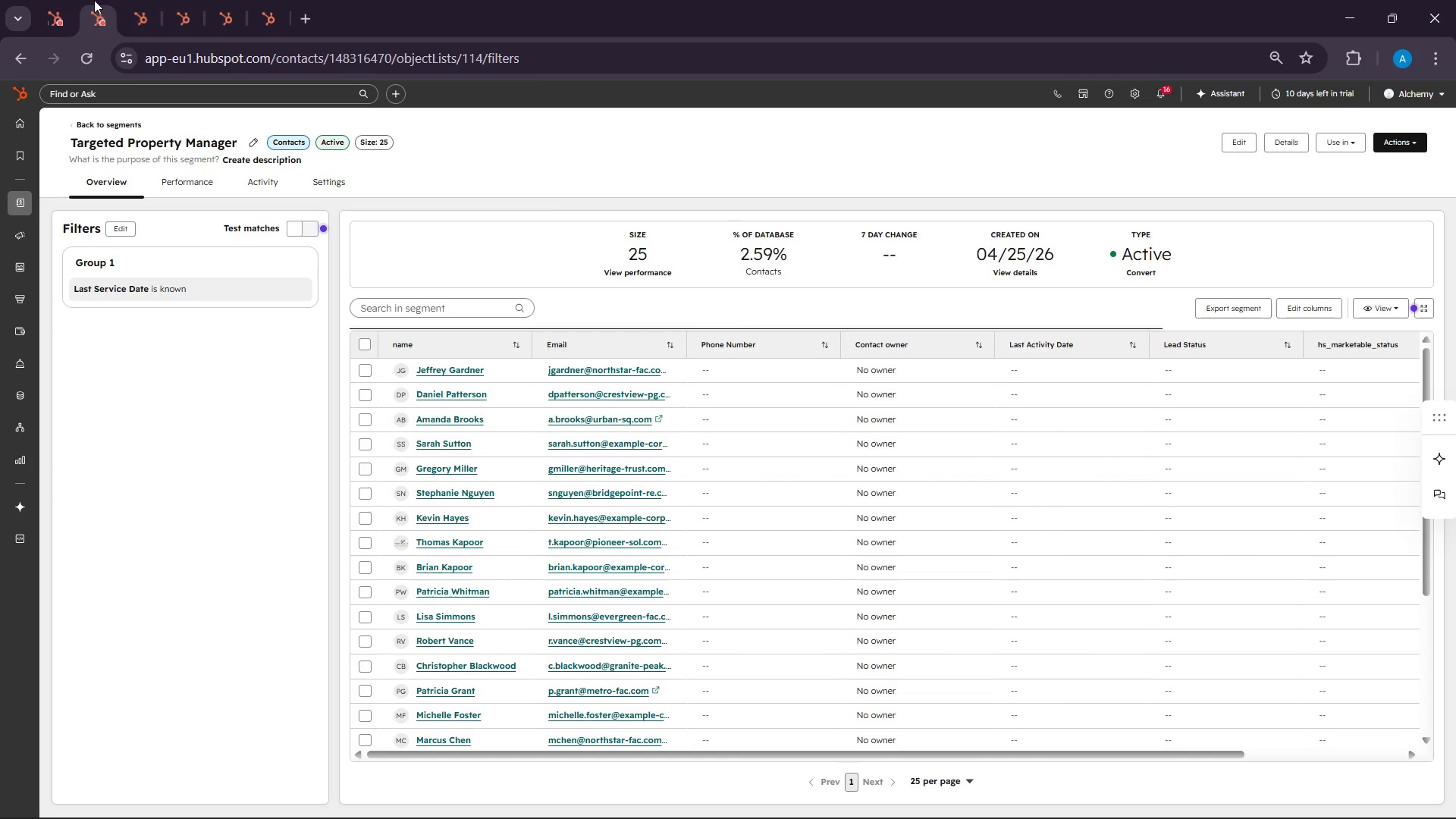 
left_click([139, 0])
 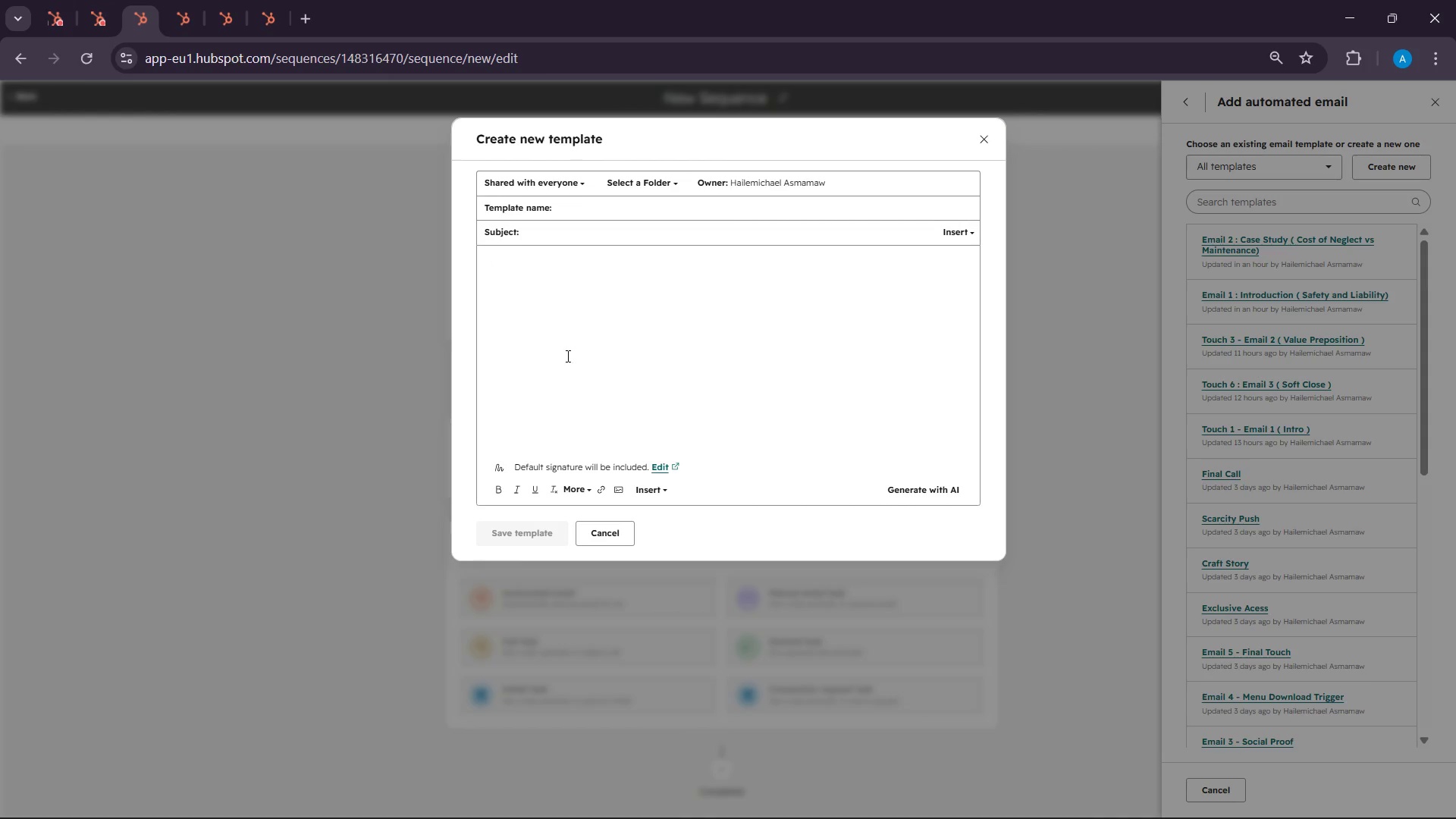 
right_click([519, 266])
 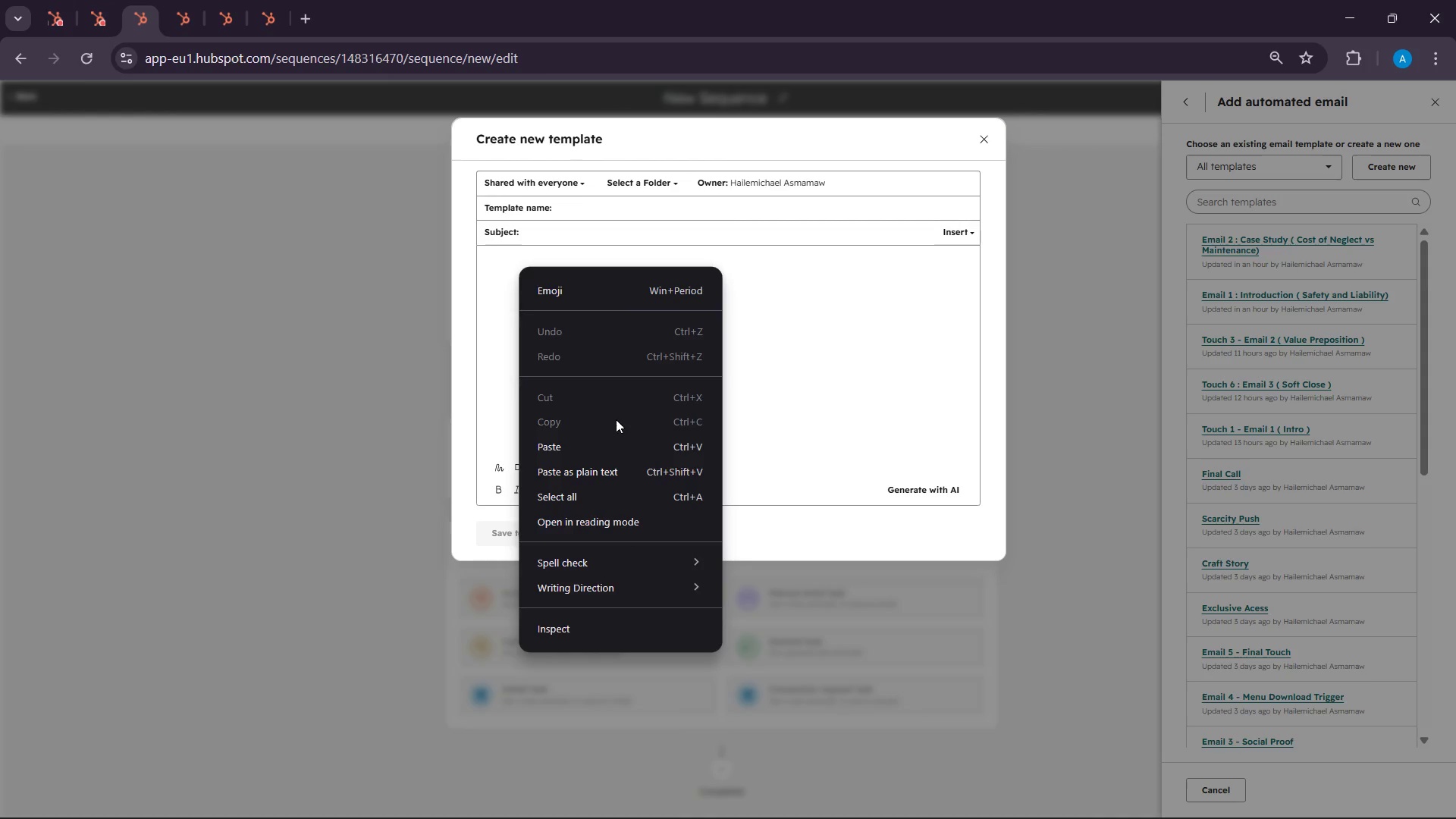 
left_click([600, 438])
 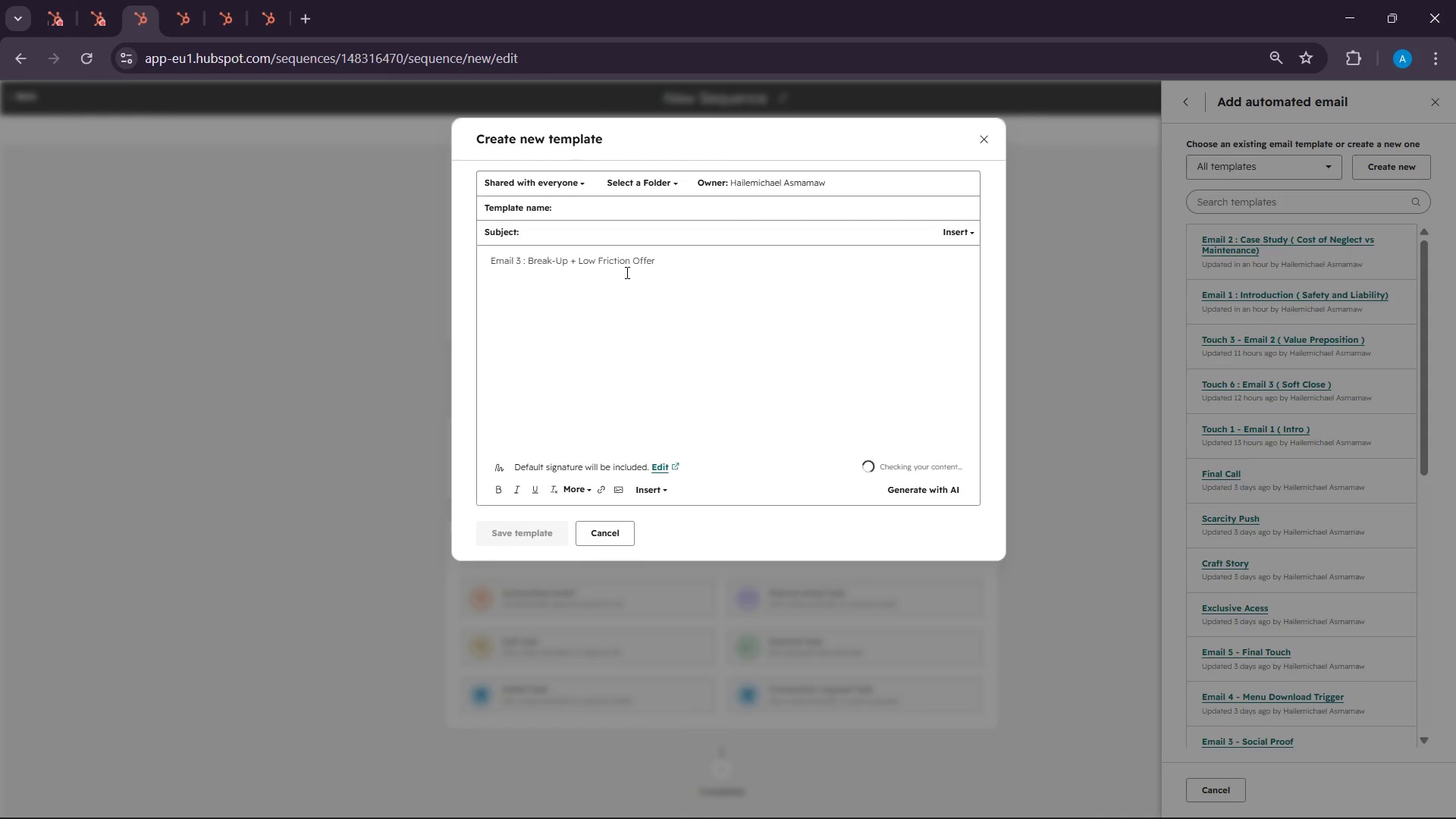 
double_click([614, 265])
 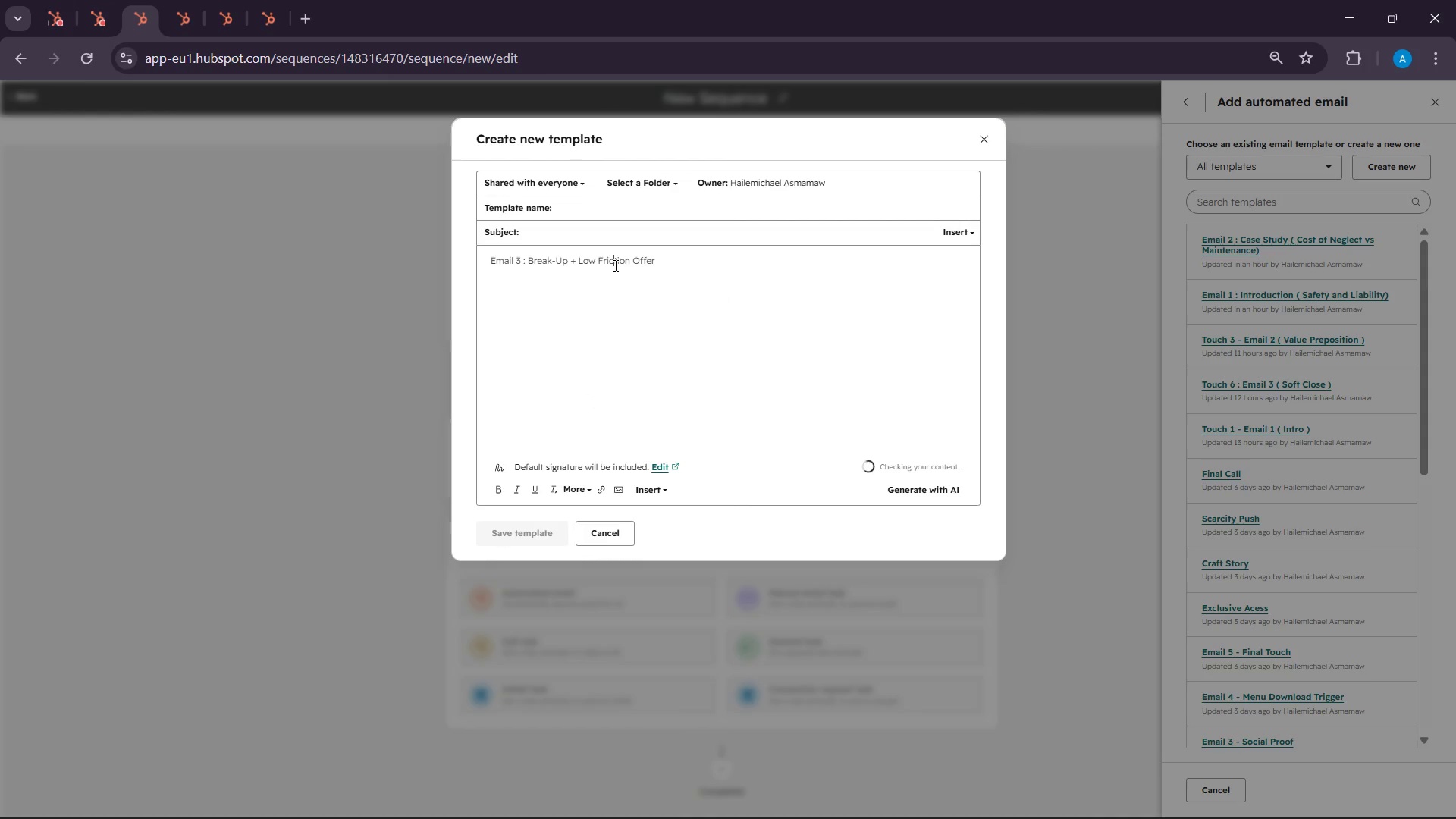 
triple_click([614, 265])
 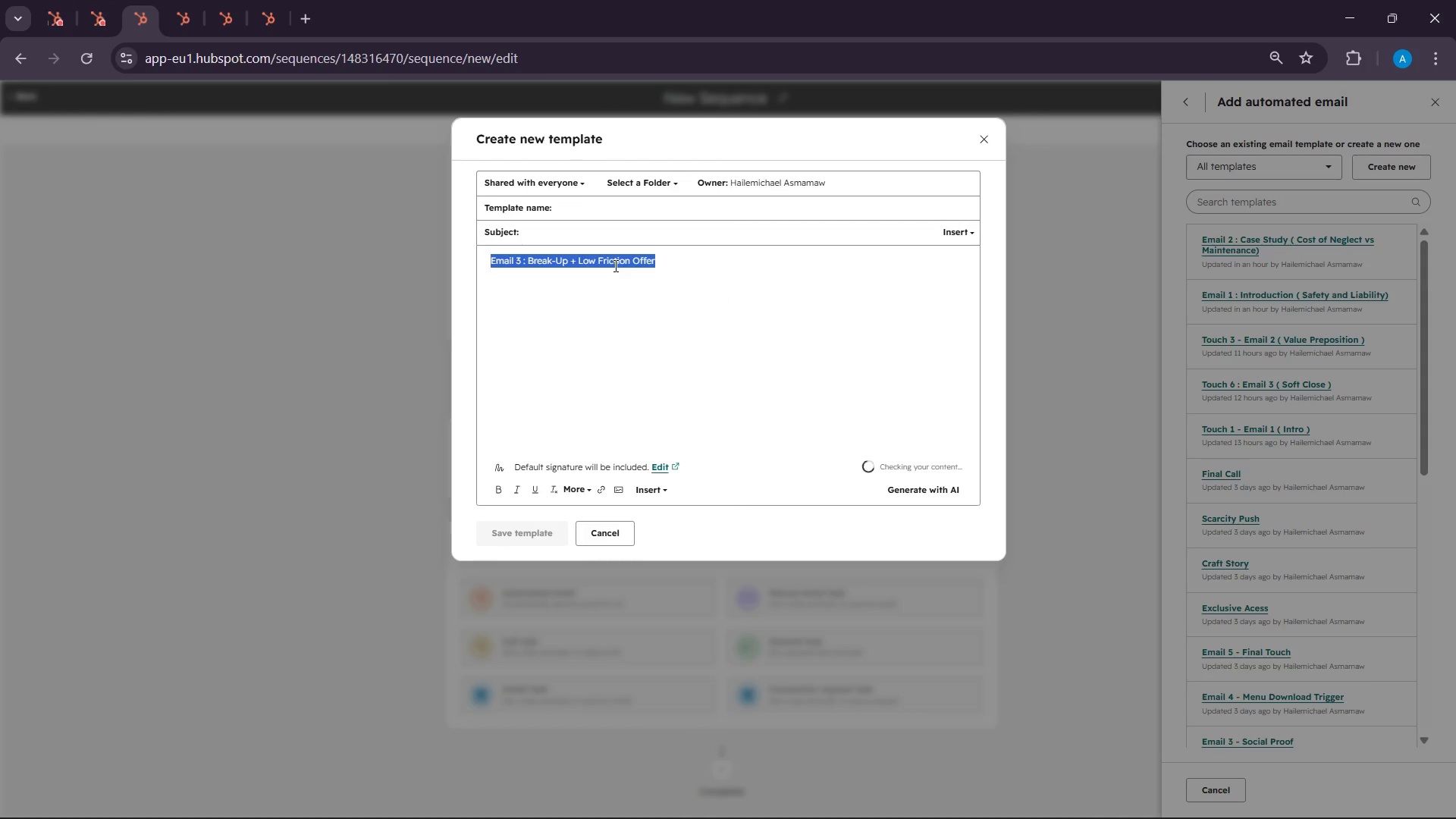 
key(Control+X)
 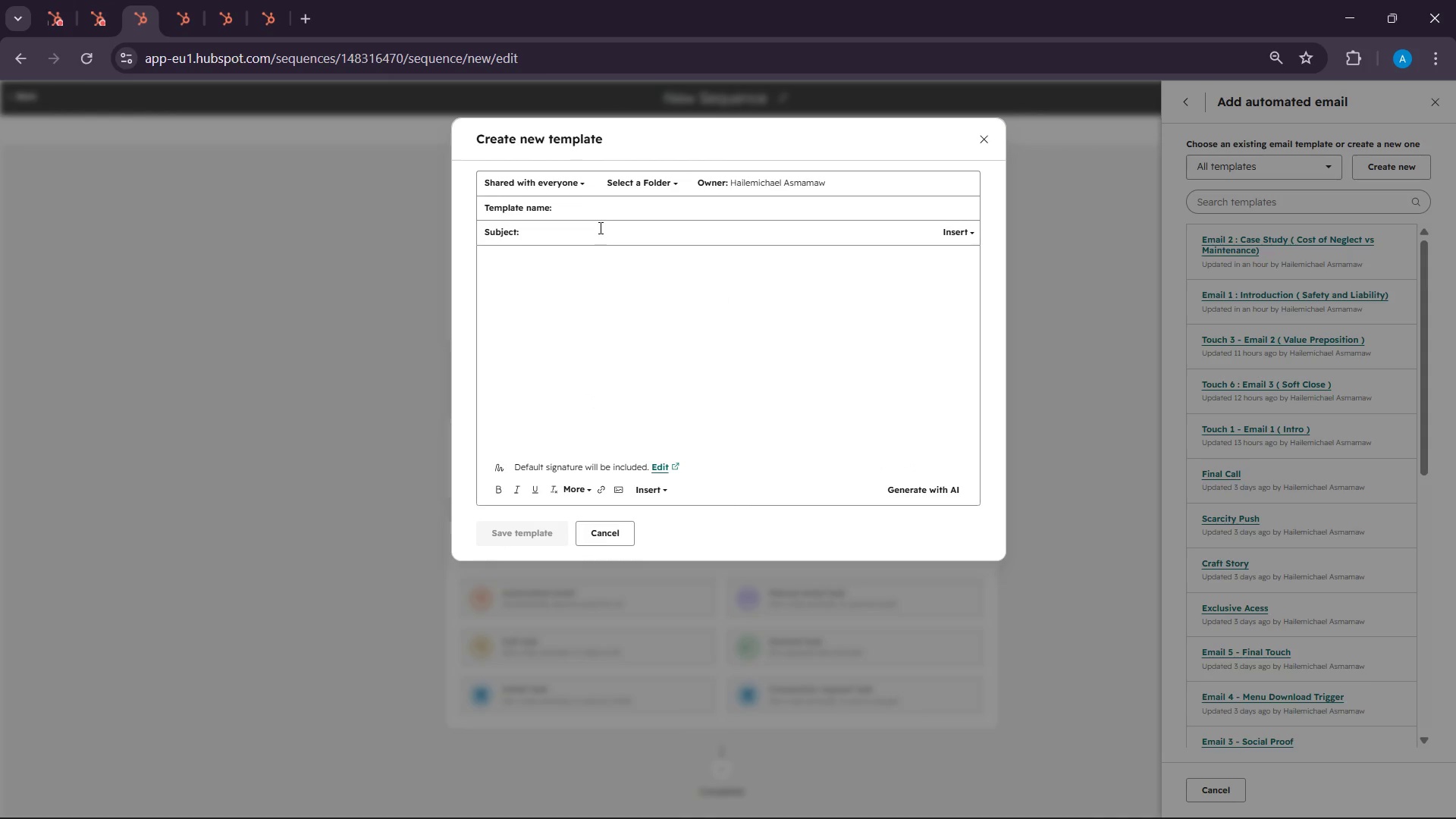 
left_click([601, 207])
 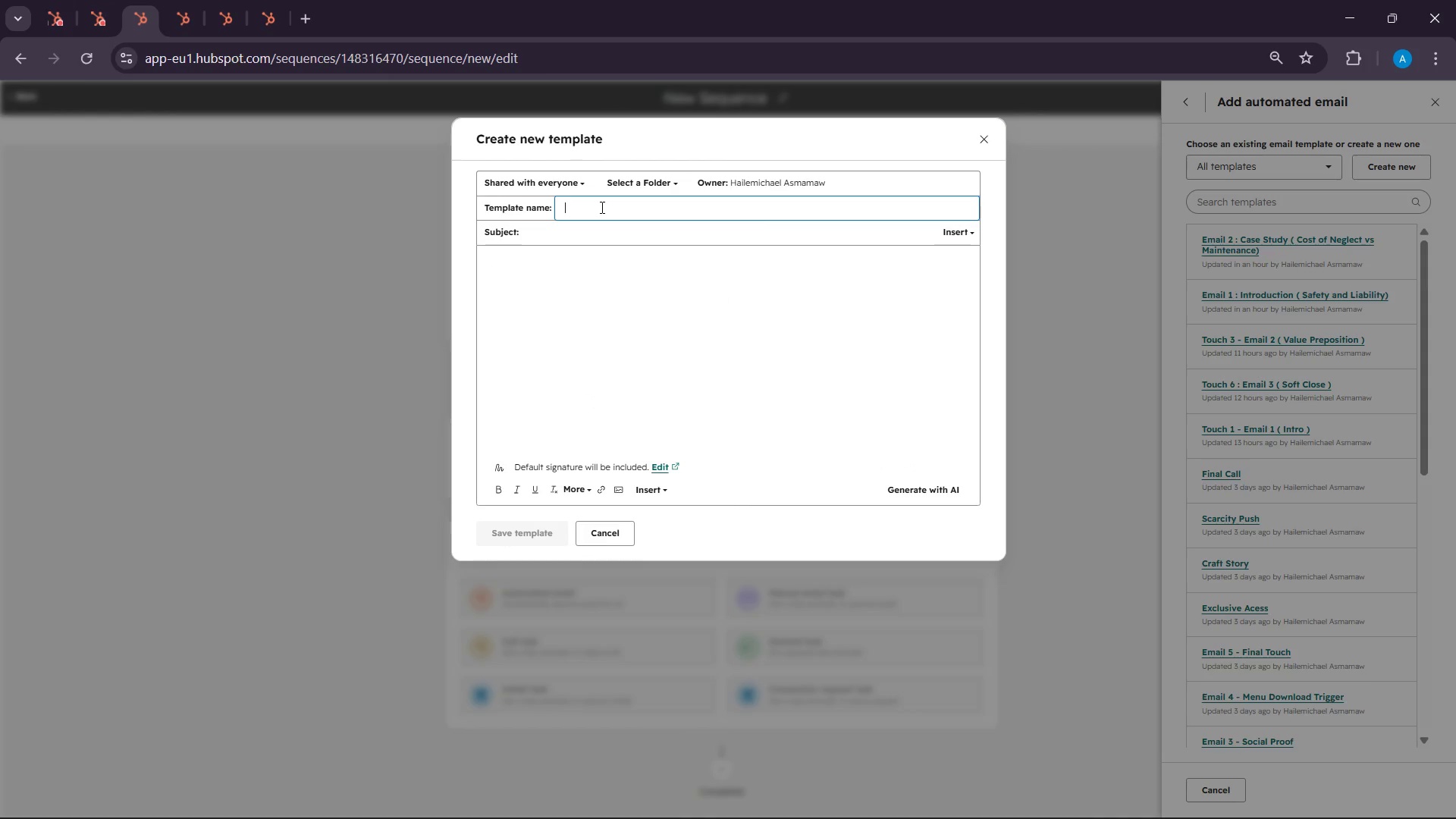 
key(Control+C)
 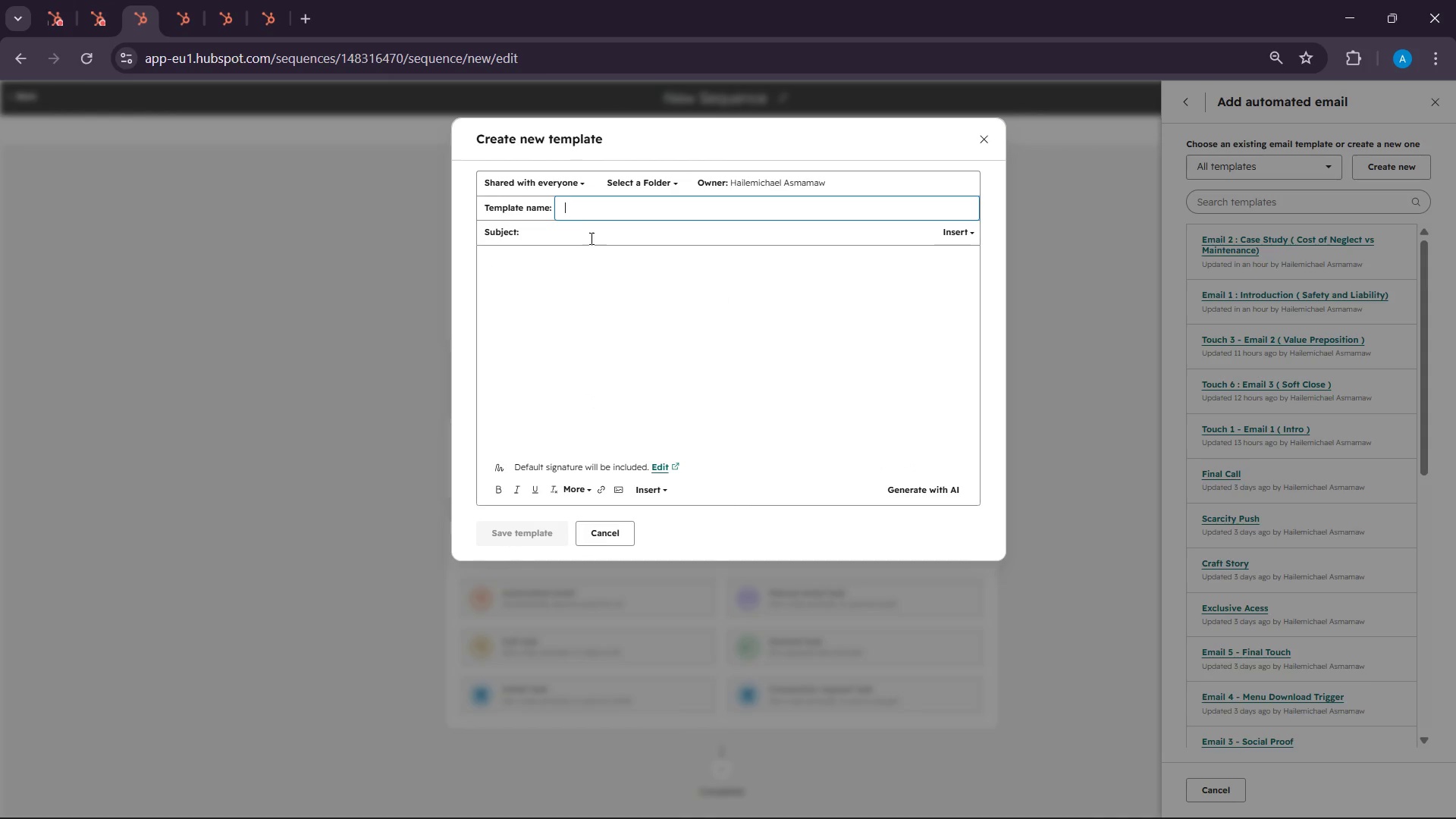 
key(Control+X)
 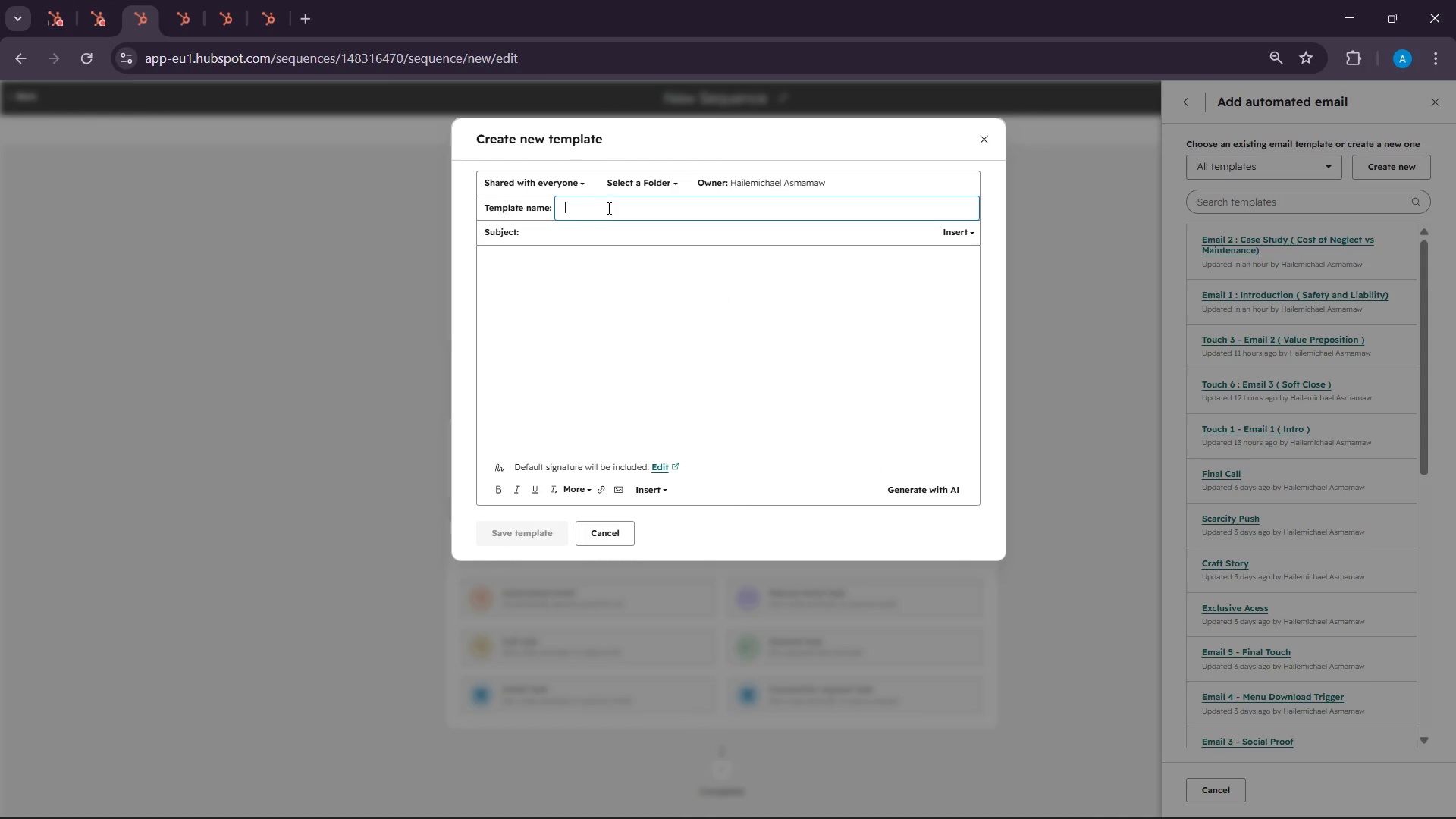 
key(Control+V)
 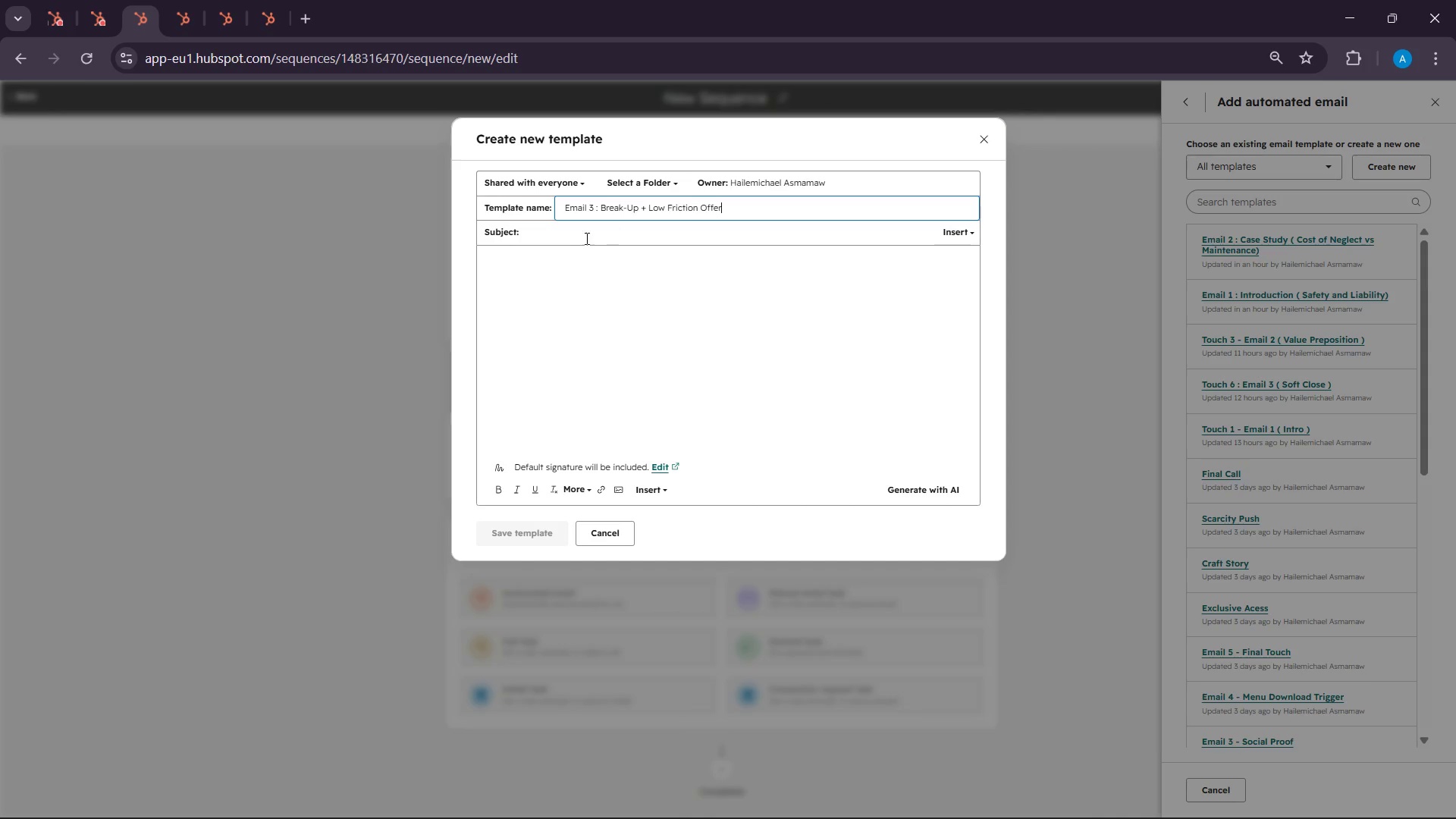 
left_click([579, 238])
 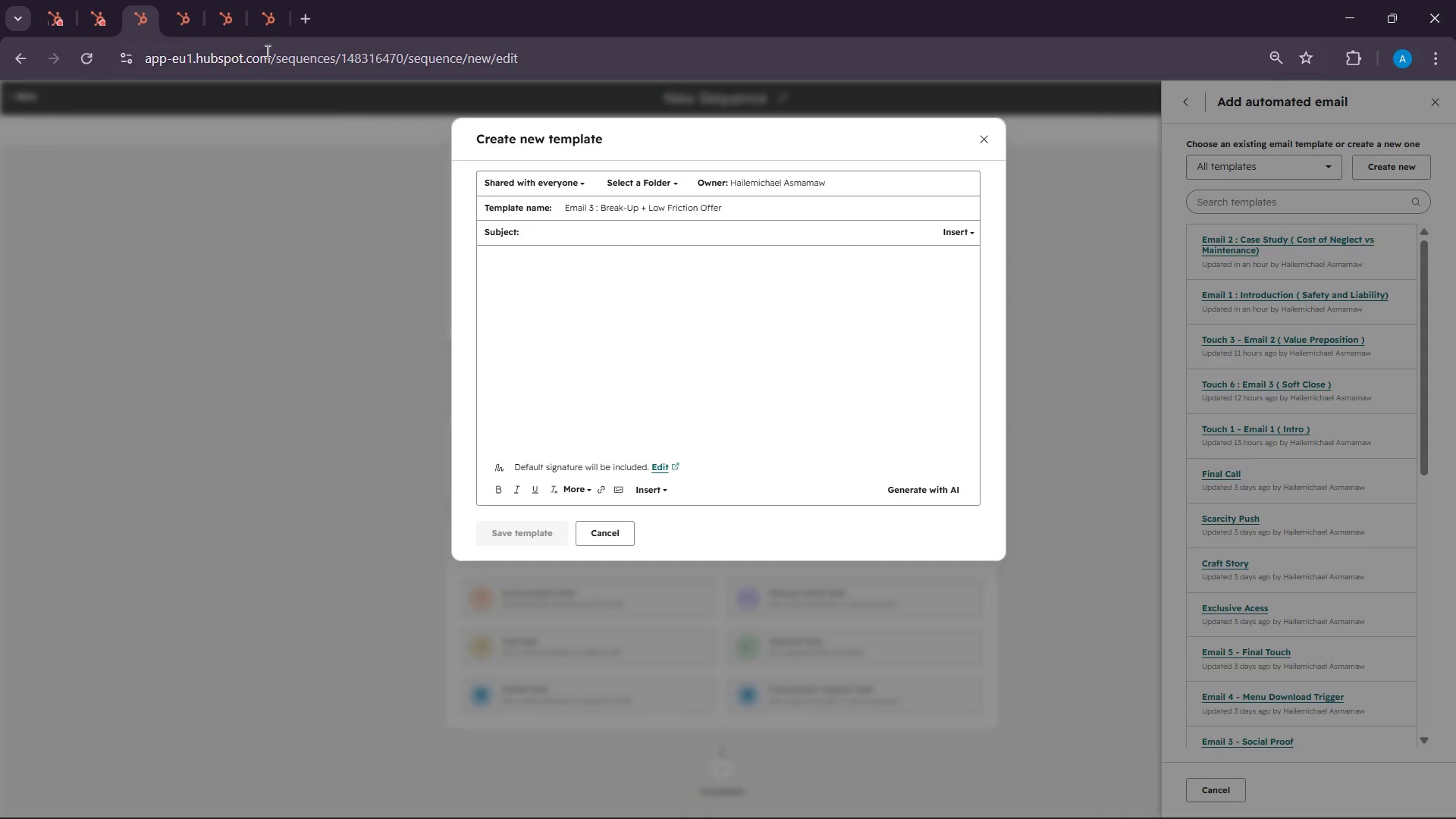 
left_click([270, 8])
 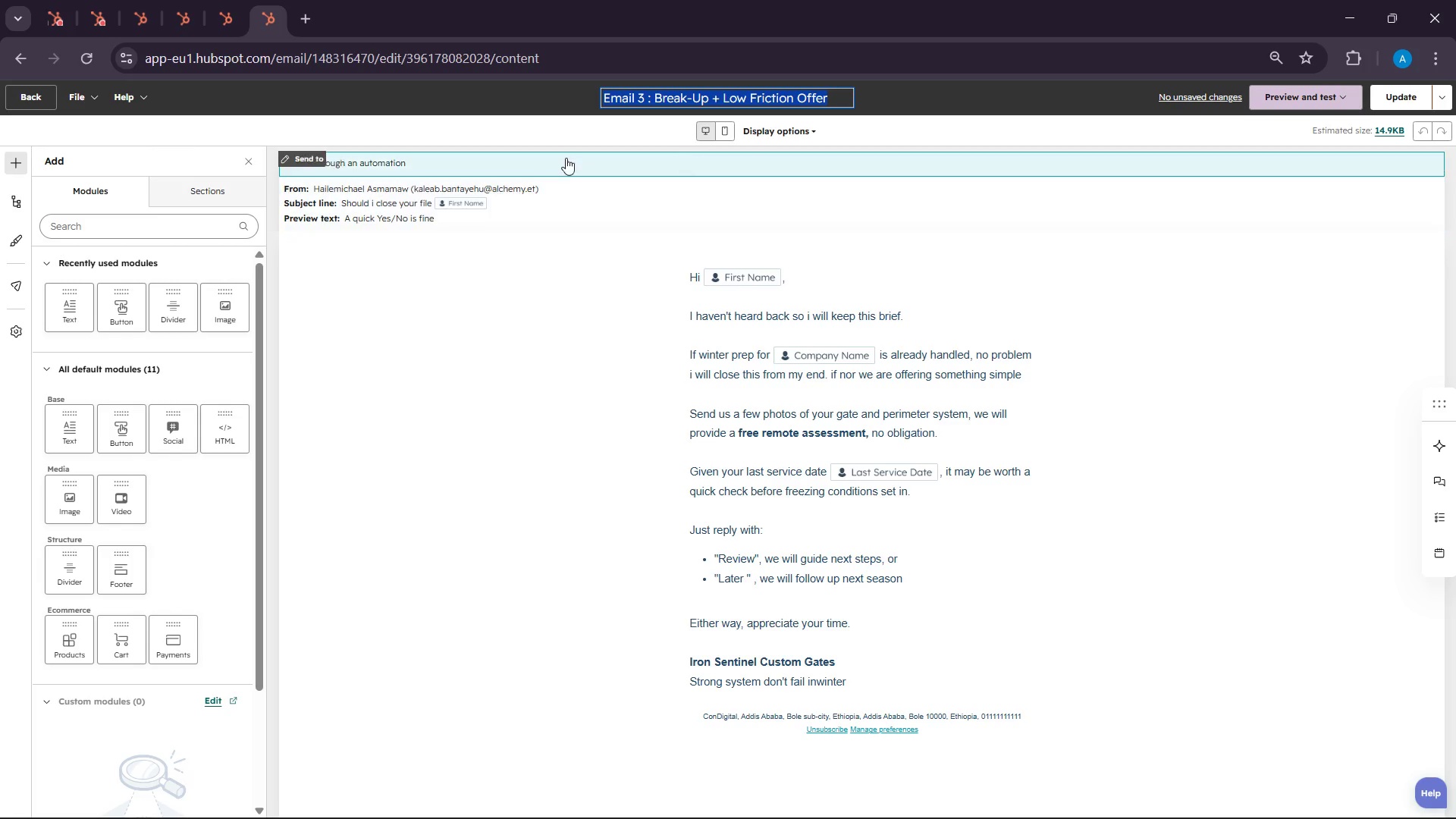 
left_click([548, 206])
 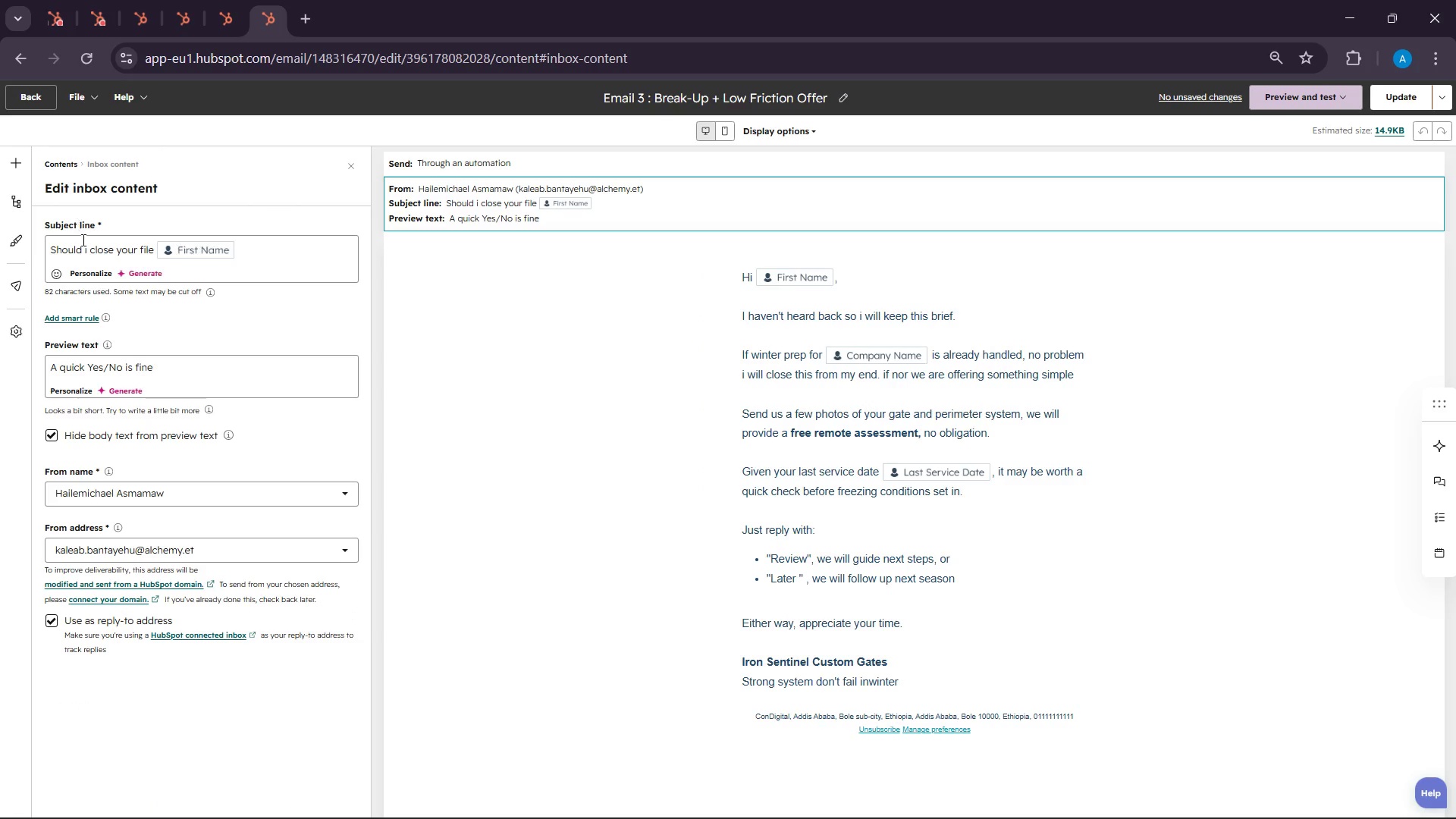 
double_click([83, 242])
 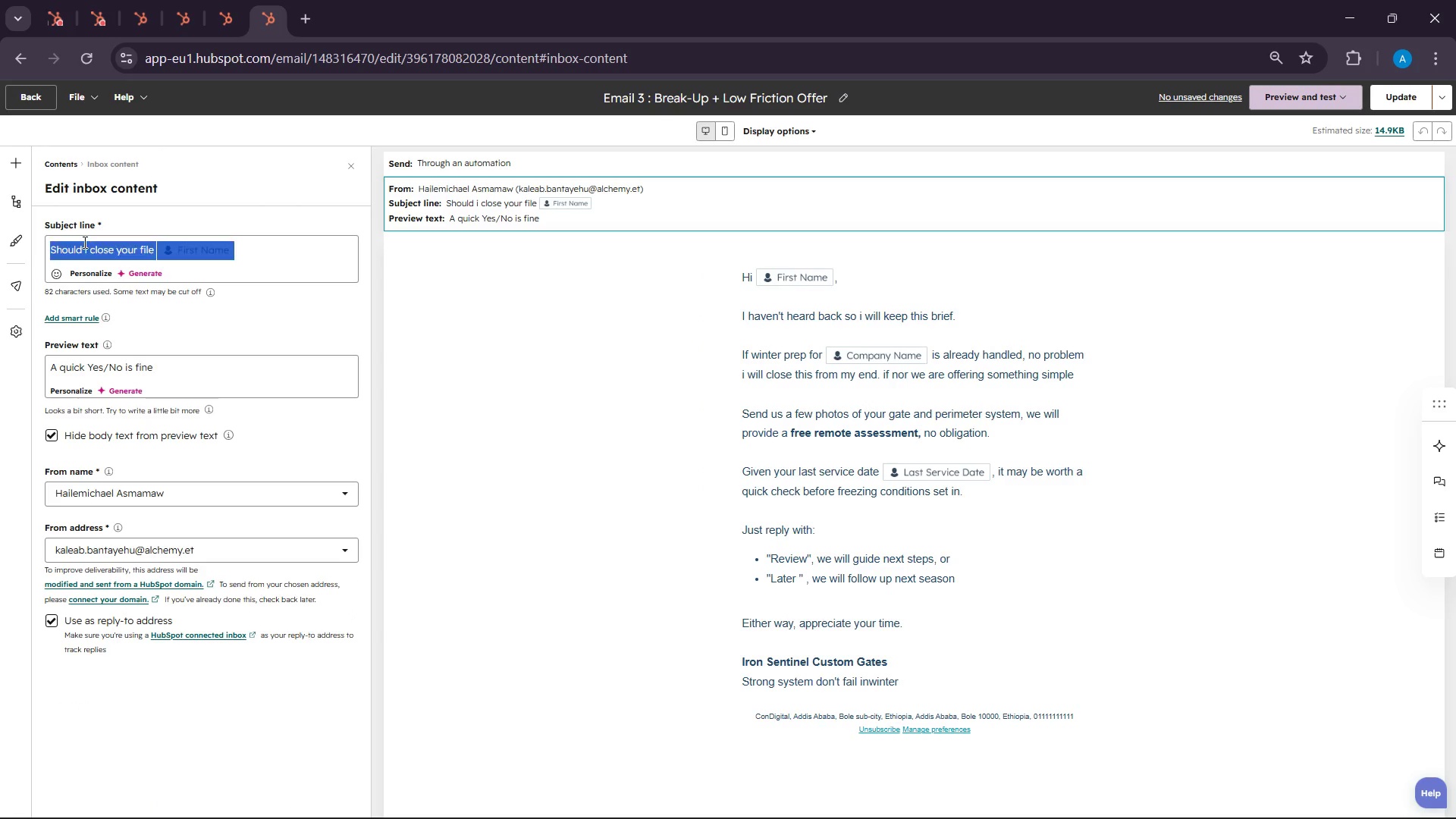 
triple_click([83, 242])
 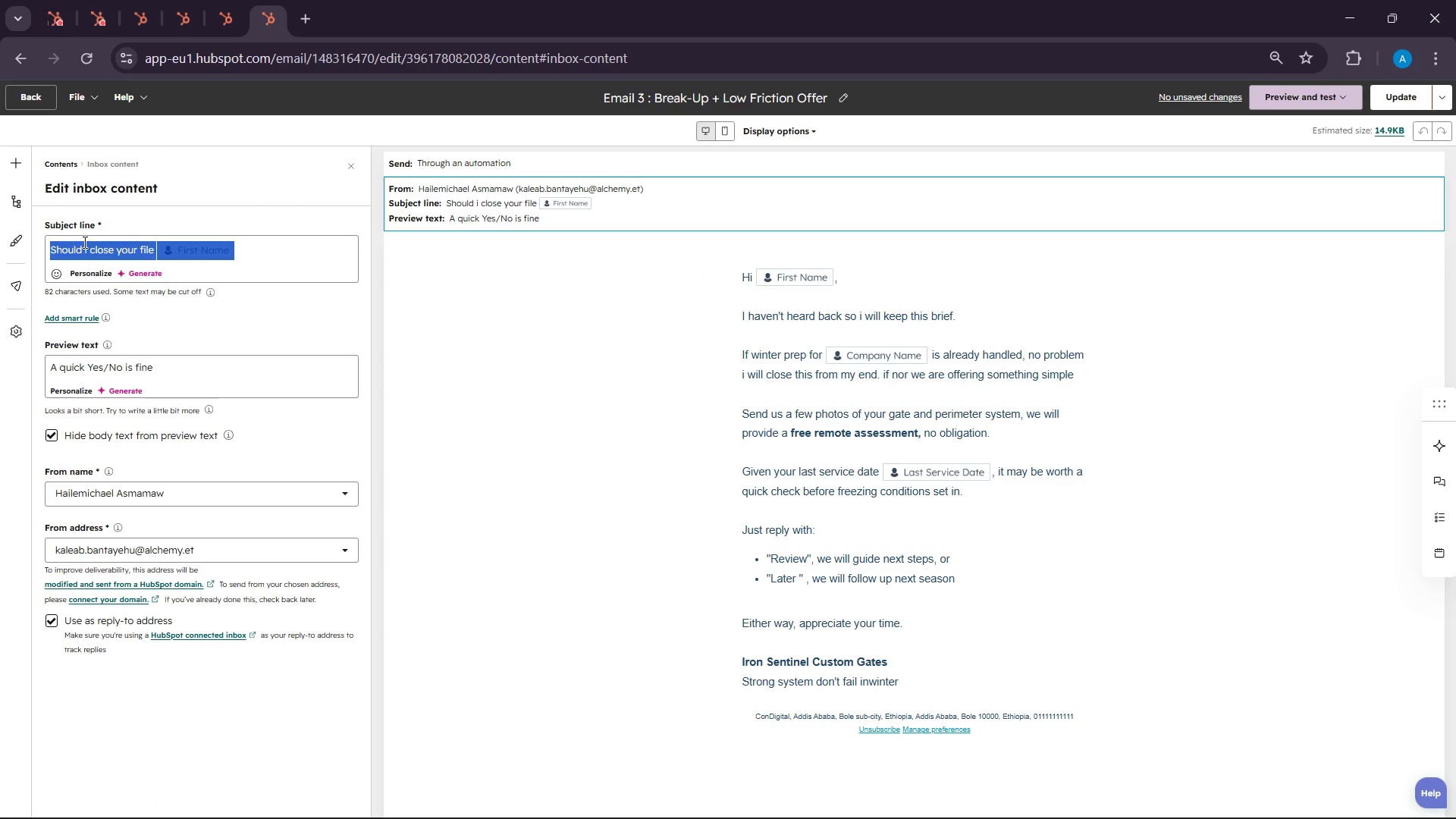 
key(Control+C)
 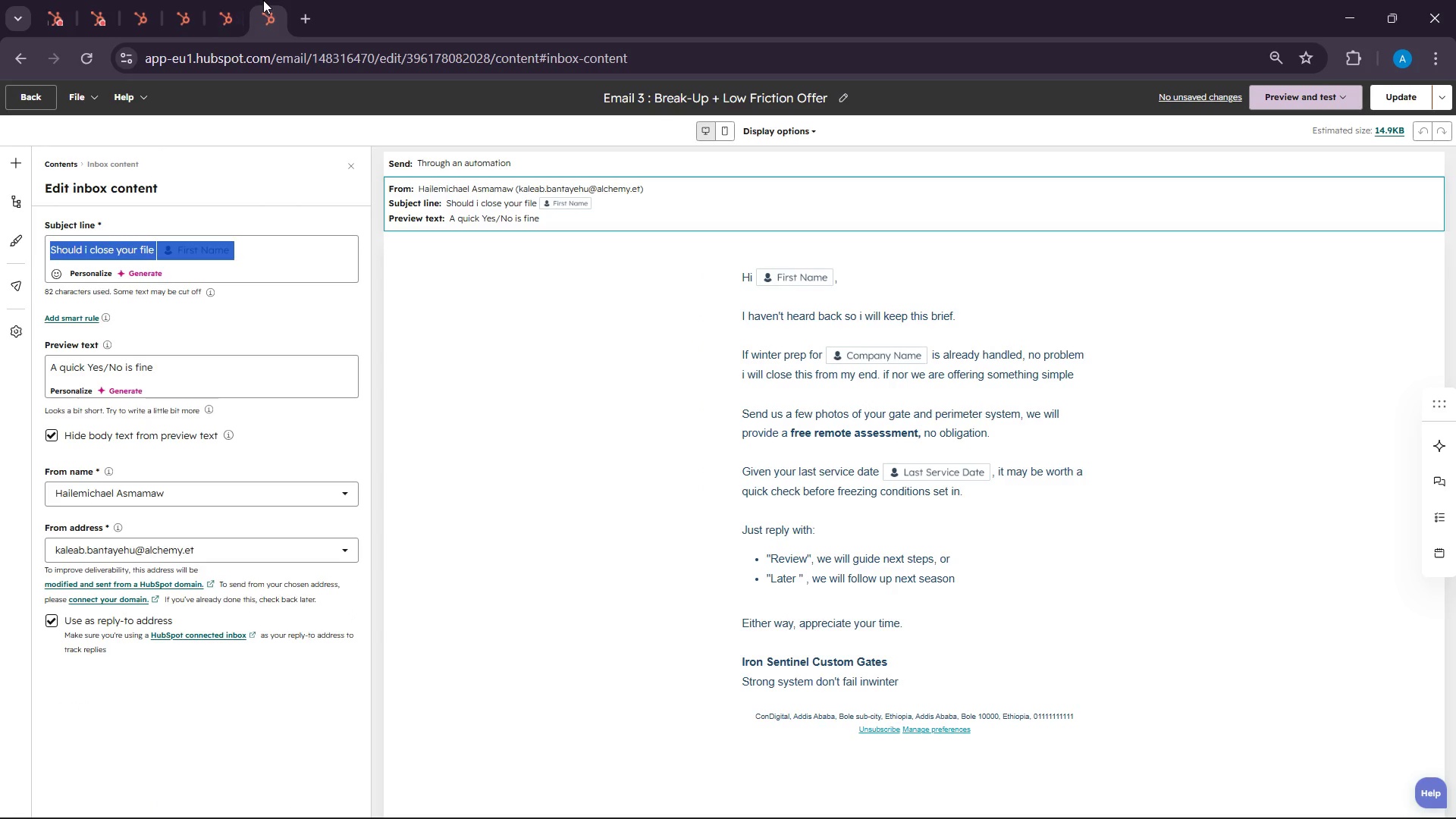 
left_click([253, 0])
 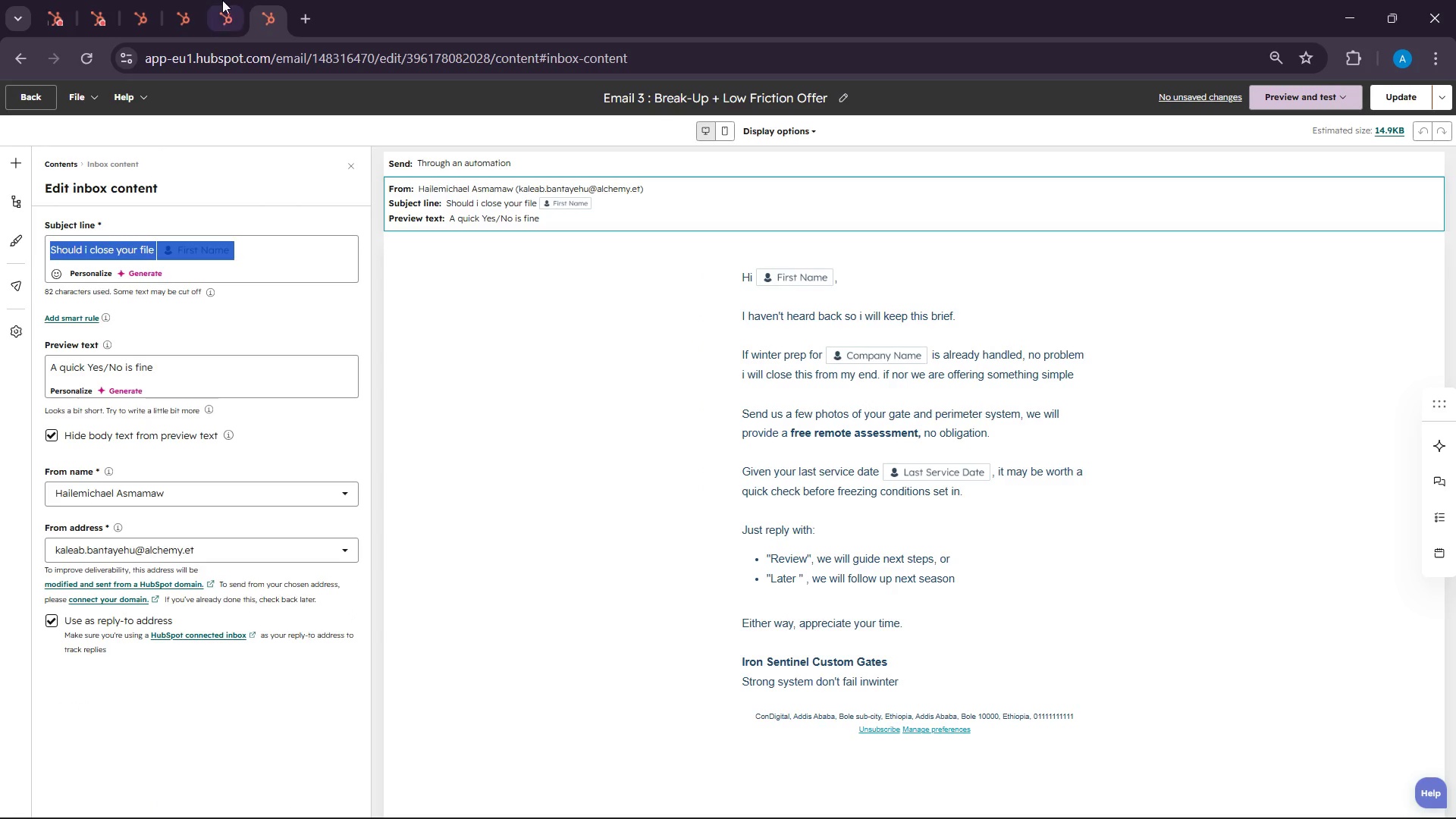 
left_click([221, 0])
 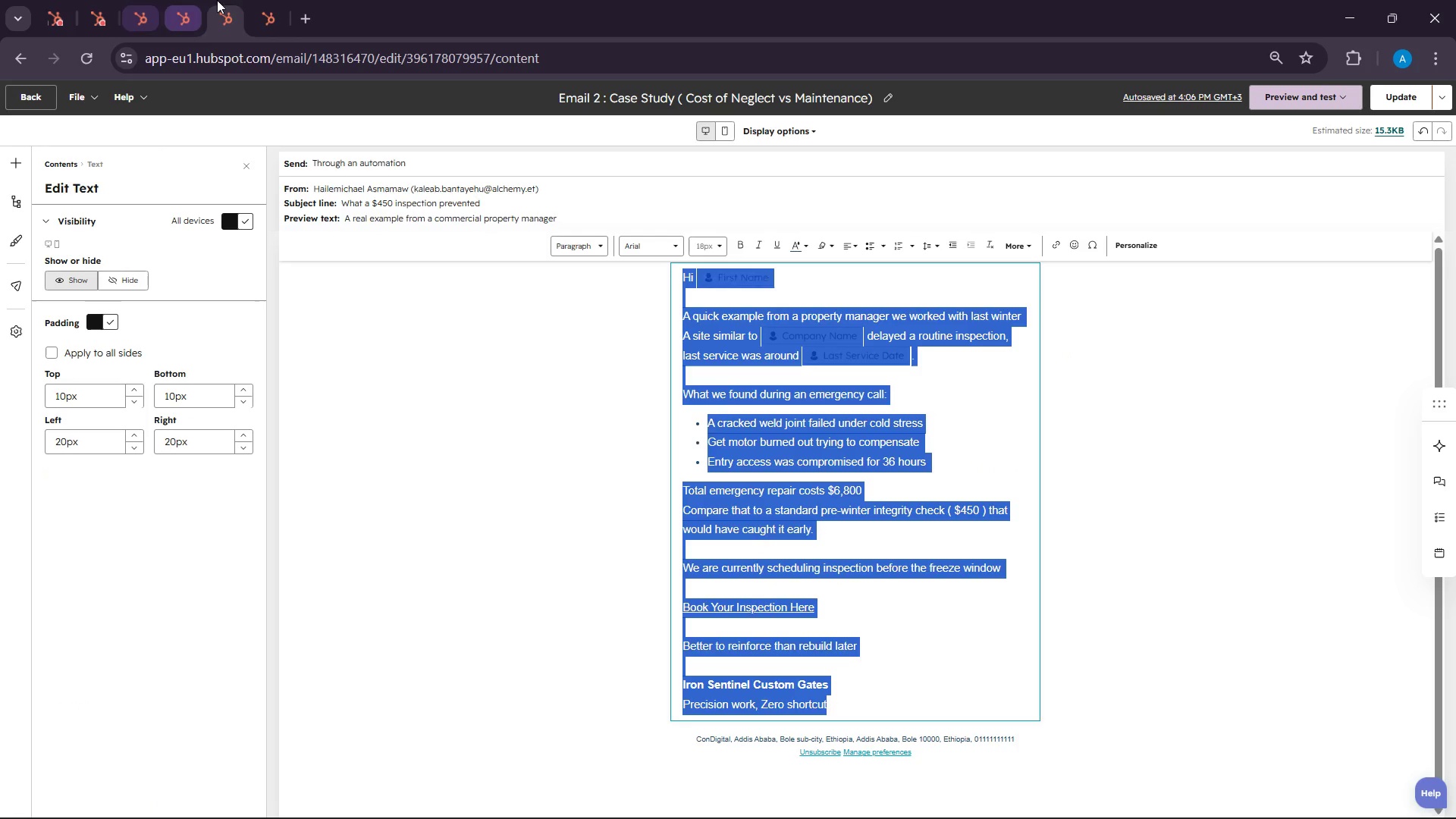 
left_click([253, 0])
 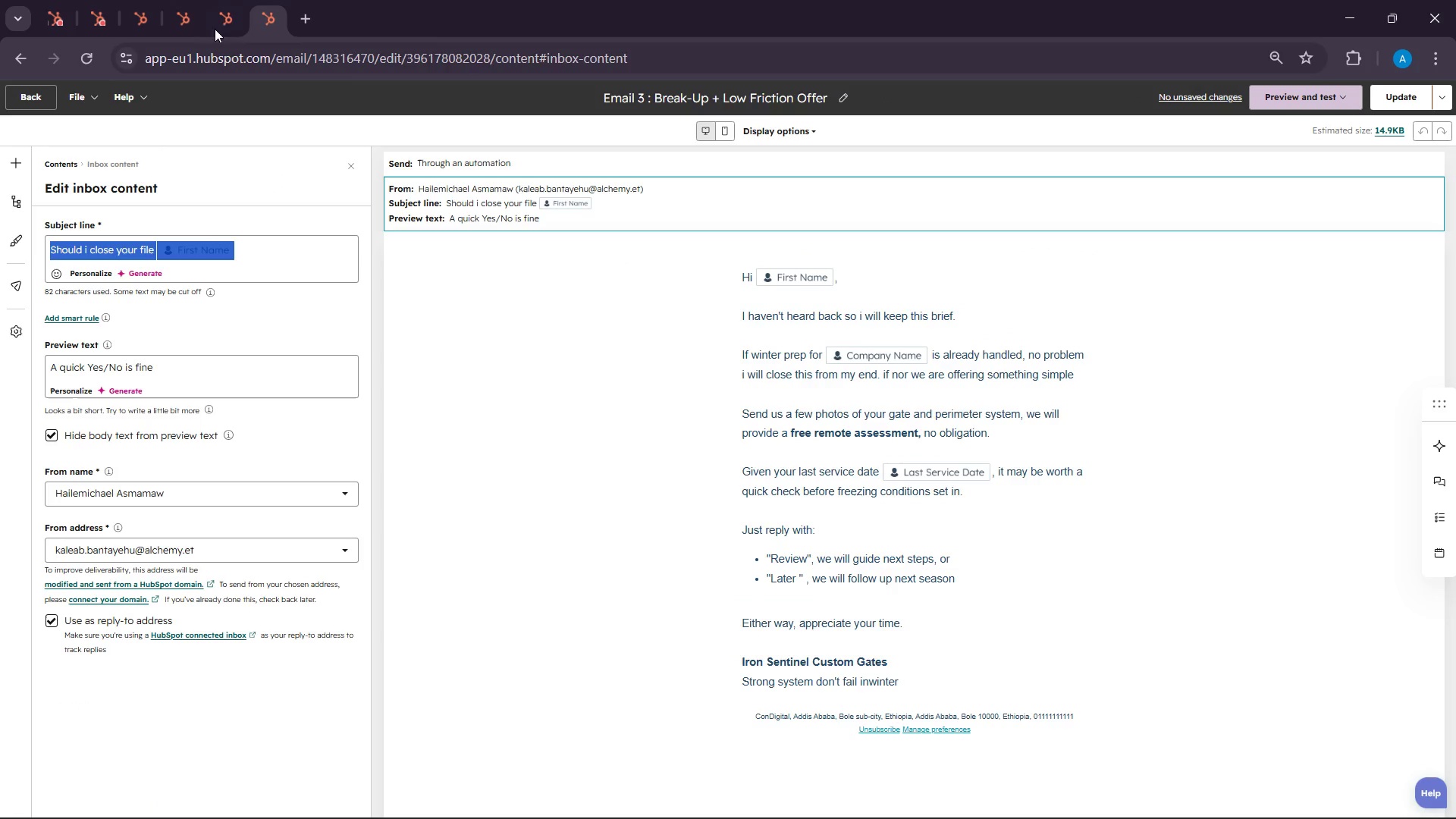 
left_click([126, 0])
 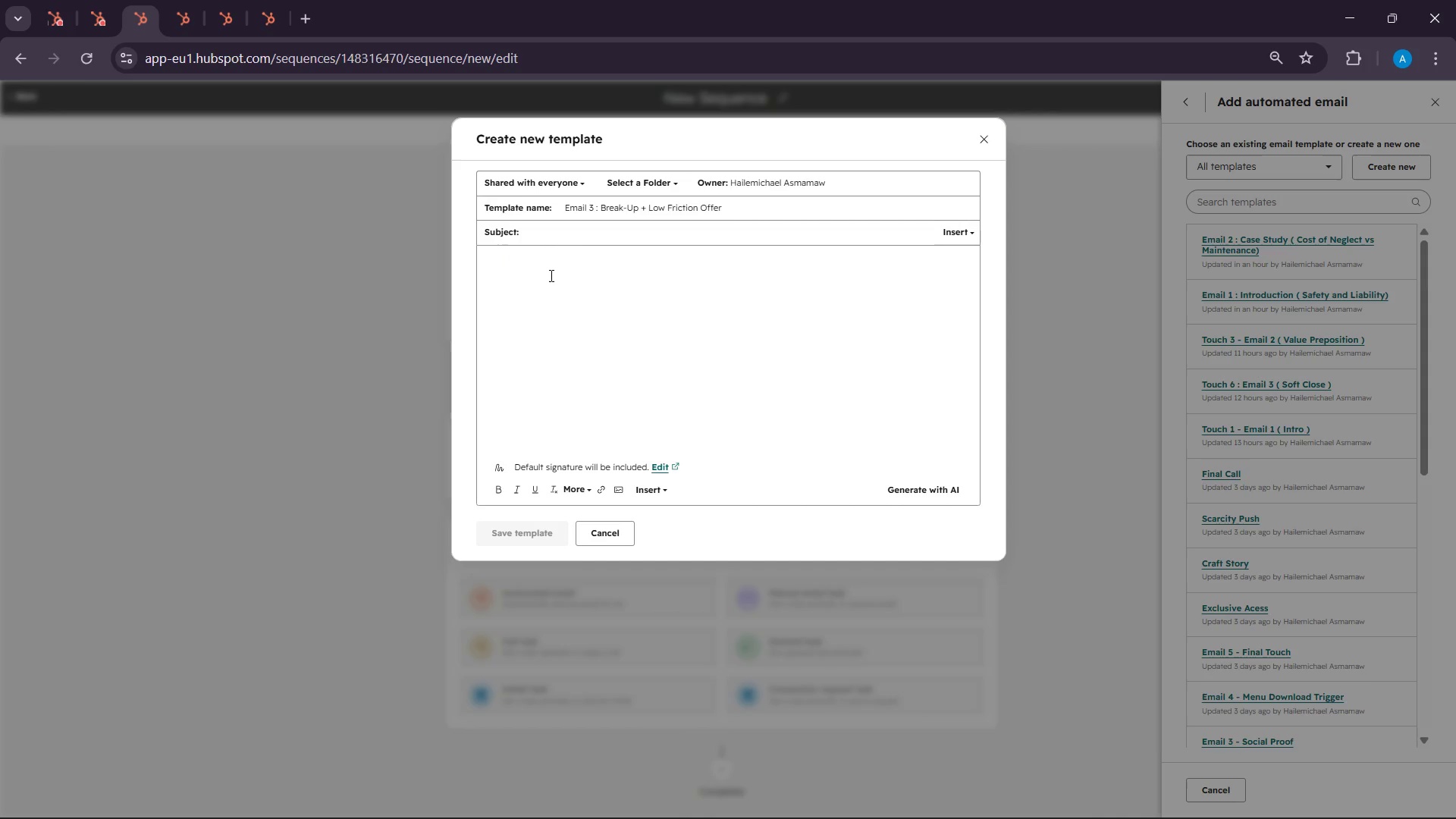 
key(Control+V)
 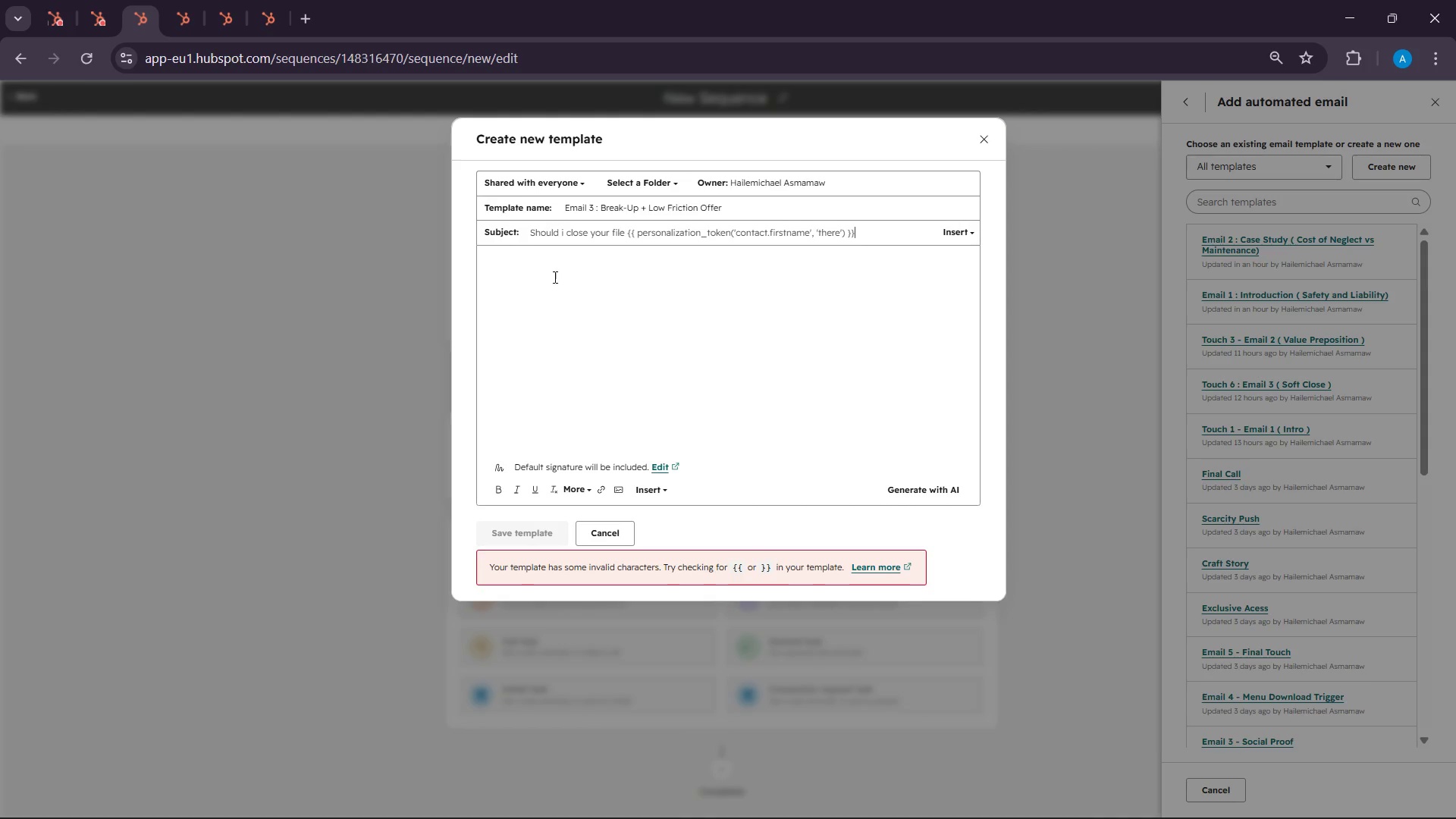 
left_click([545, 269])
 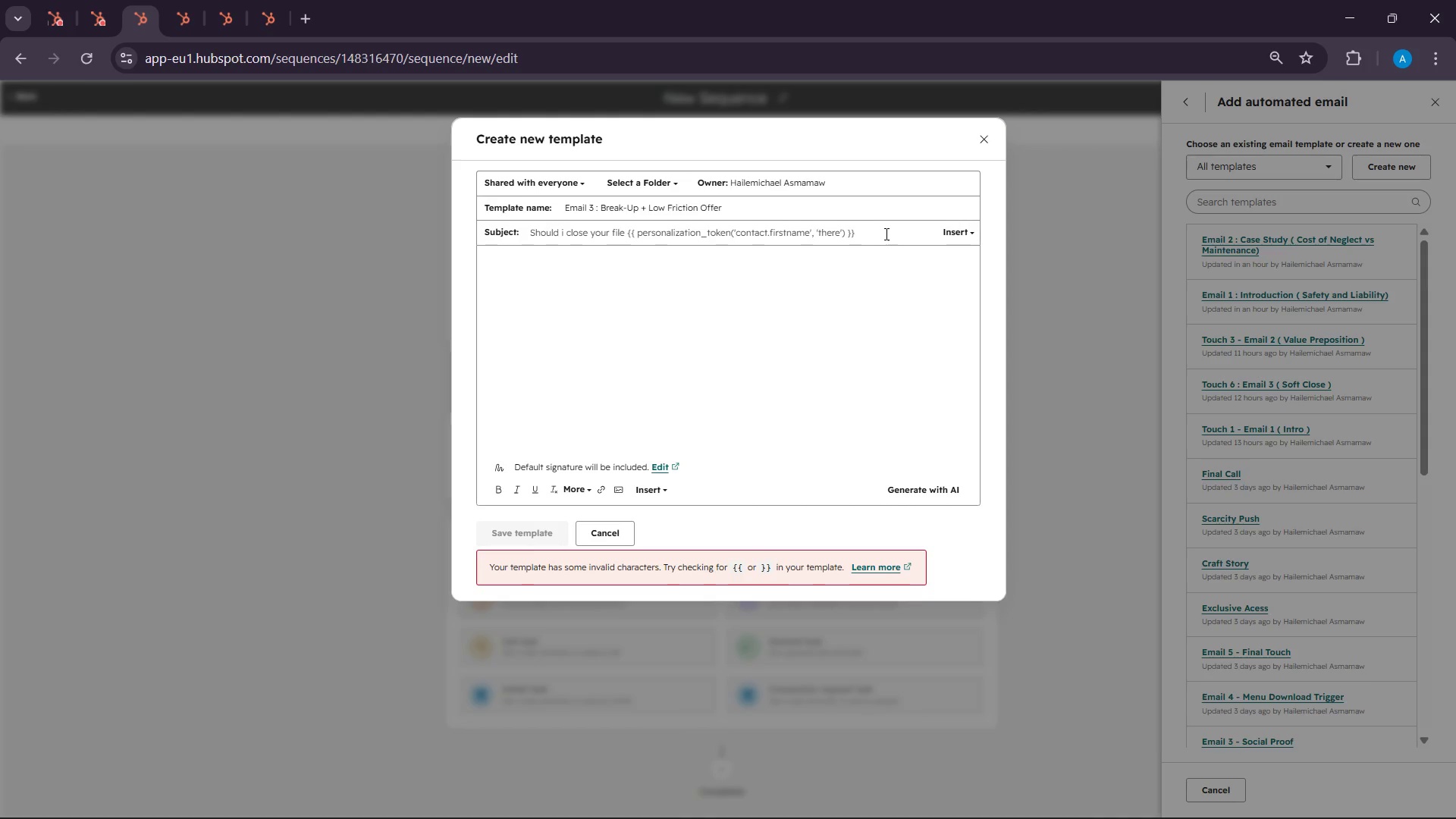 
left_click_drag(start_coordinate=[879, 235], to_coordinate=[629, 234])
 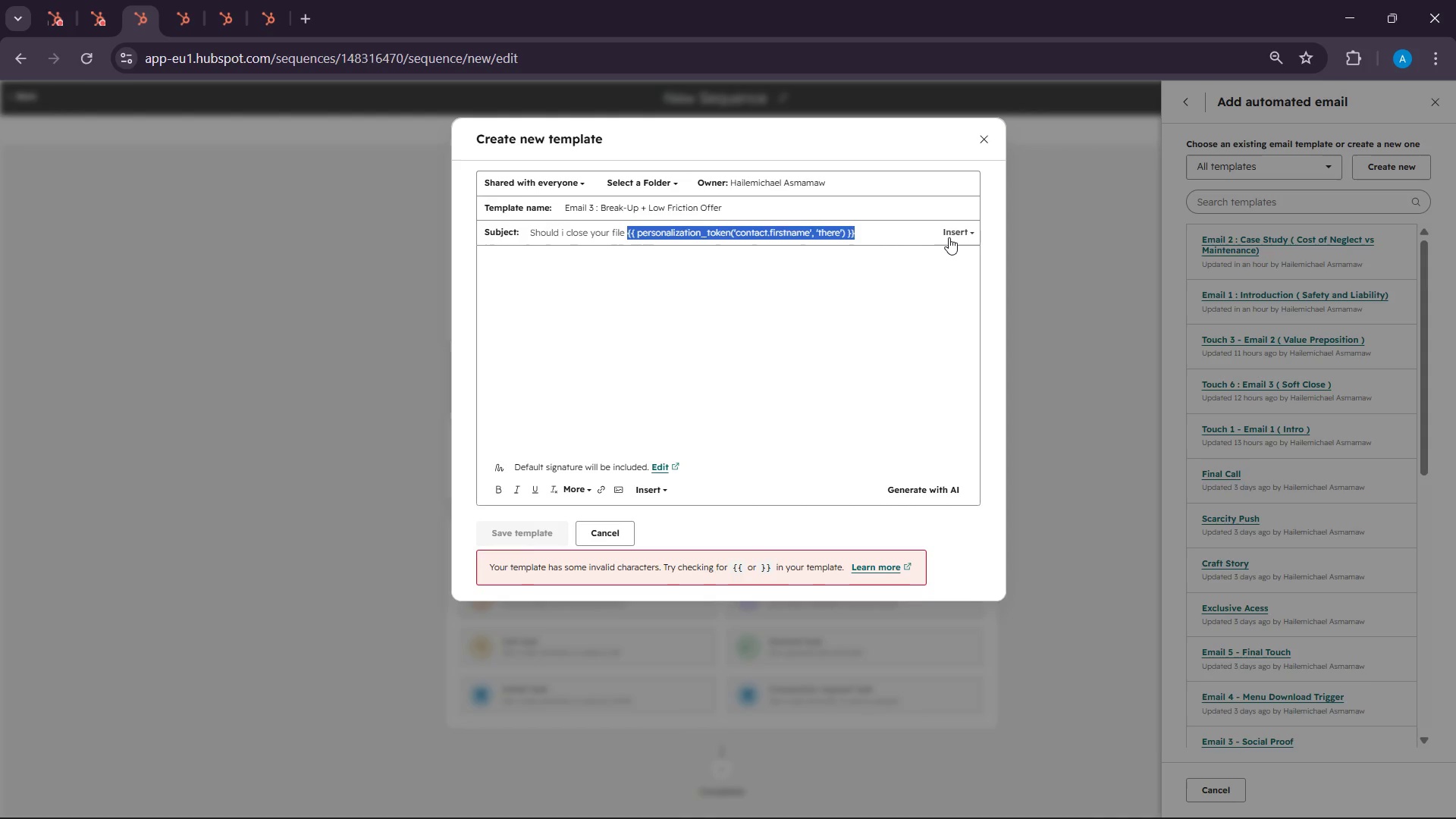 
left_click([950, 236])
 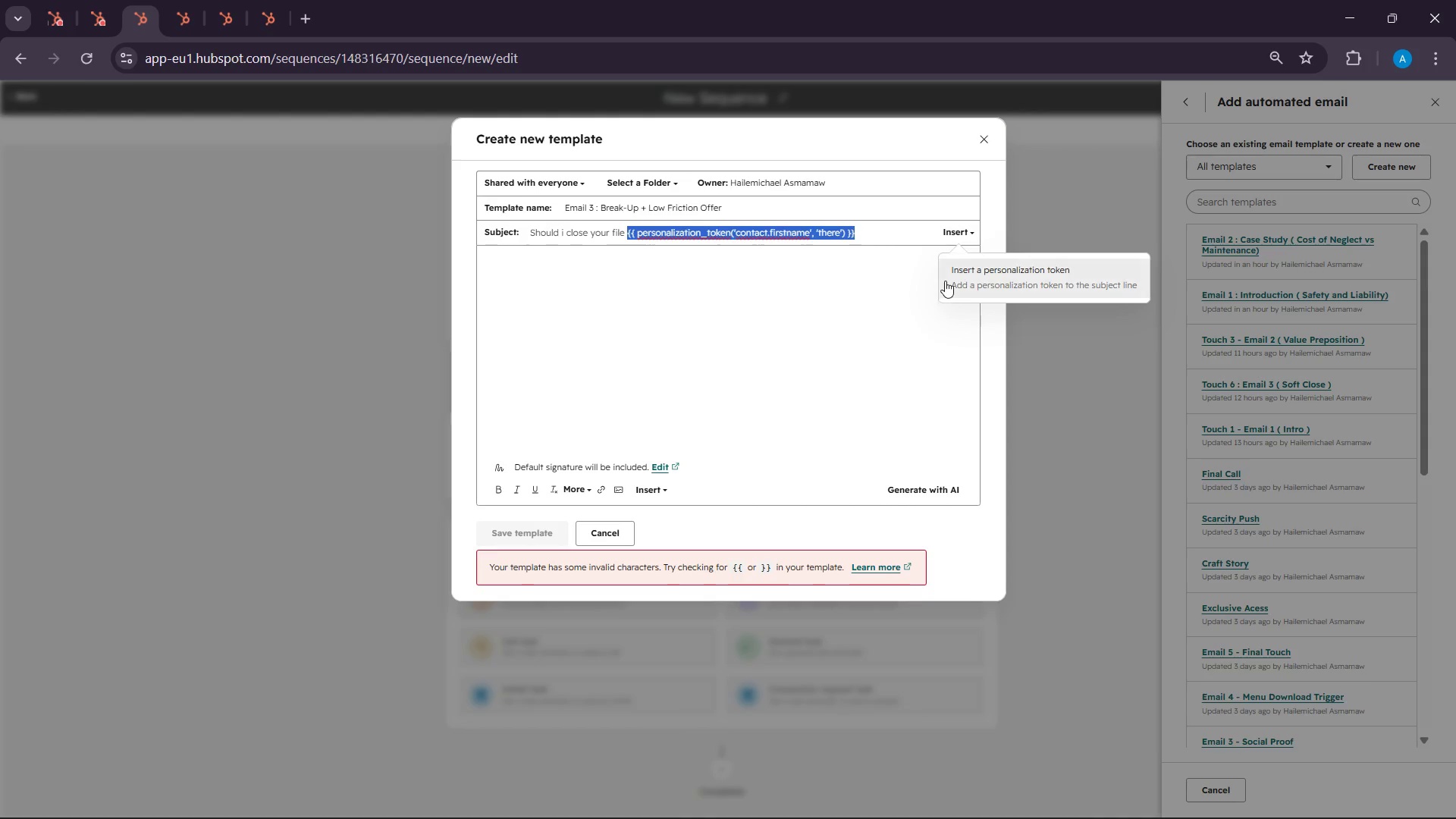 
left_click([963, 277])
 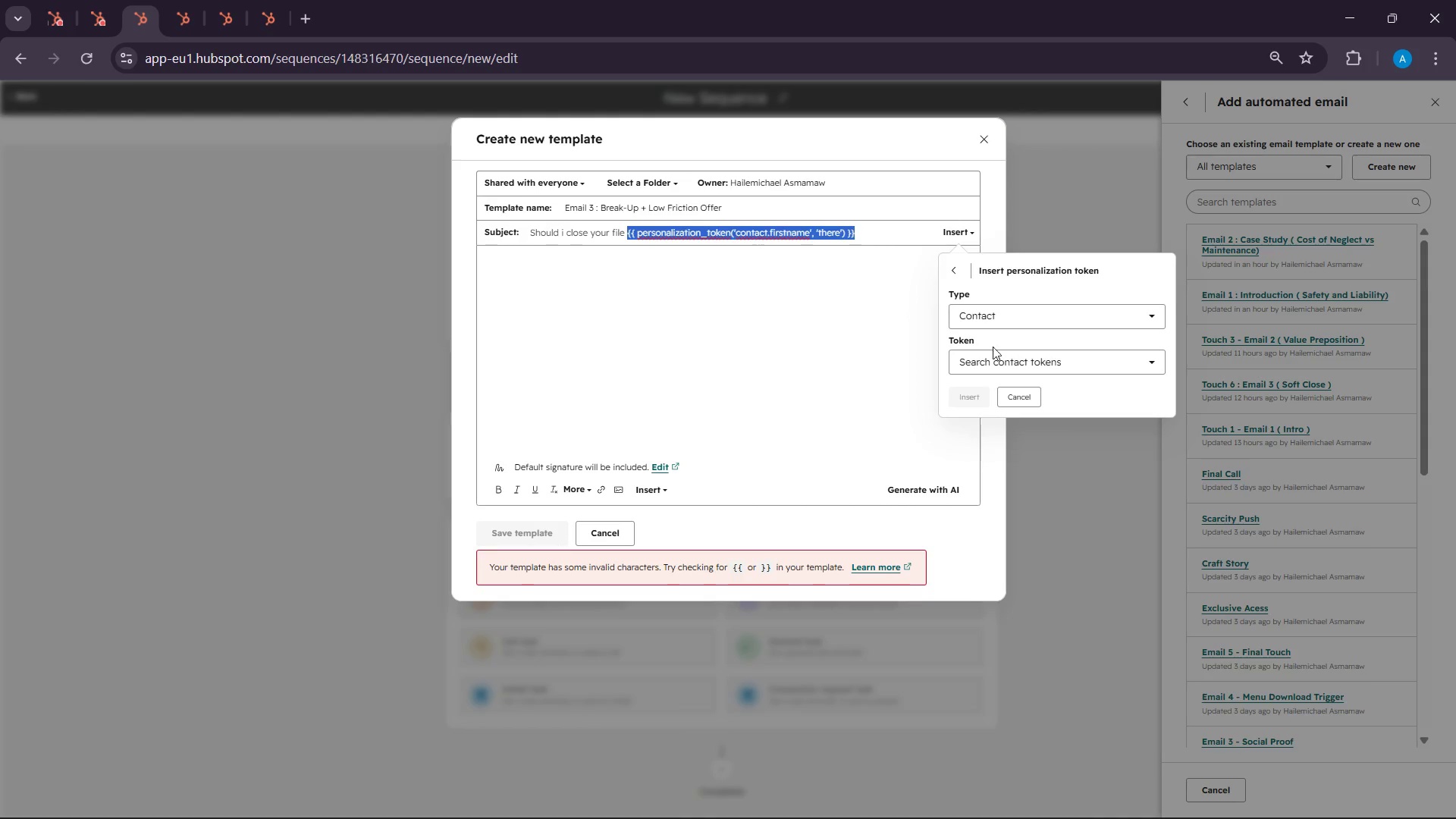 
left_click([993, 356])
 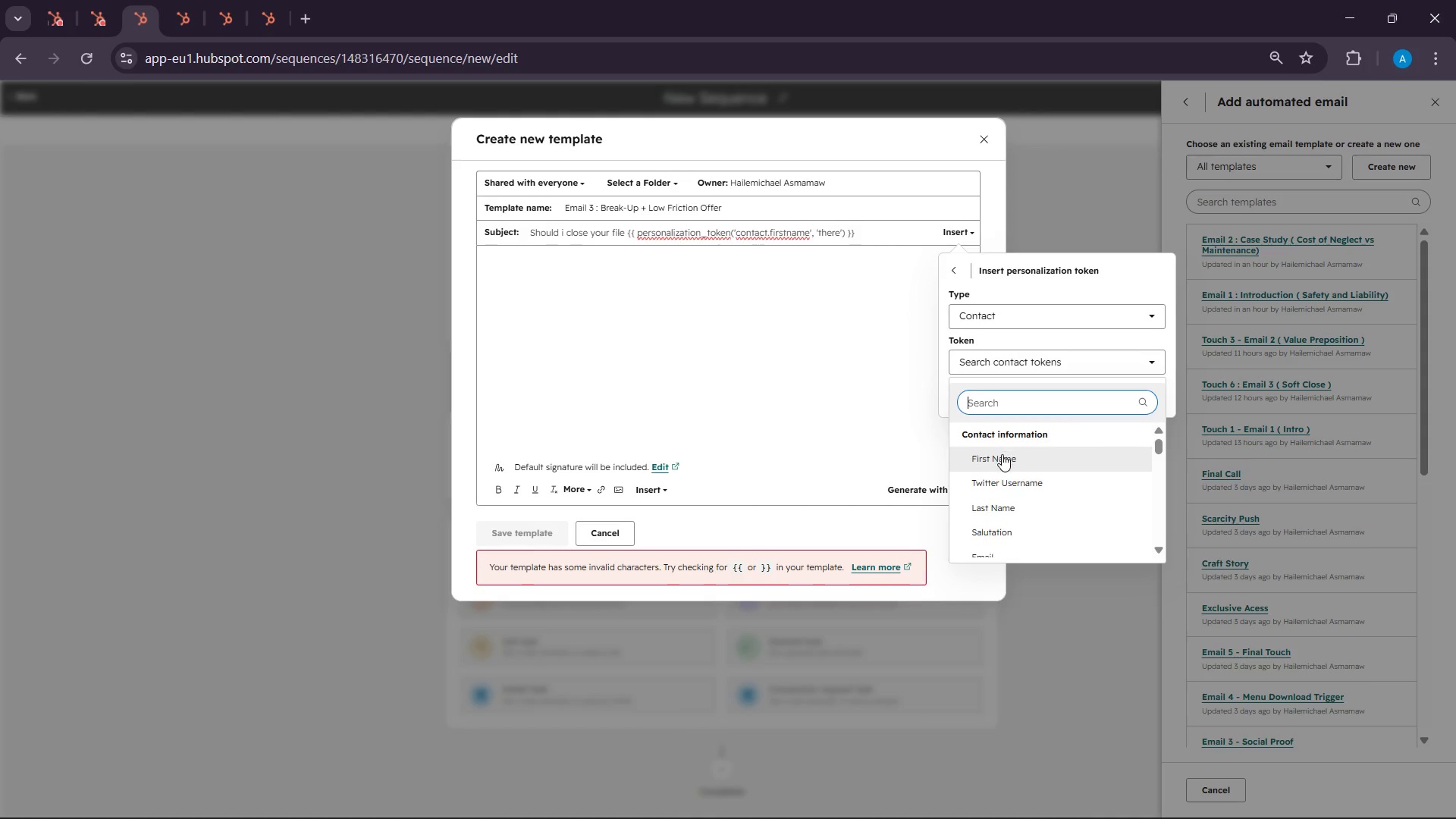 
left_click([1002, 463])
 